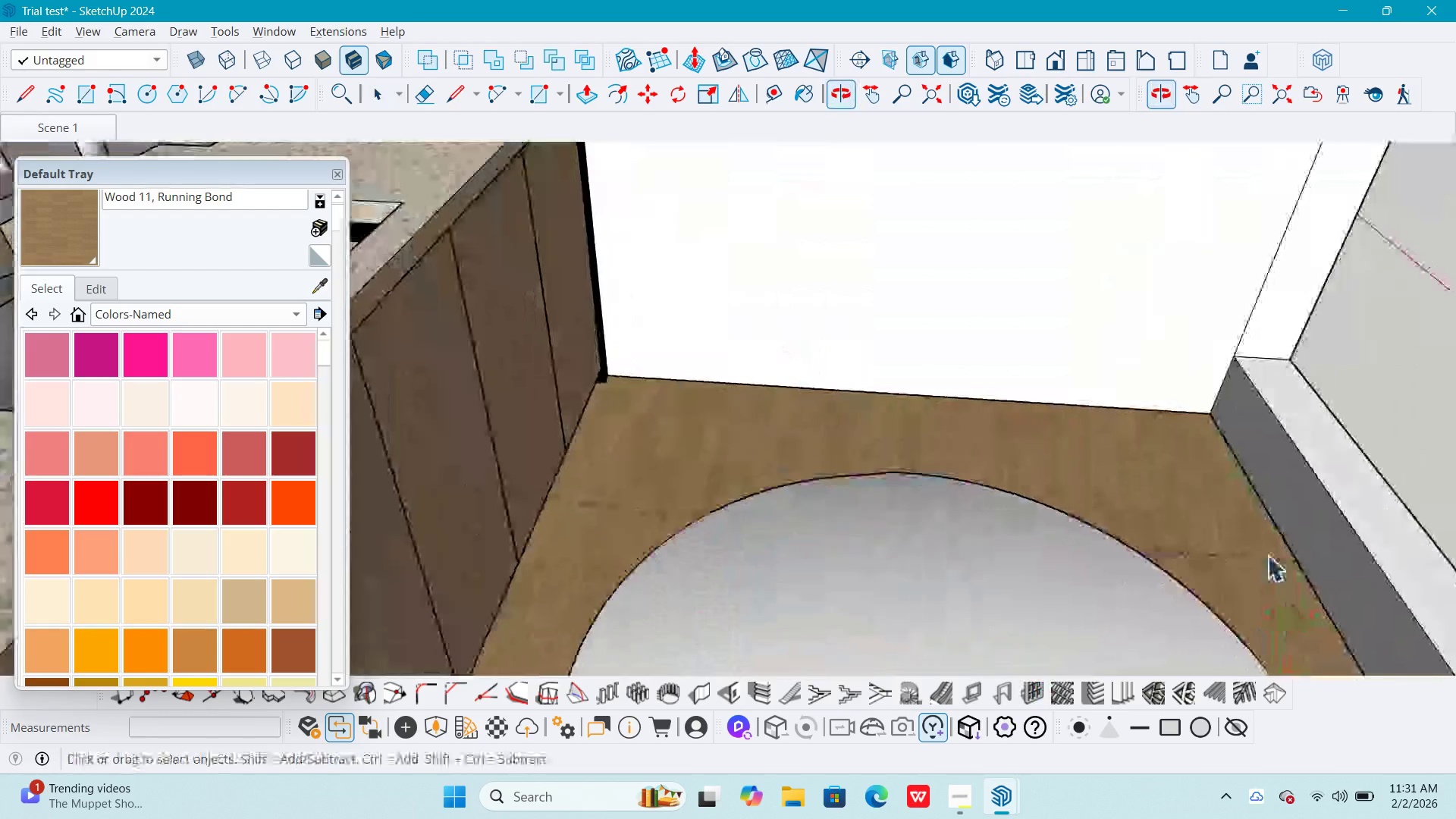 
key(T)
 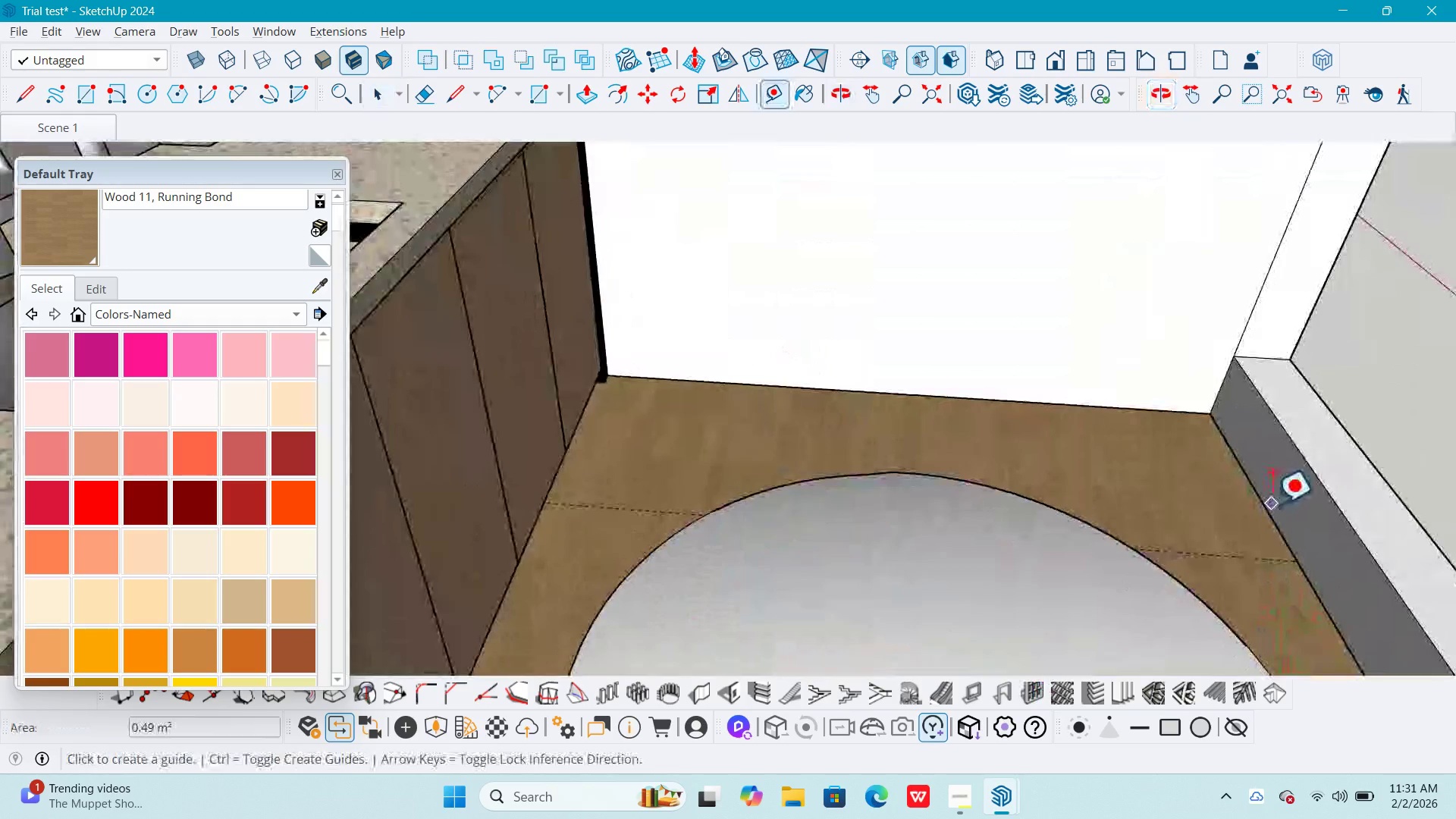 
left_click([1272, 504])
 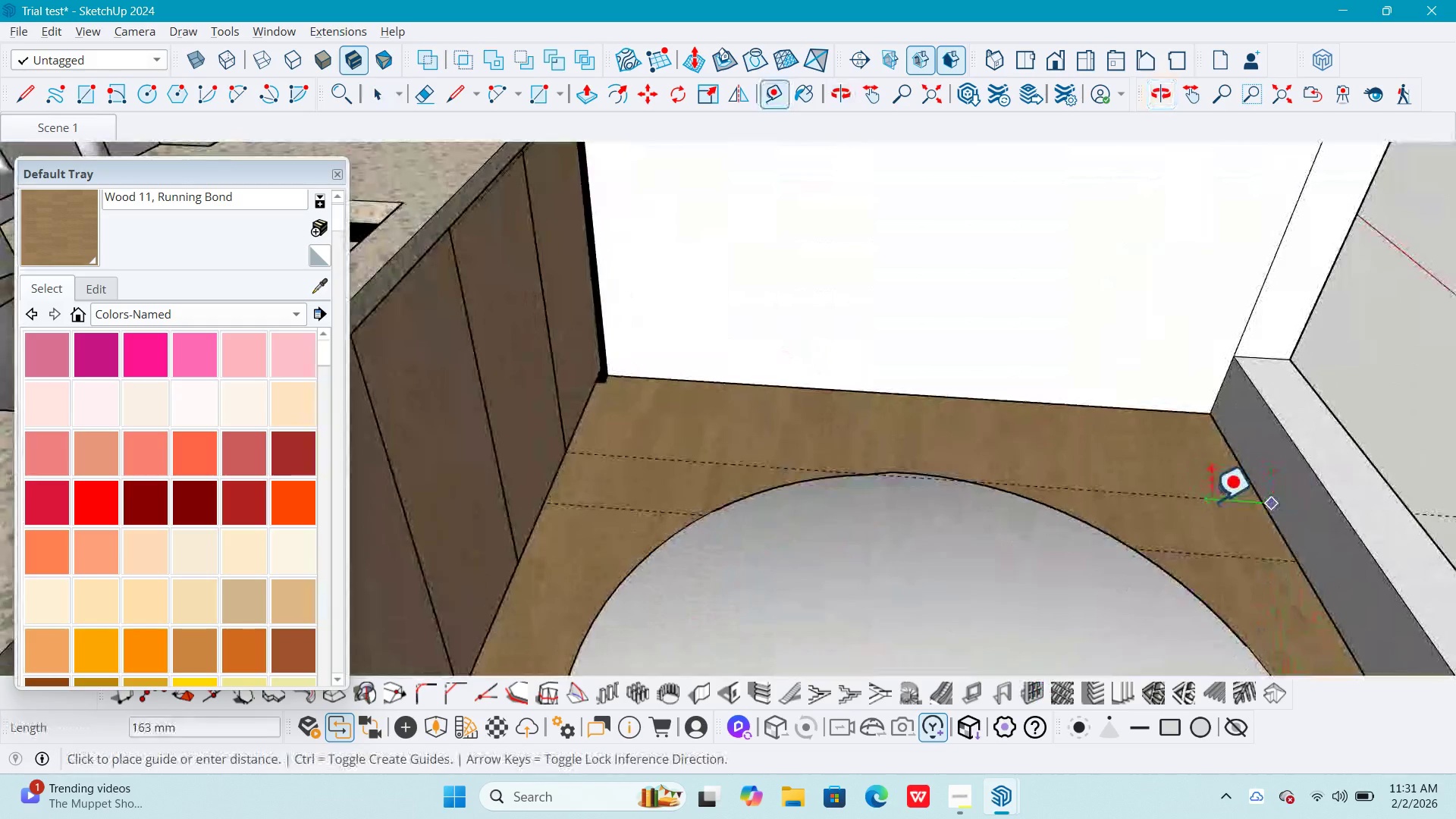 
key(Space)
 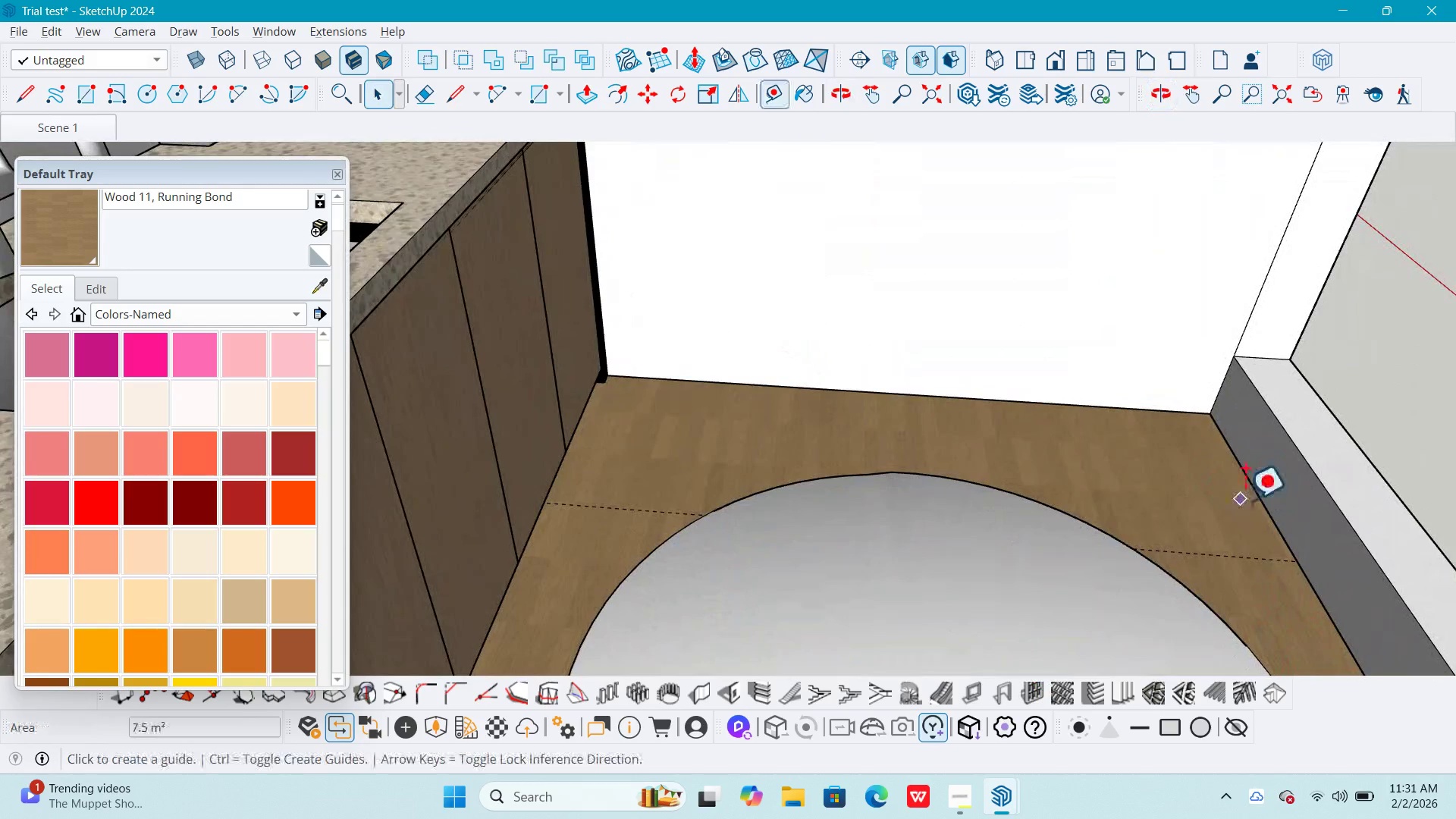 
key(T)
 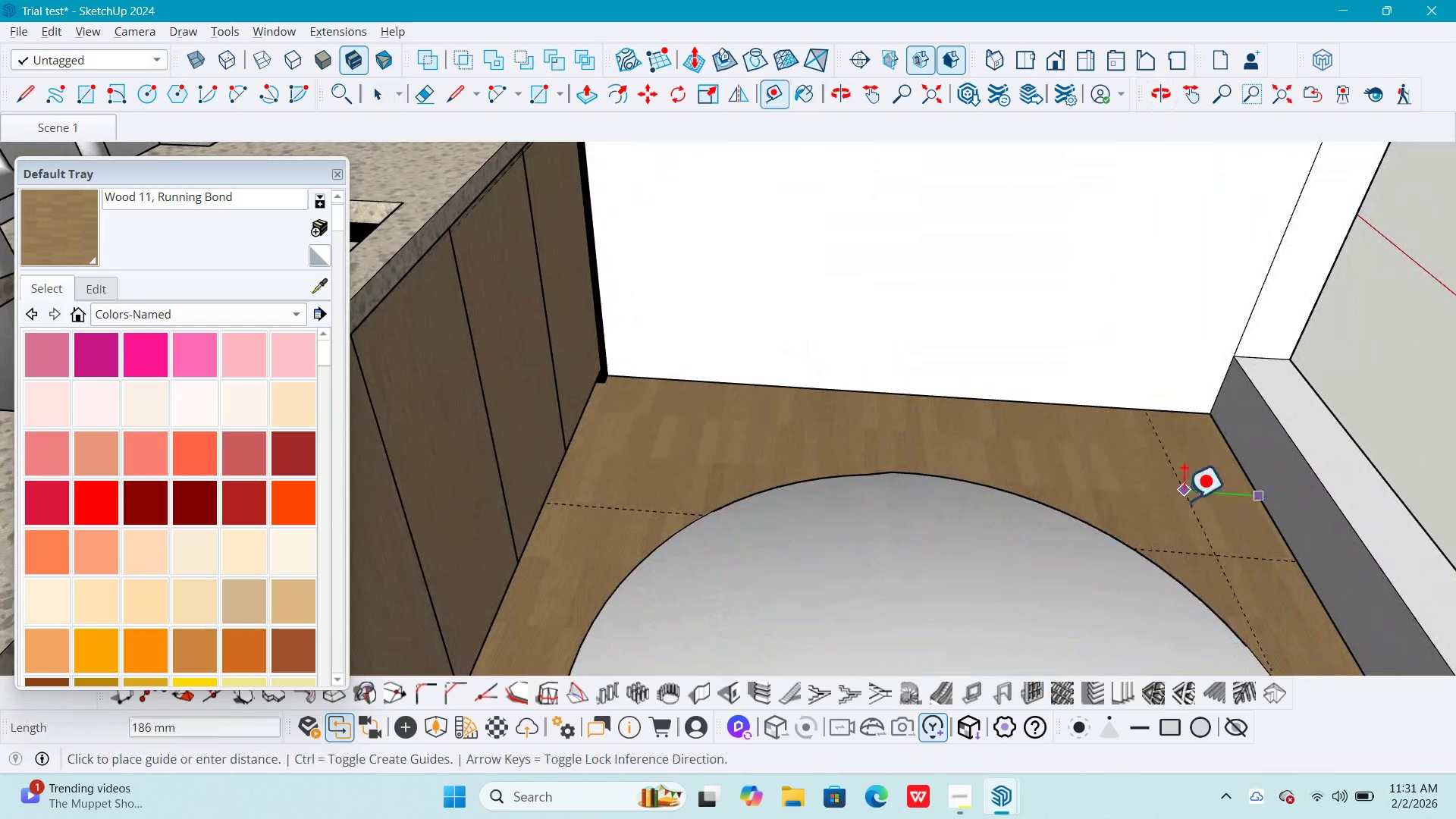 
double_click([1184, 500])
 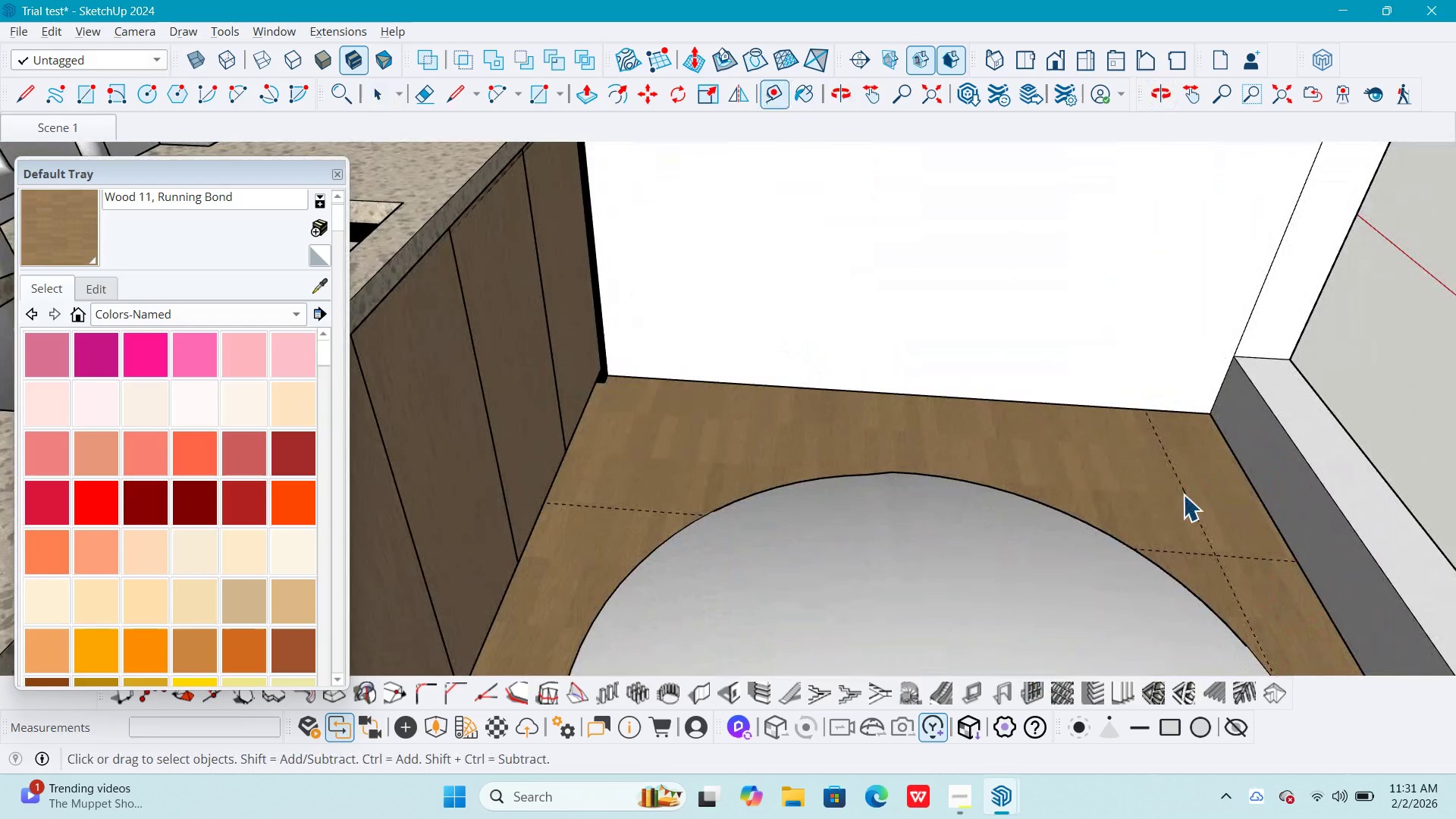 
key(Space)
 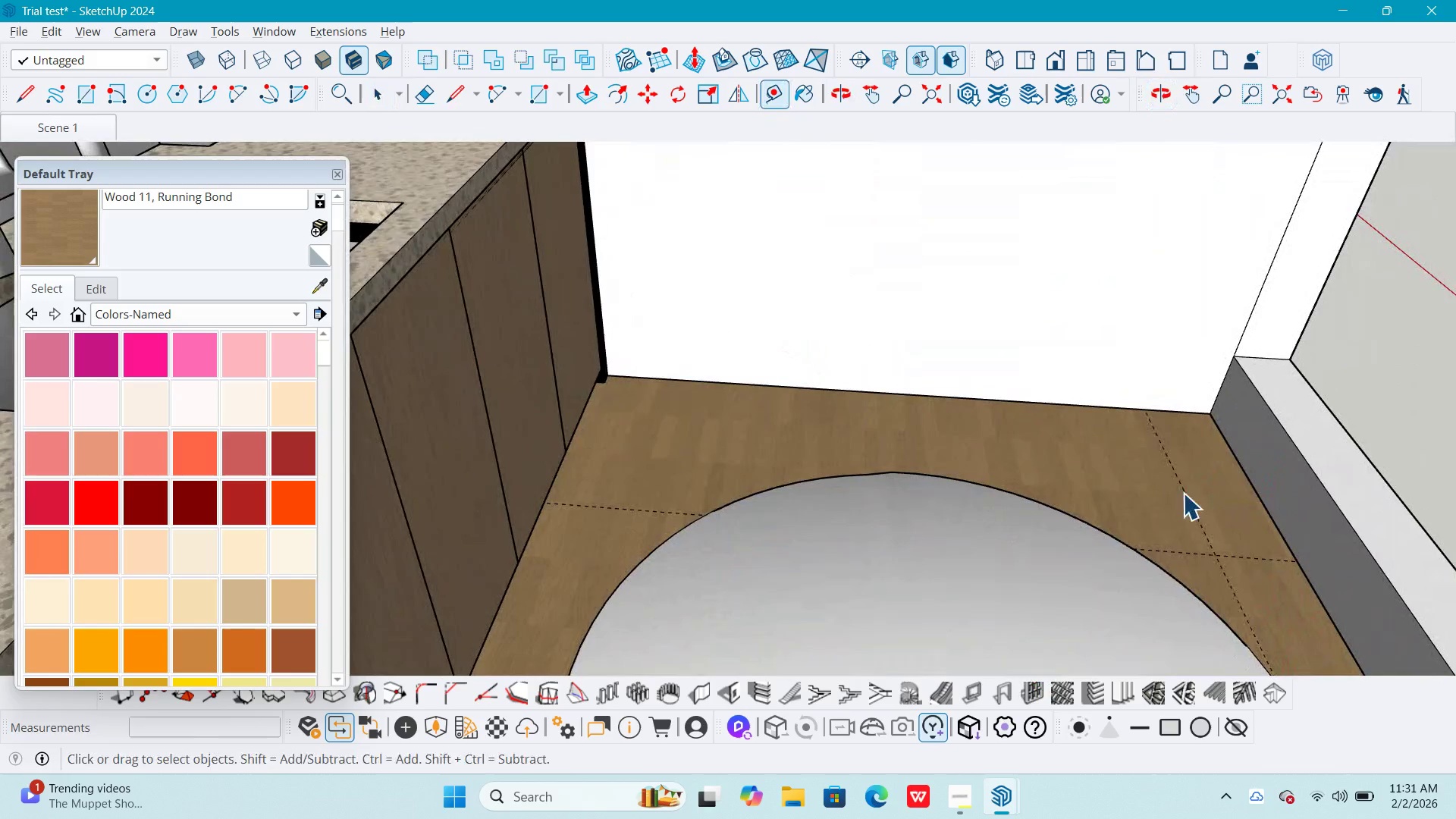 
key(T)
 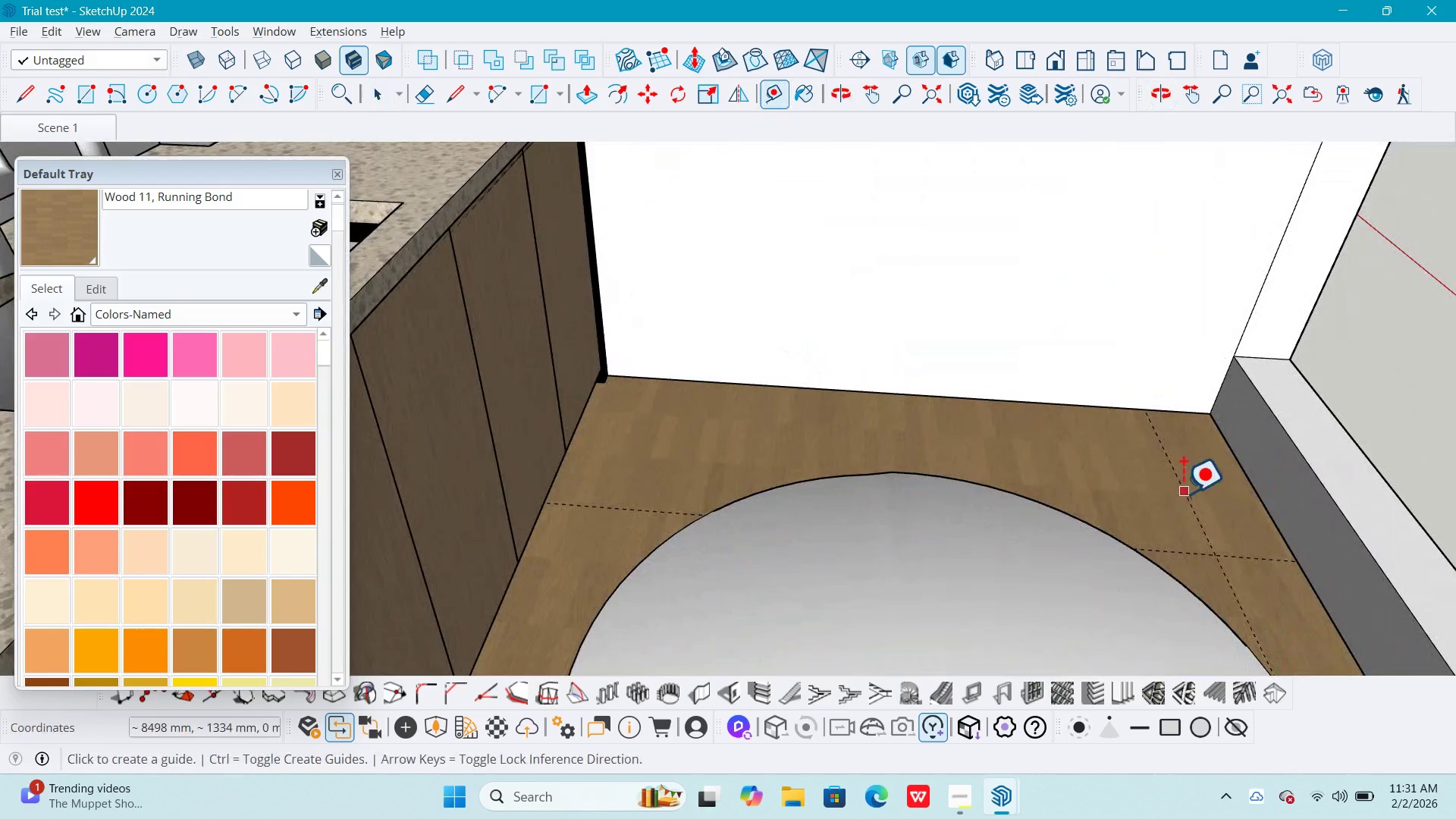 
left_click([1183, 493])
 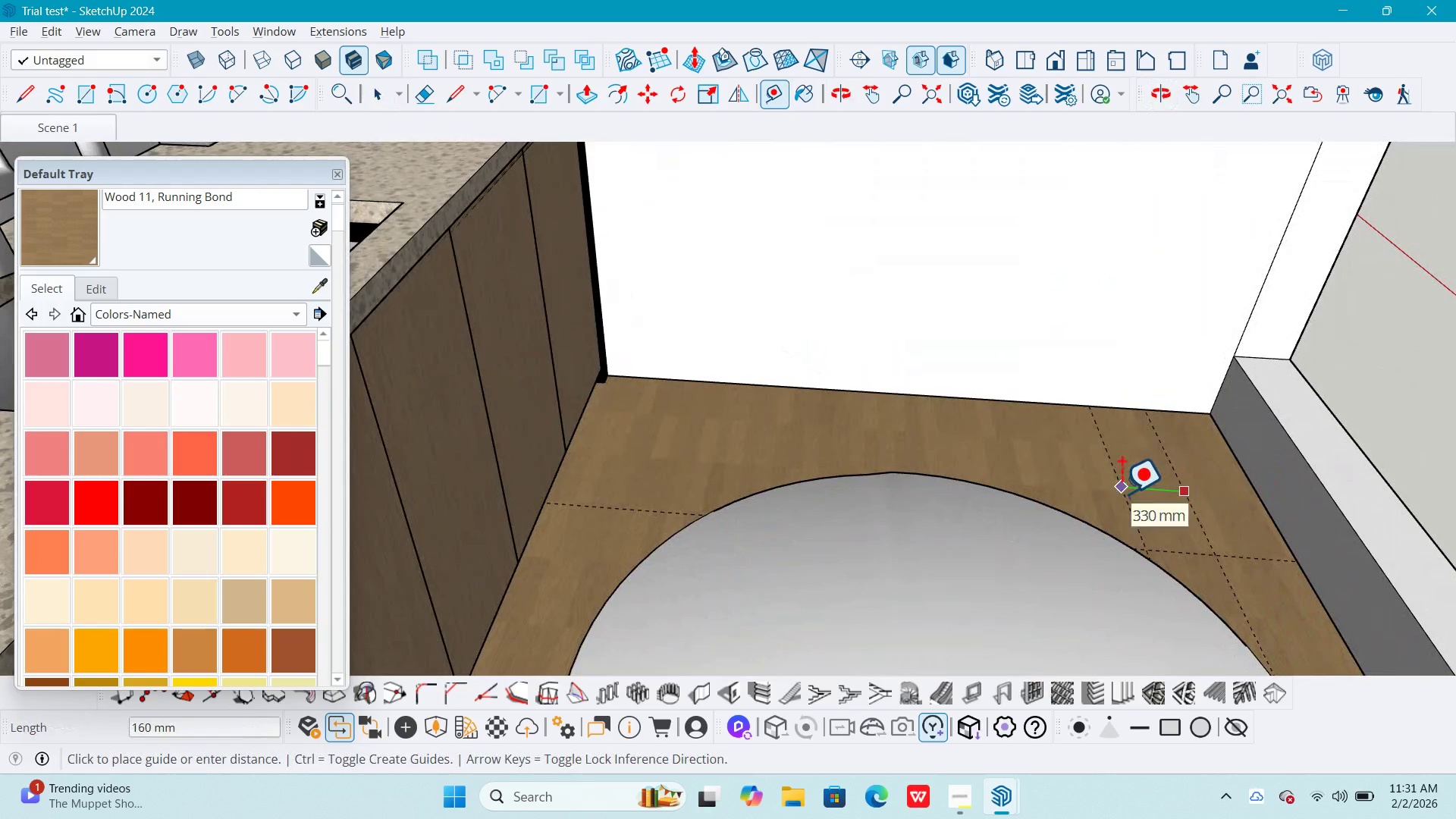 
key(Numpad6)
 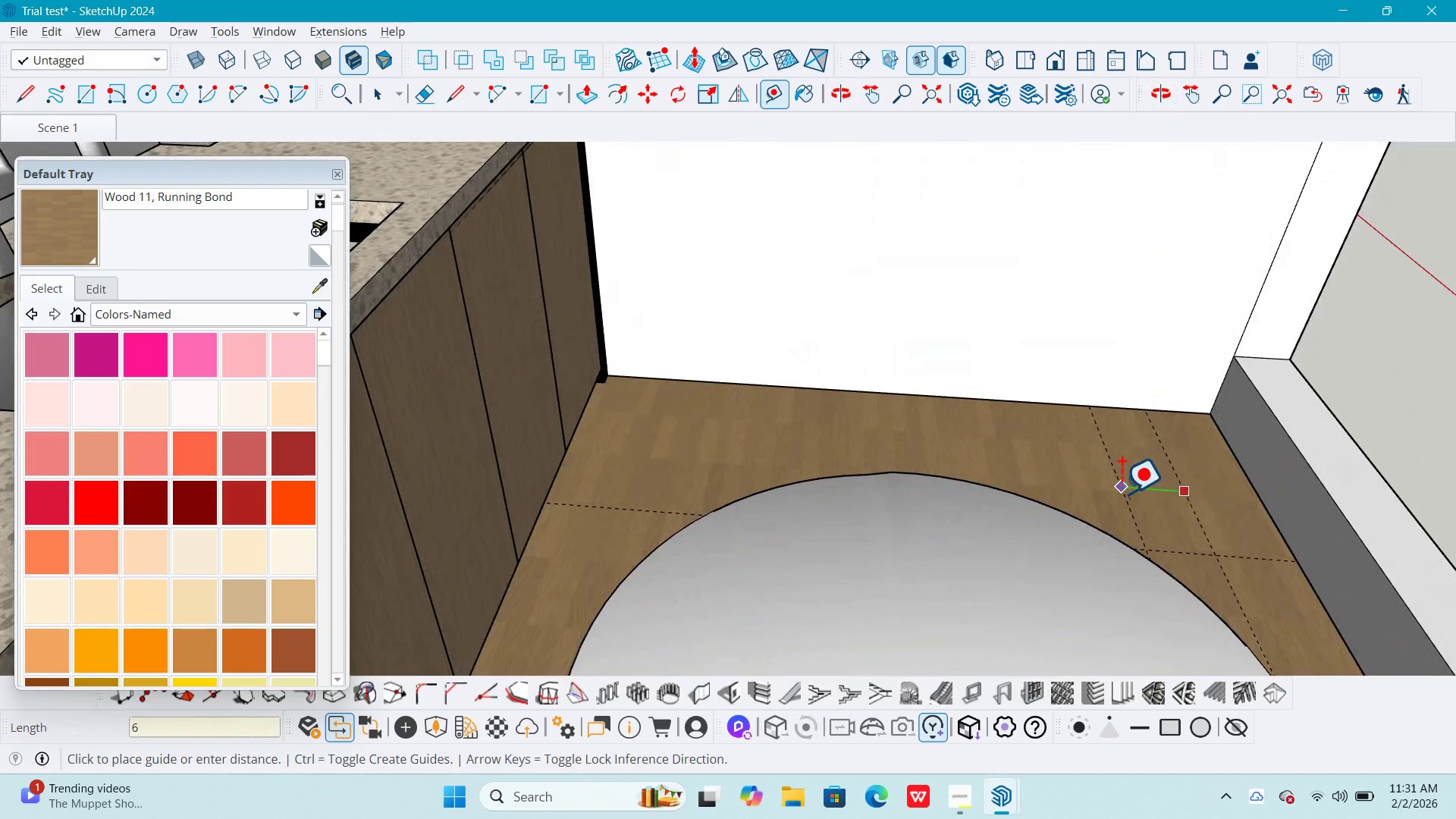 
key(Numpad0)
 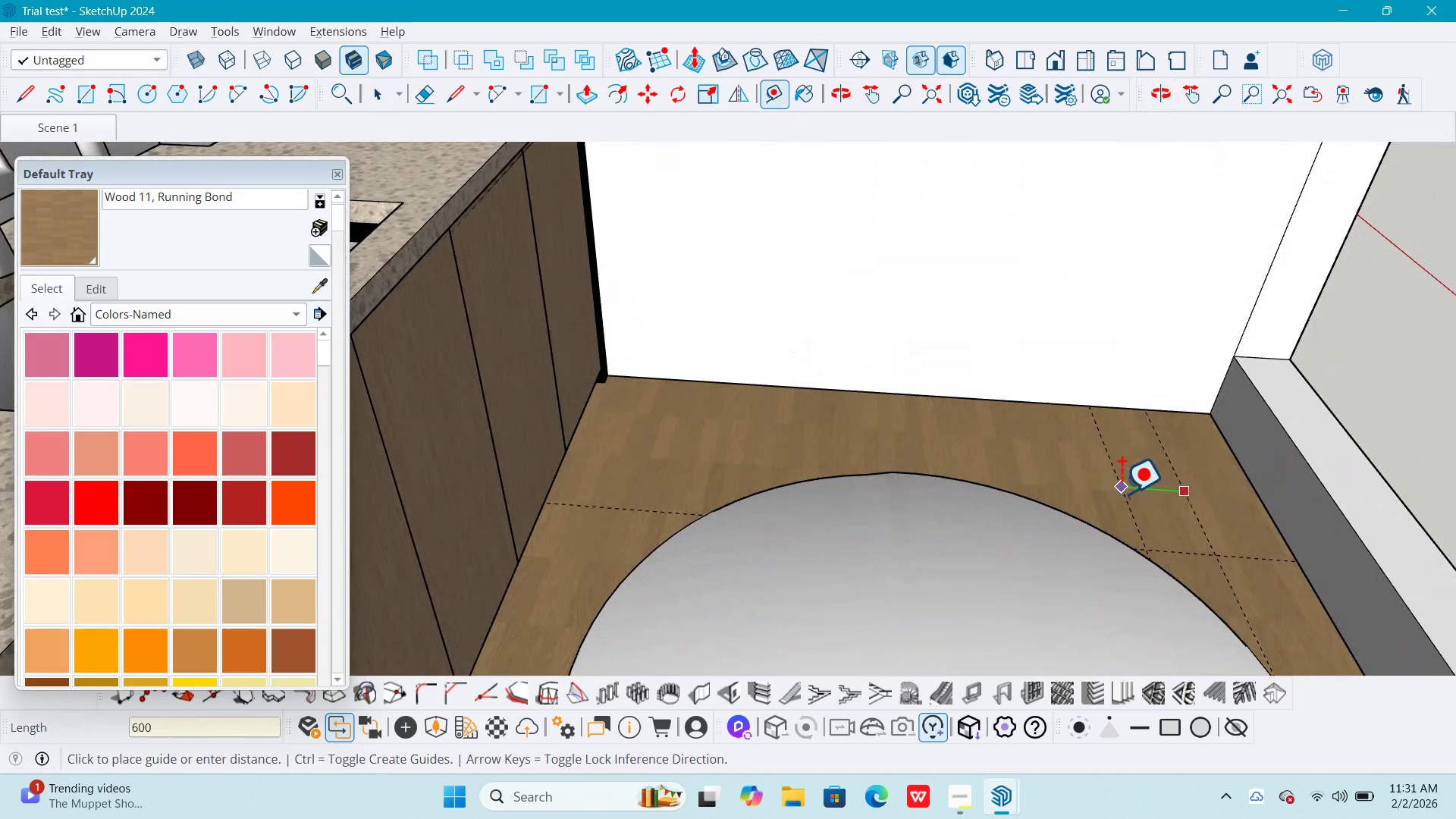 
key(Numpad0)
 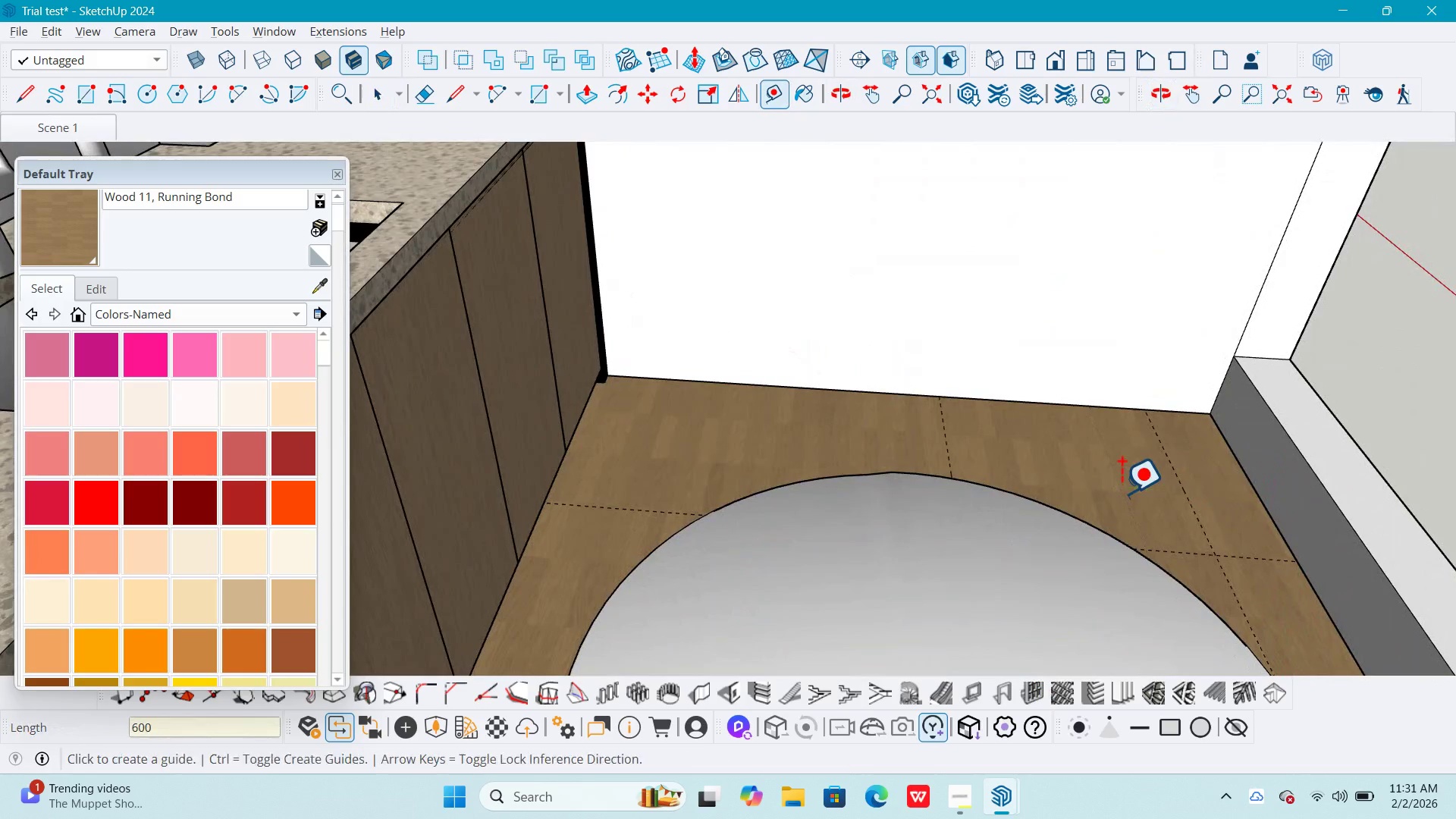 
key(NumpadEnter)
 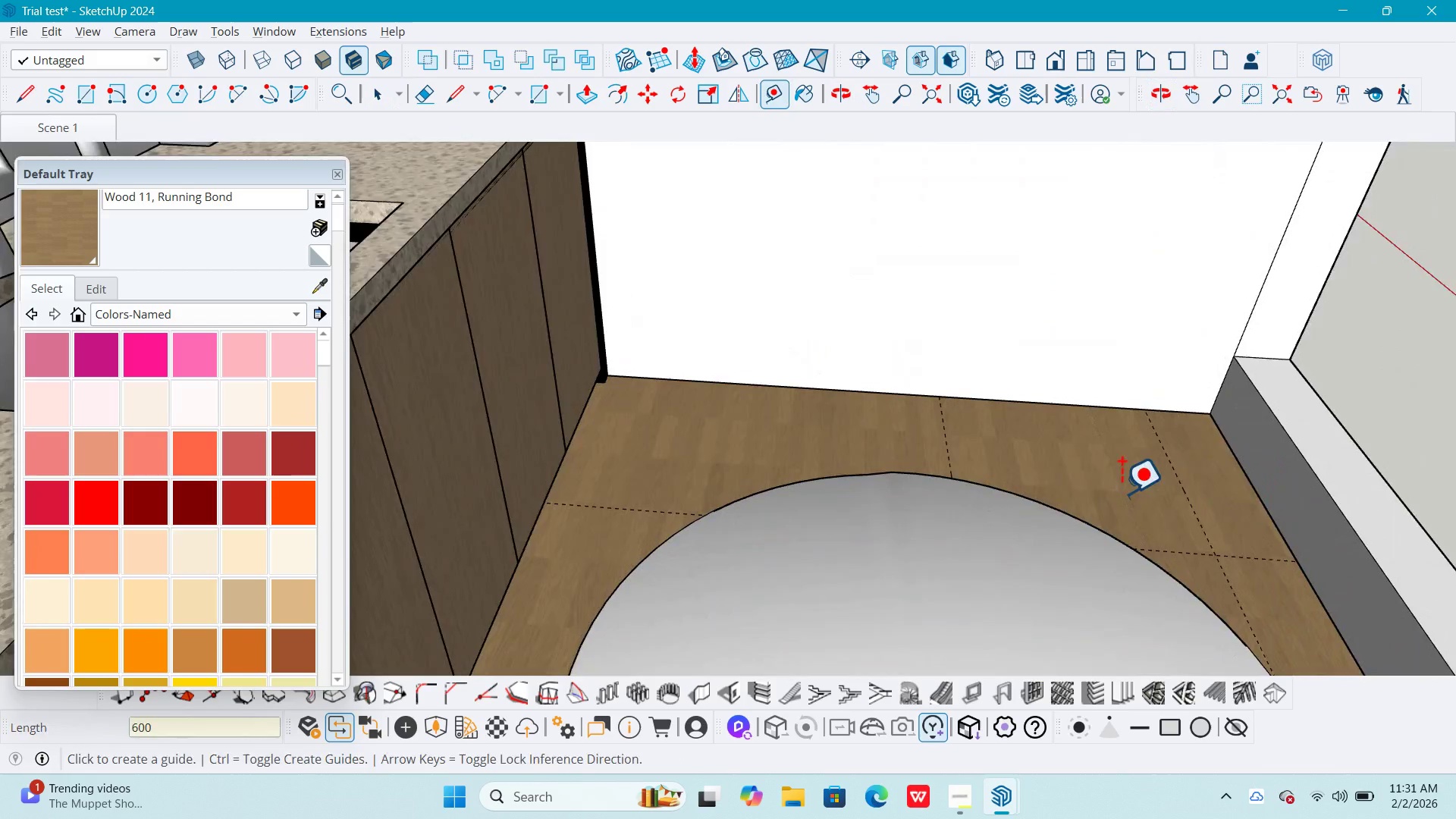 
key(Shift+ShiftLeft)
 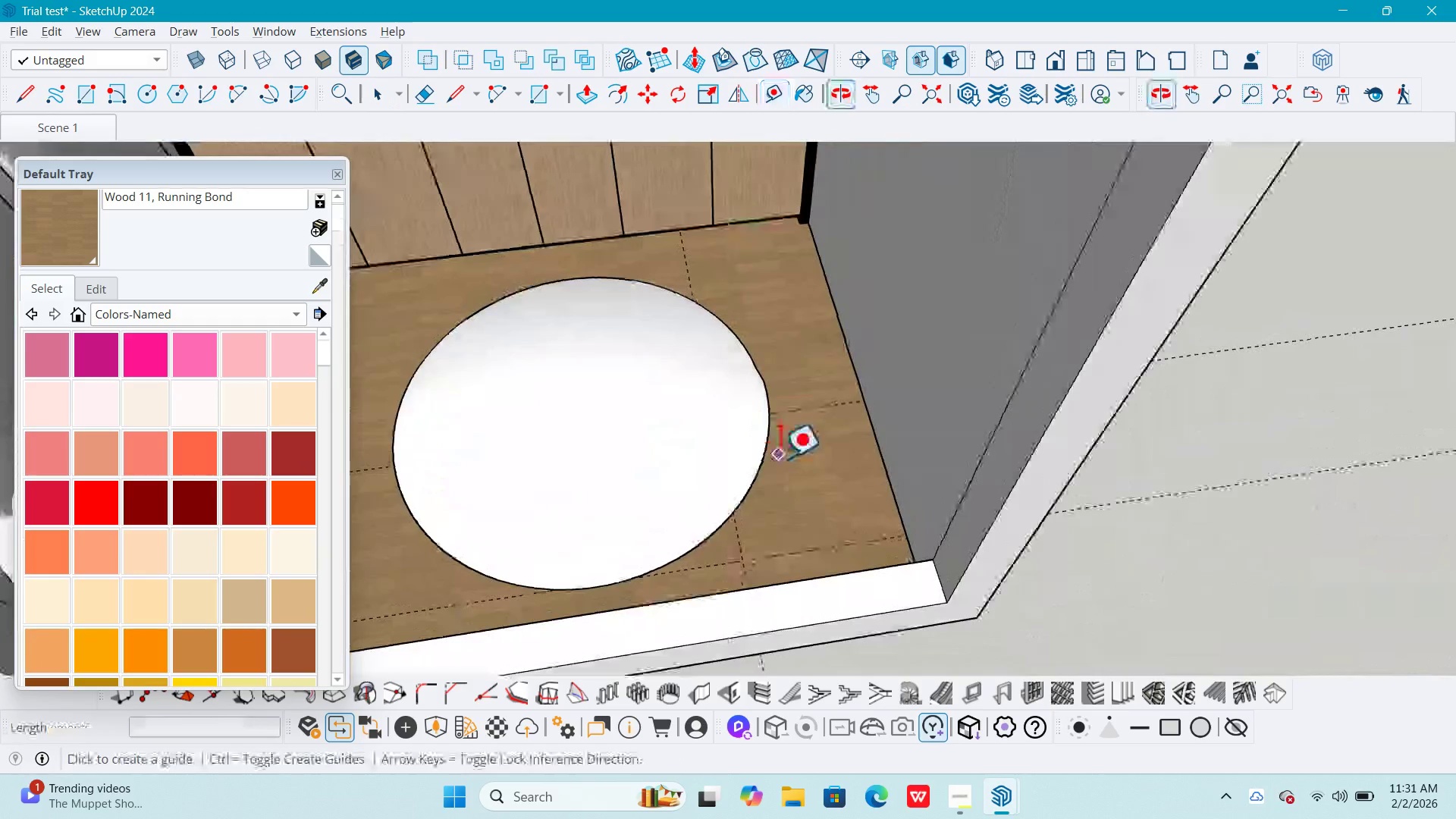 
scroll: coordinate [752, 516], scroll_direction: down, amount: 6.0
 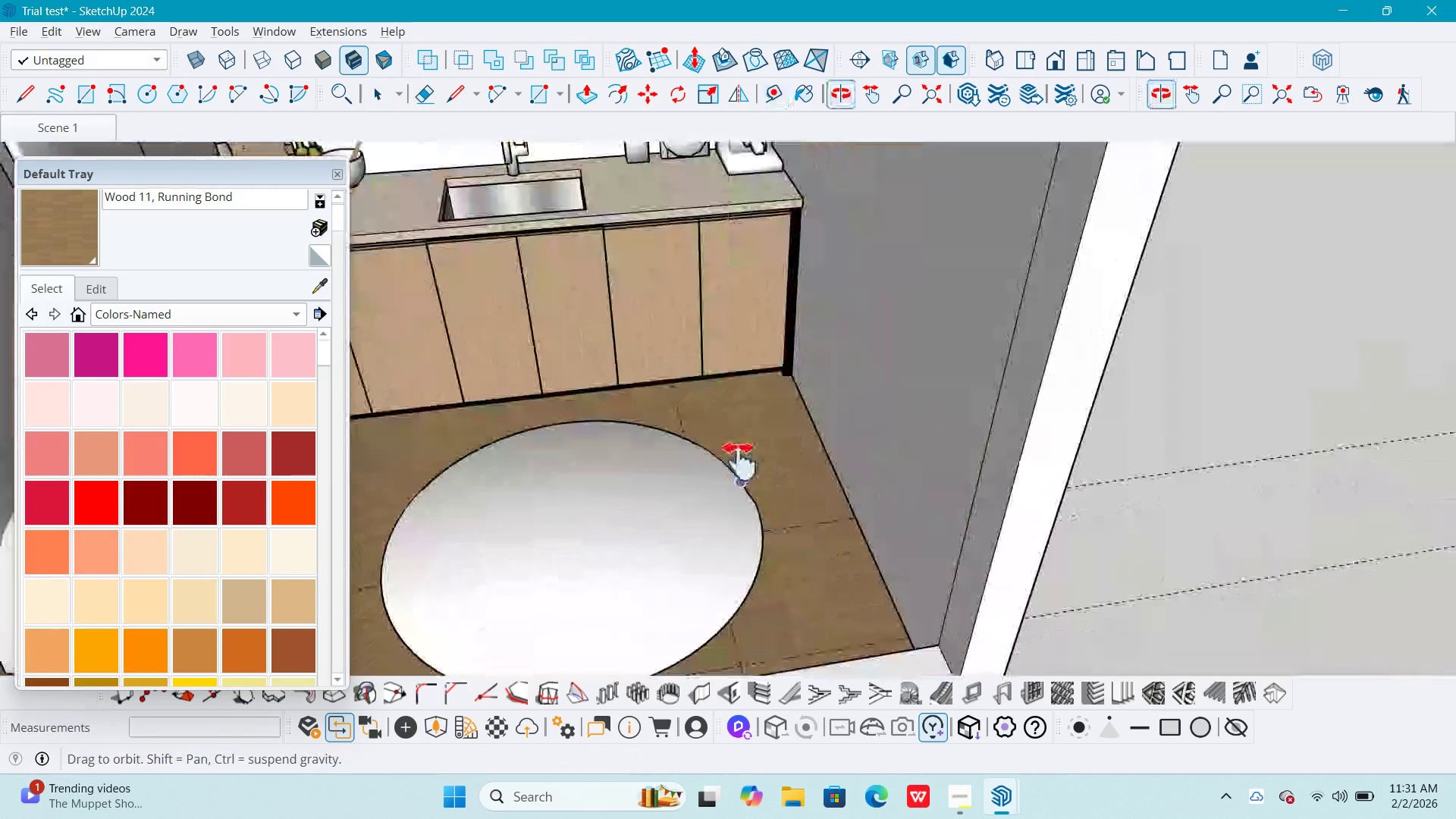 
key(Shift+ShiftLeft)
 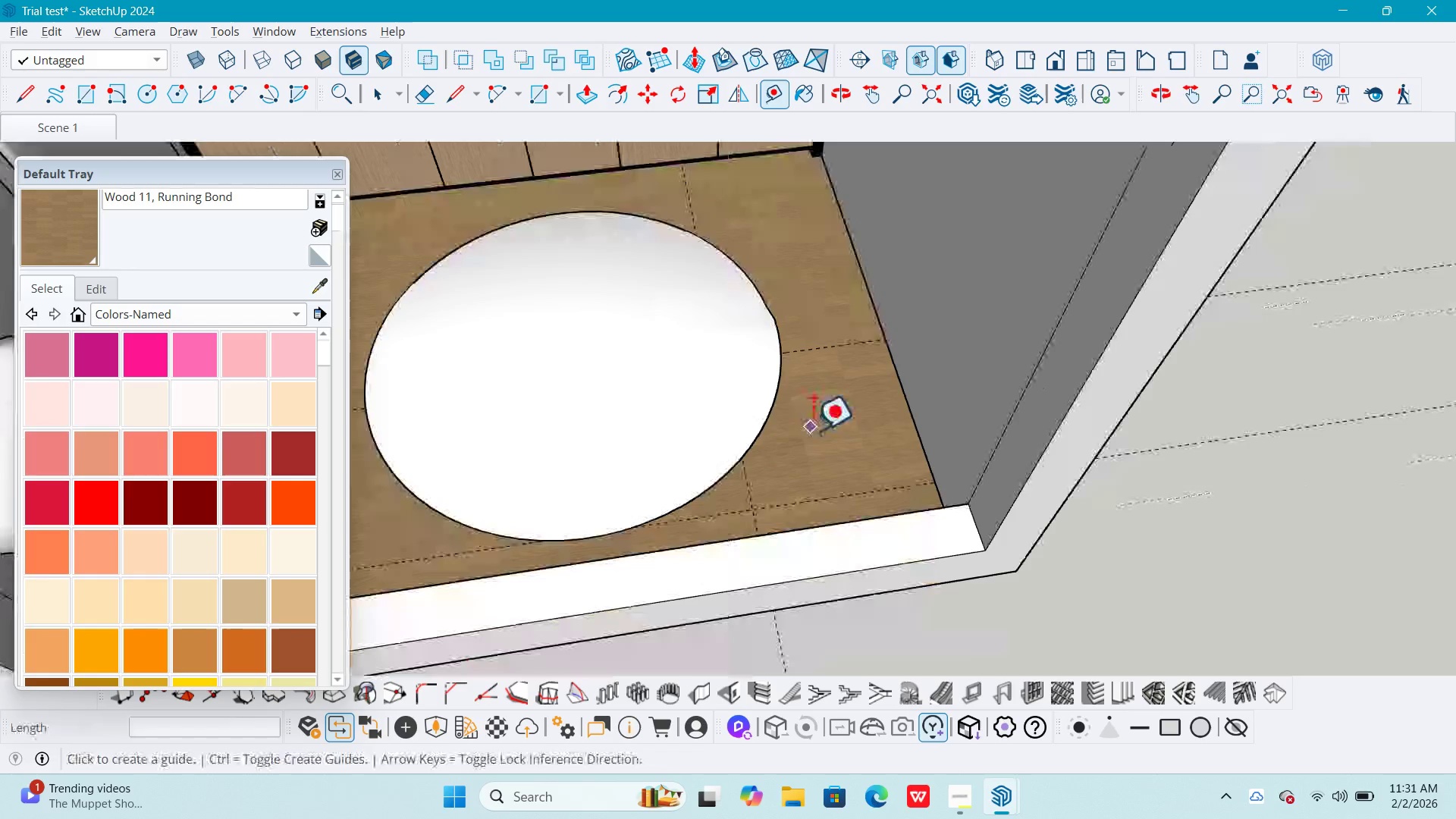 
key(Space)
 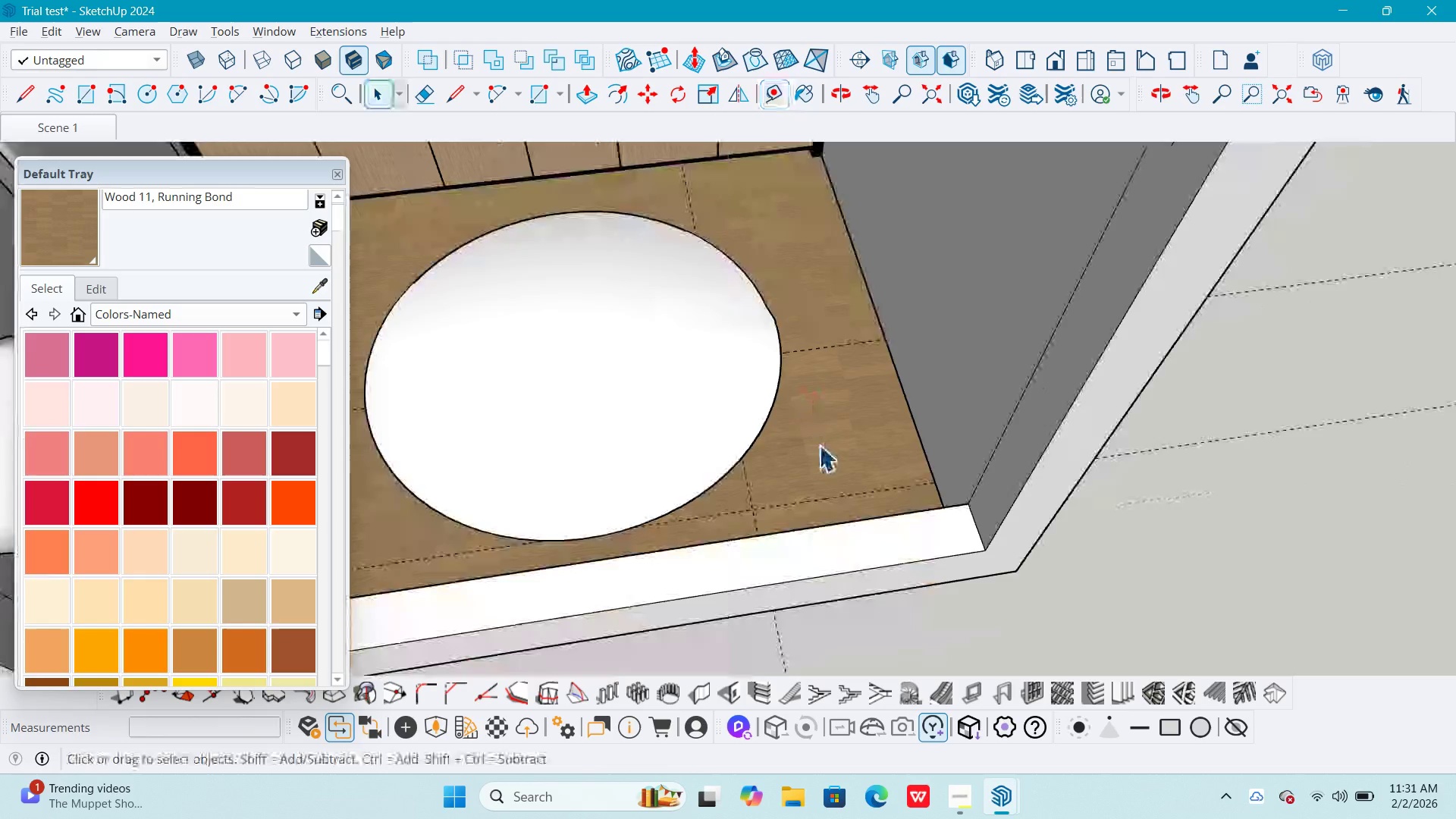 
left_click([819, 445])
 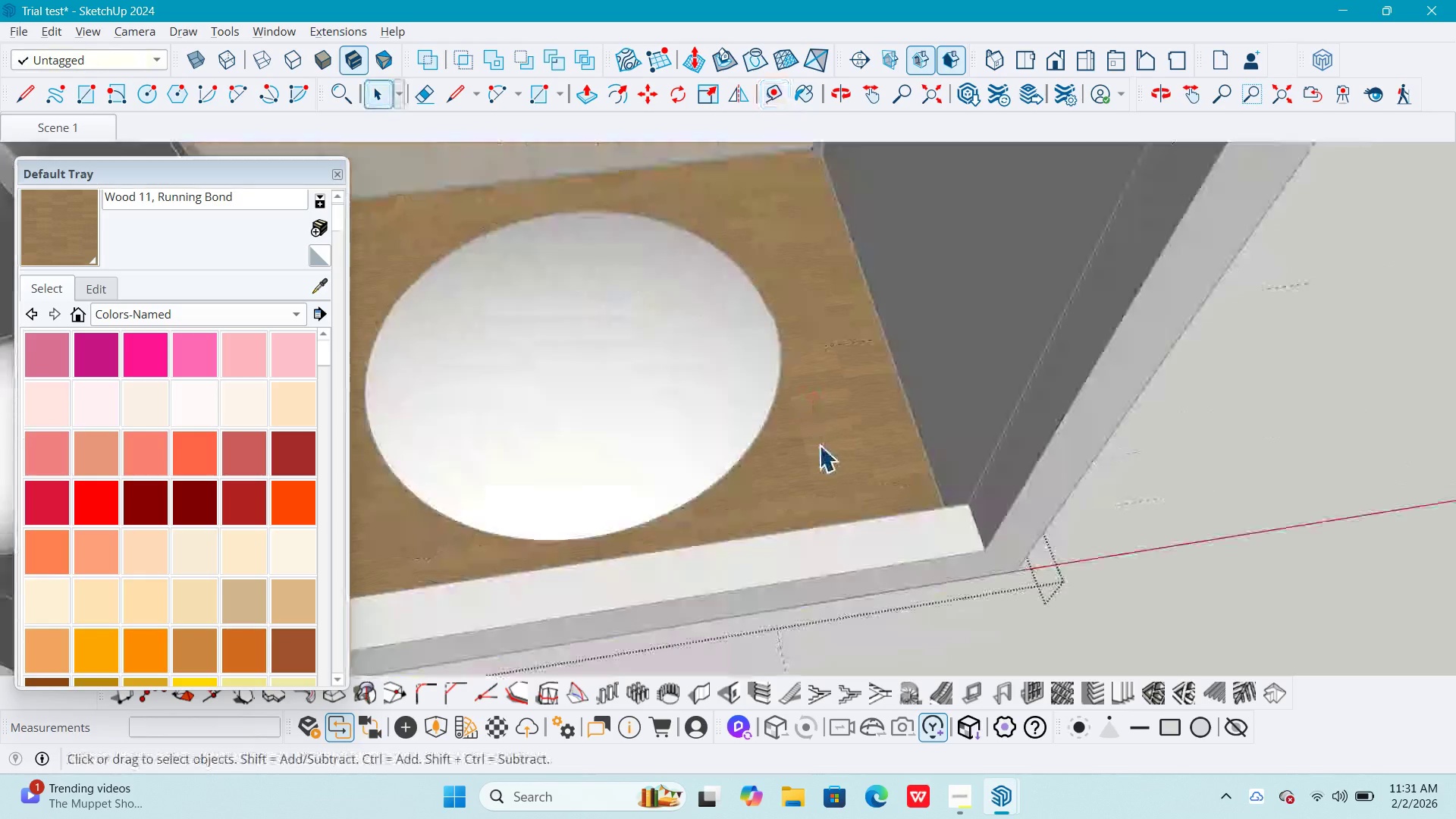 
scroll: coordinate [794, 482], scroll_direction: up, amount: 1.0
 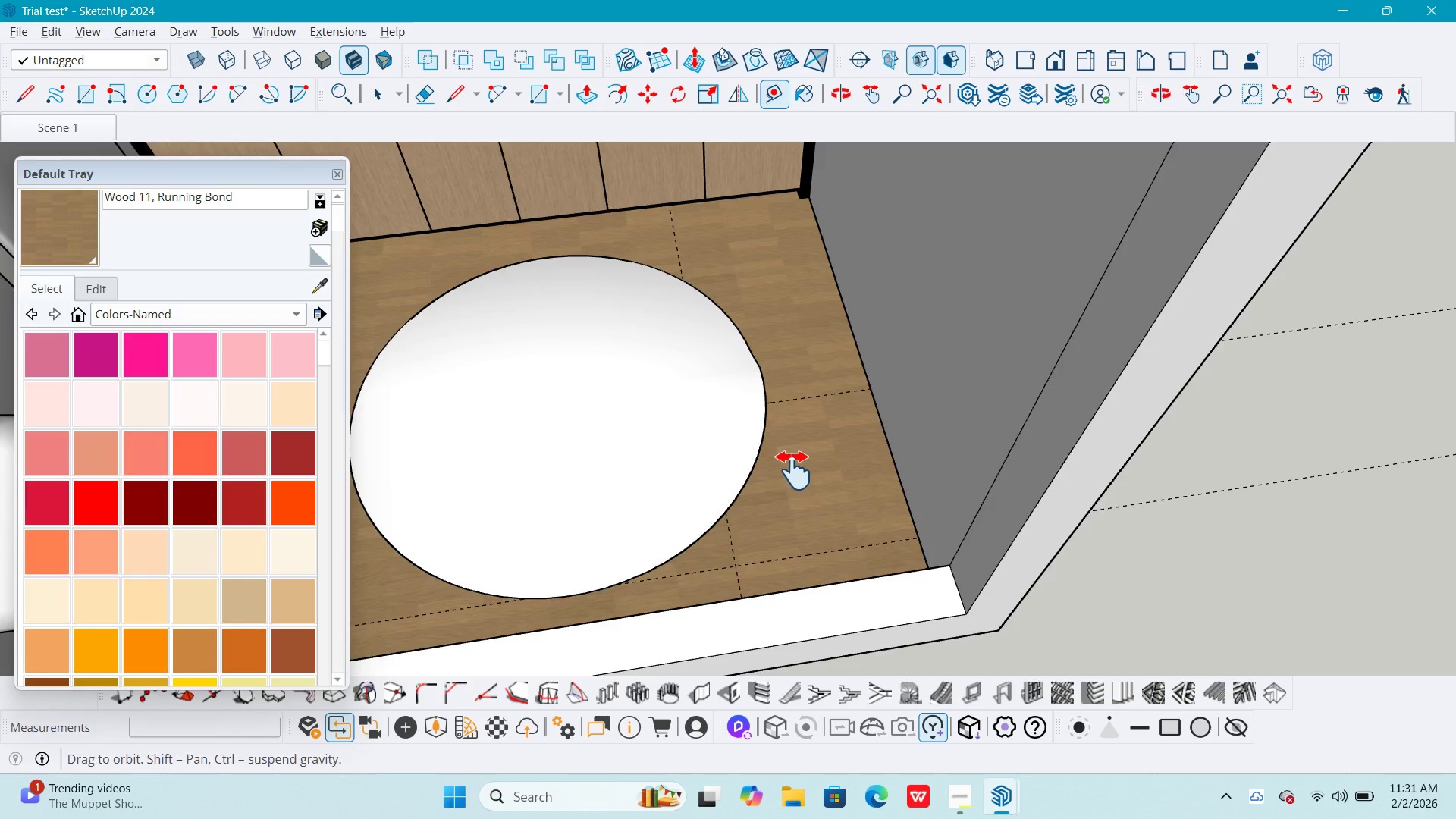 
double_click([819, 445])
 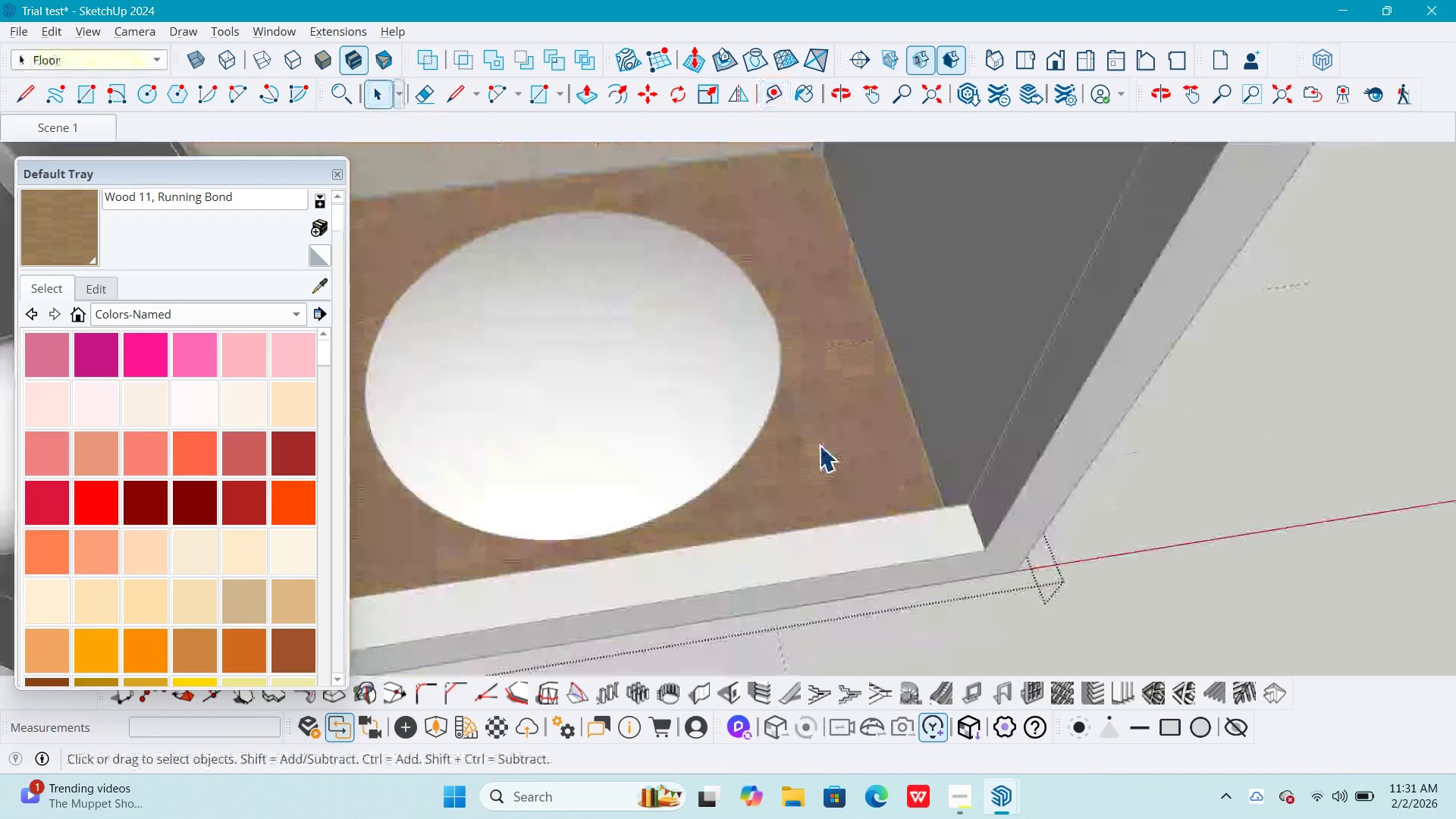 
triple_click([819, 445])
 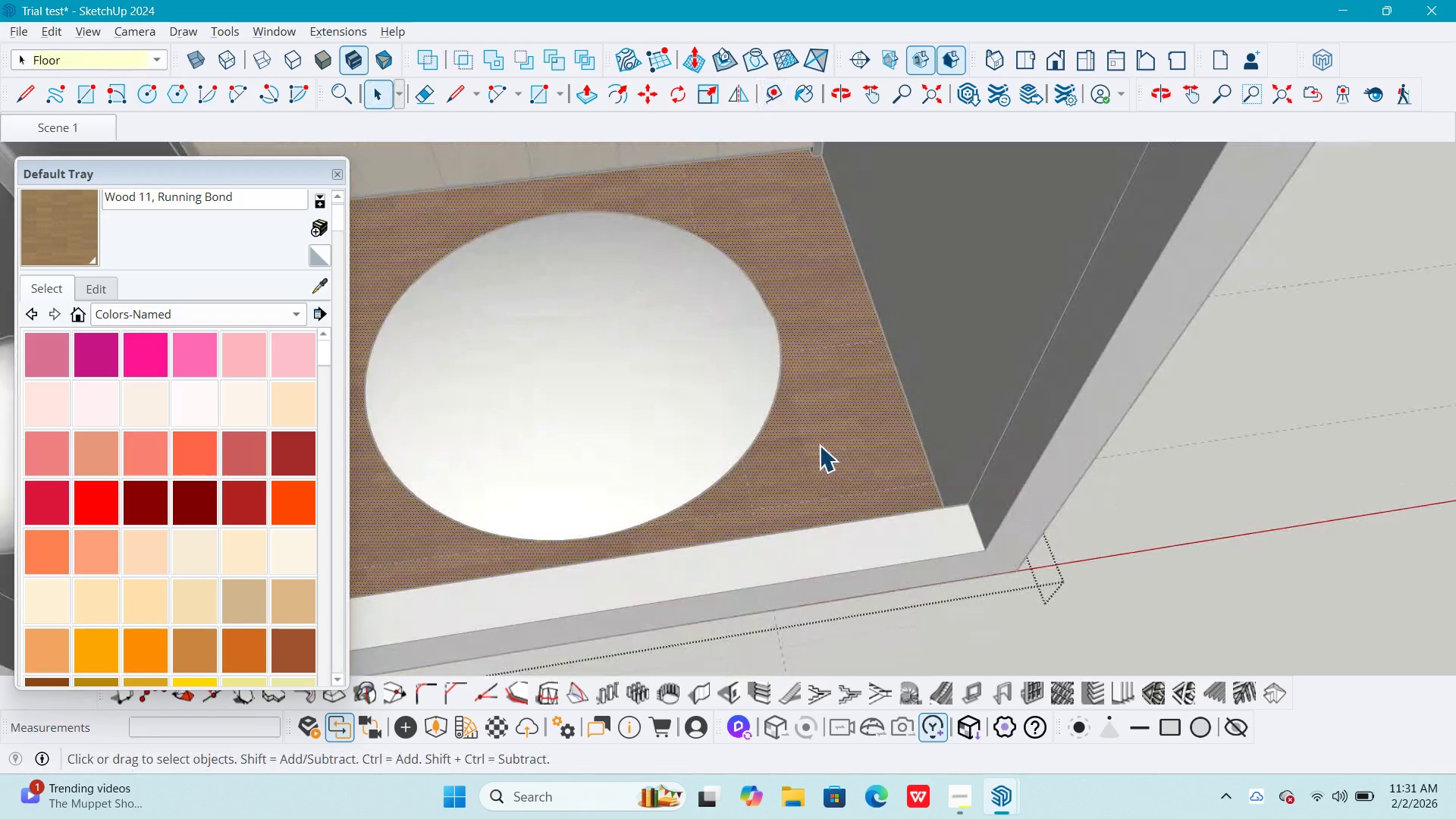 
triple_click([819, 445])
 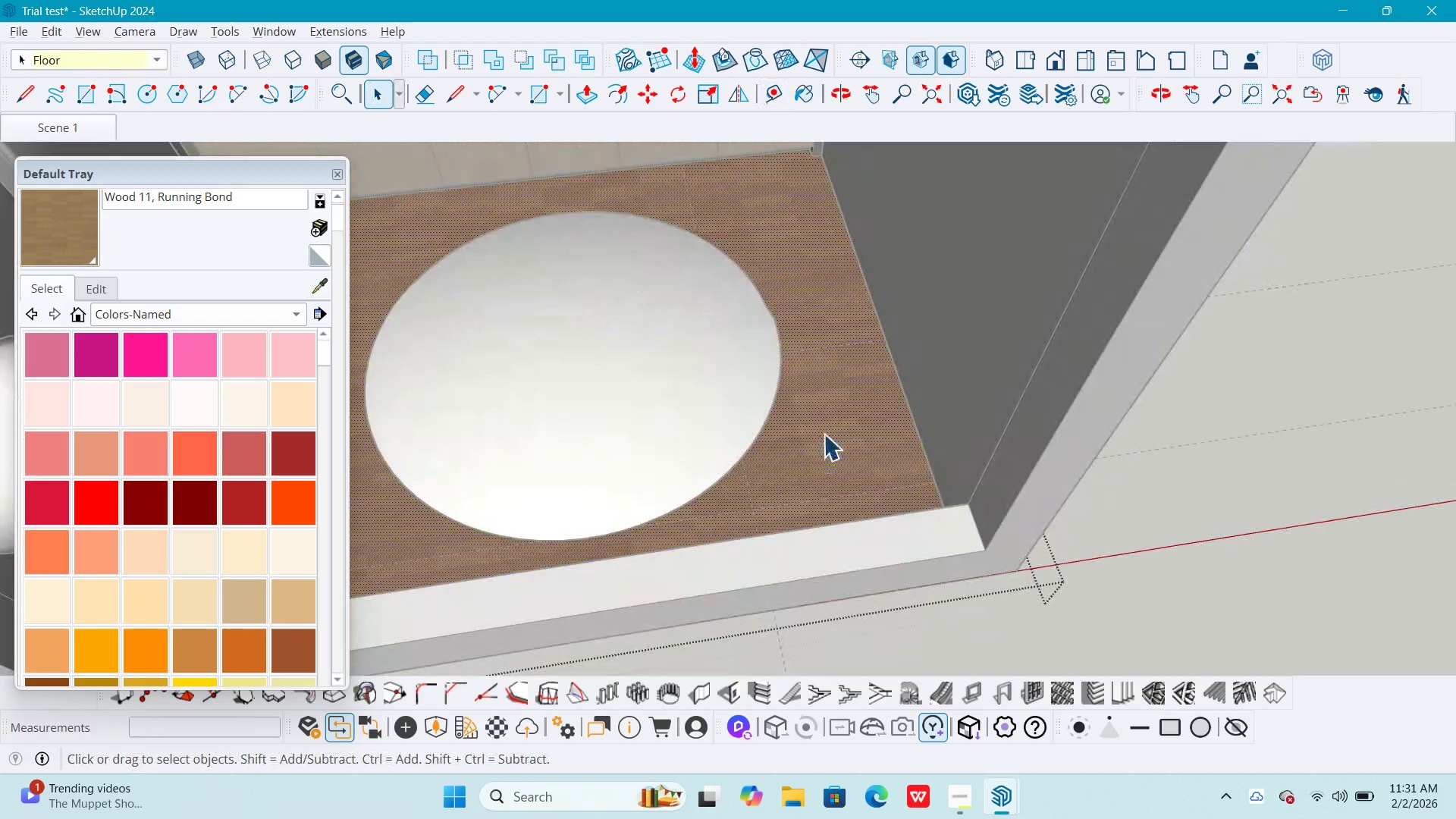 
triple_click([824, 434])
 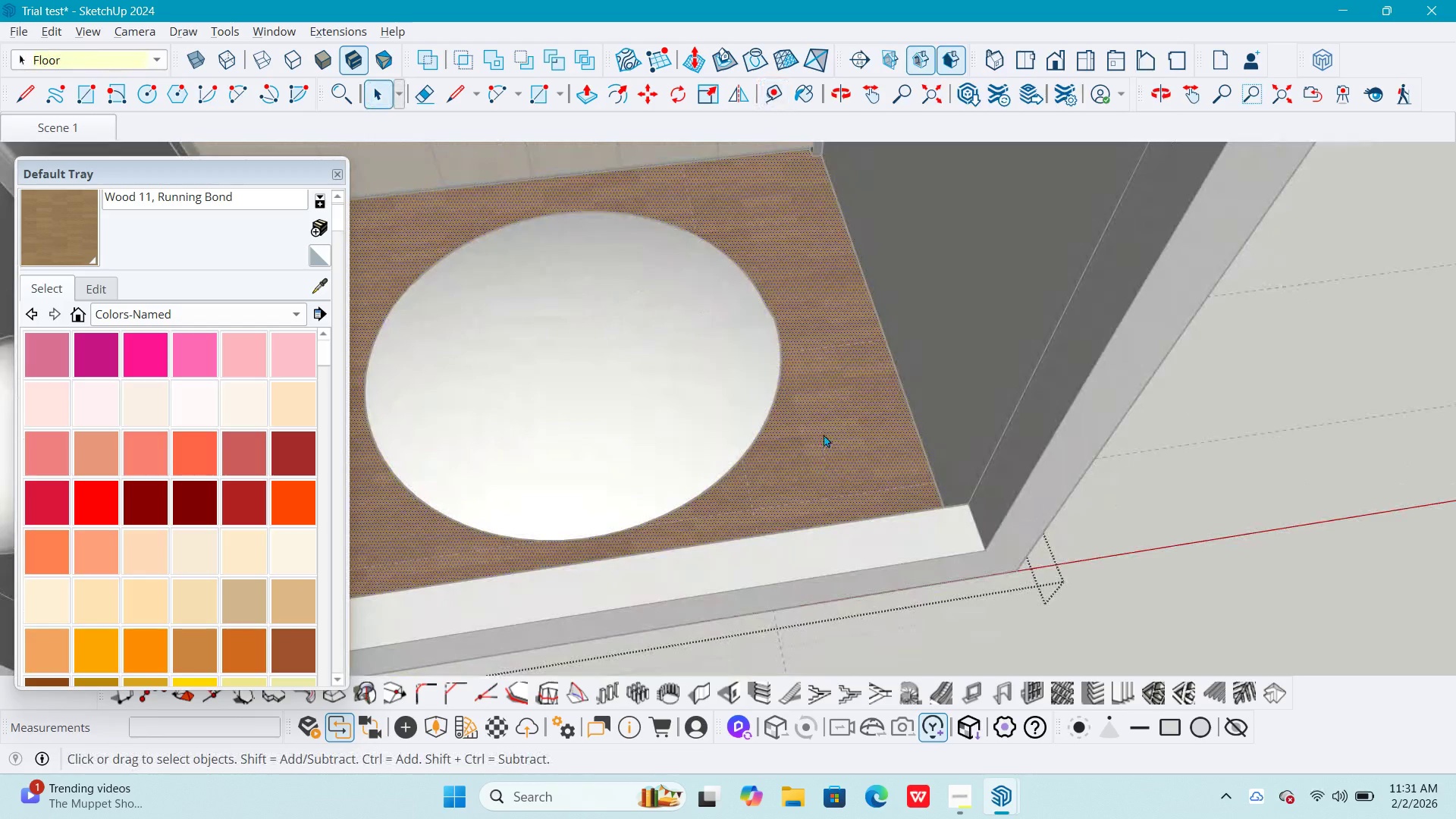 
right_click([824, 434])
 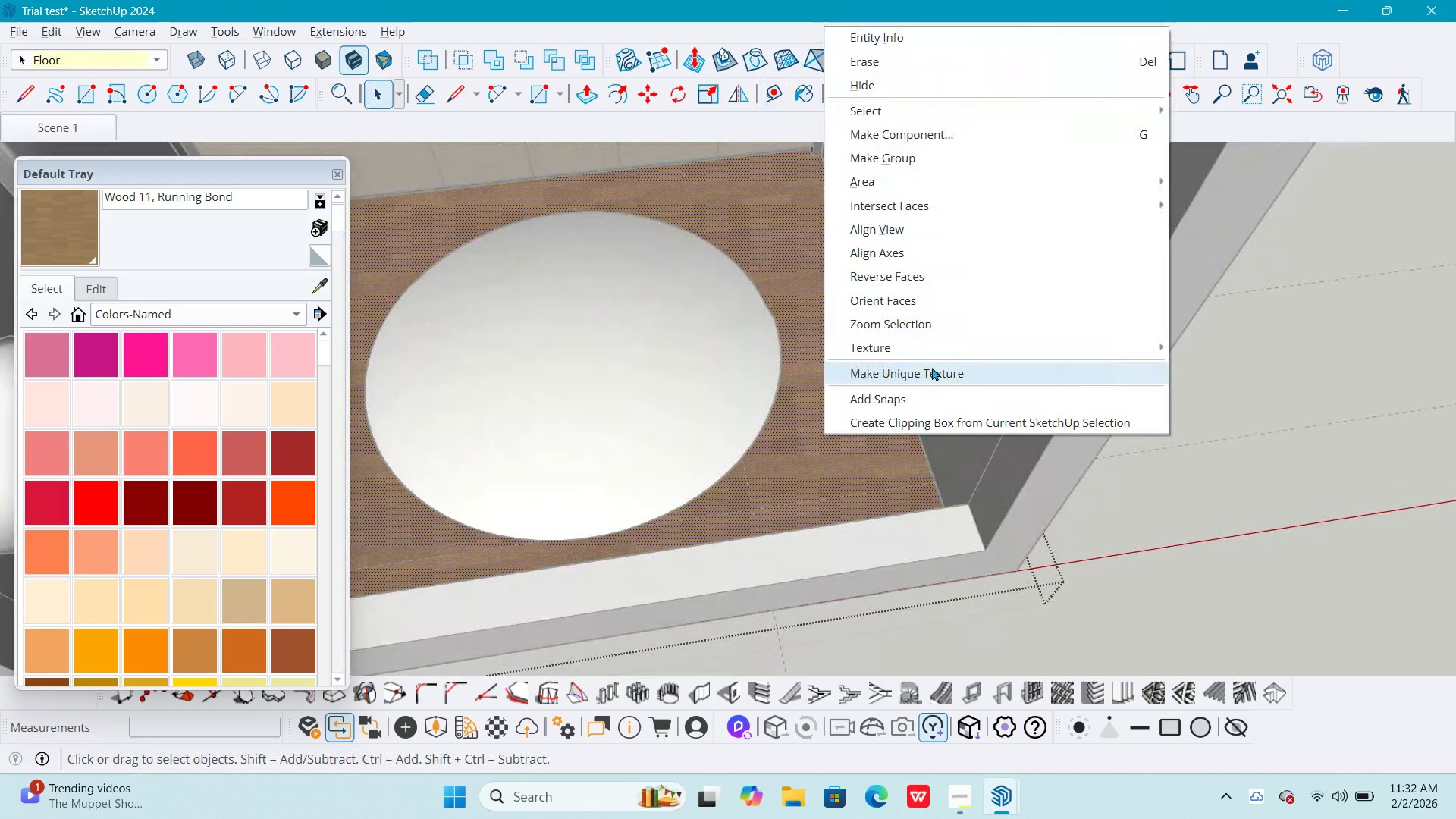 
left_click([940, 348])
 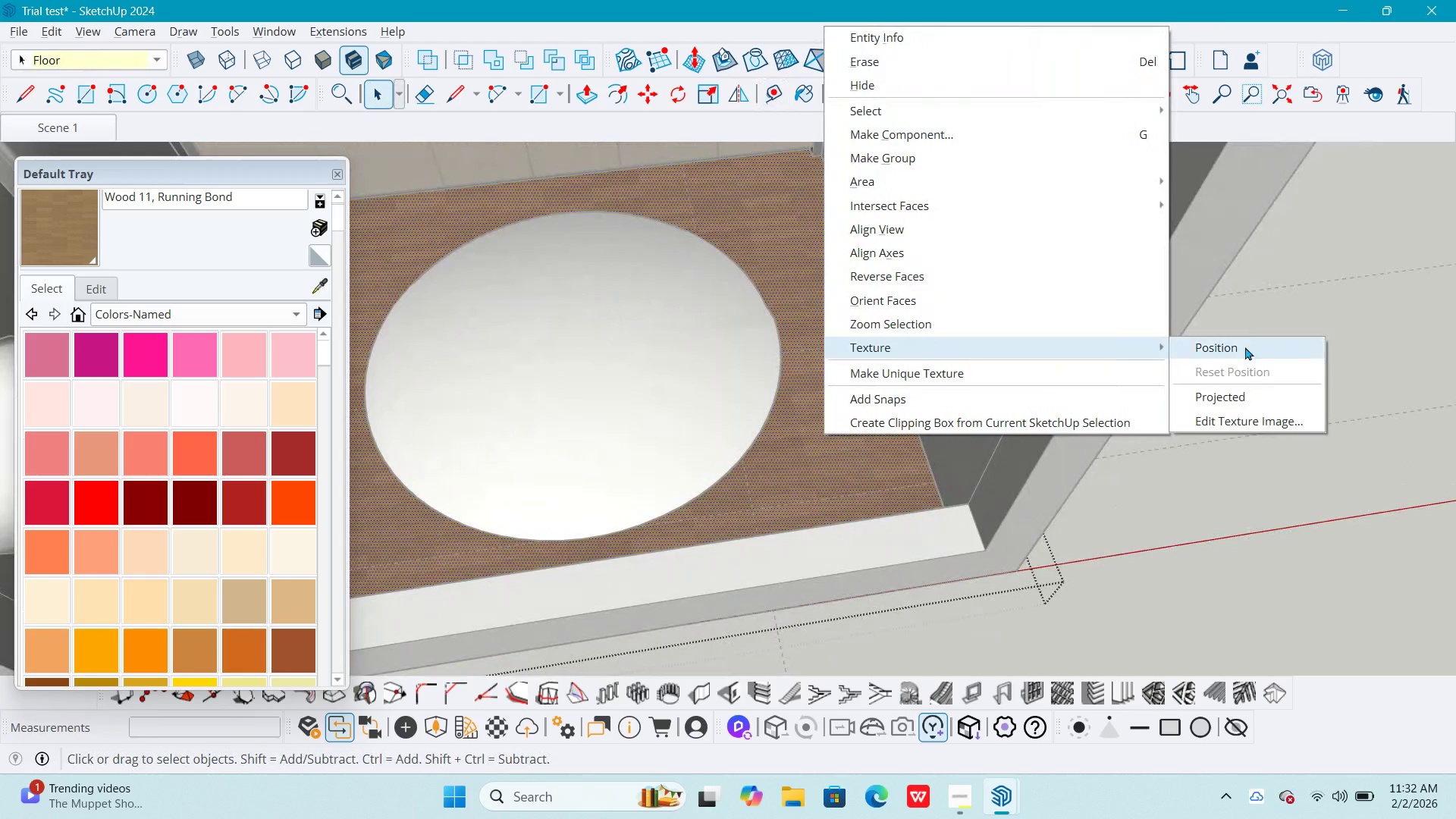 
left_click([1242, 342])
 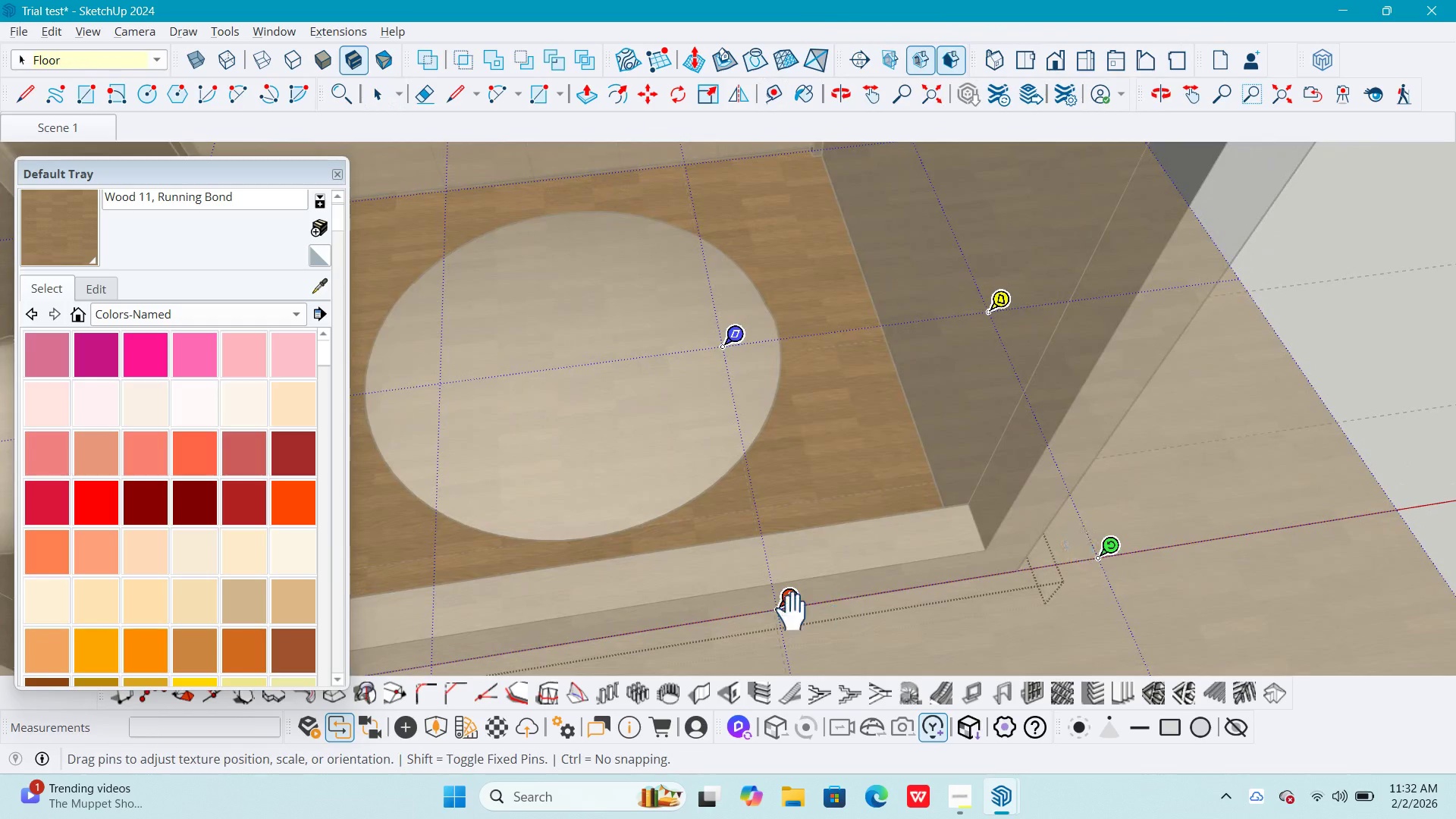 
left_click_drag(start_coordinate=[795, 607], to_coordinate=[768, 500])
 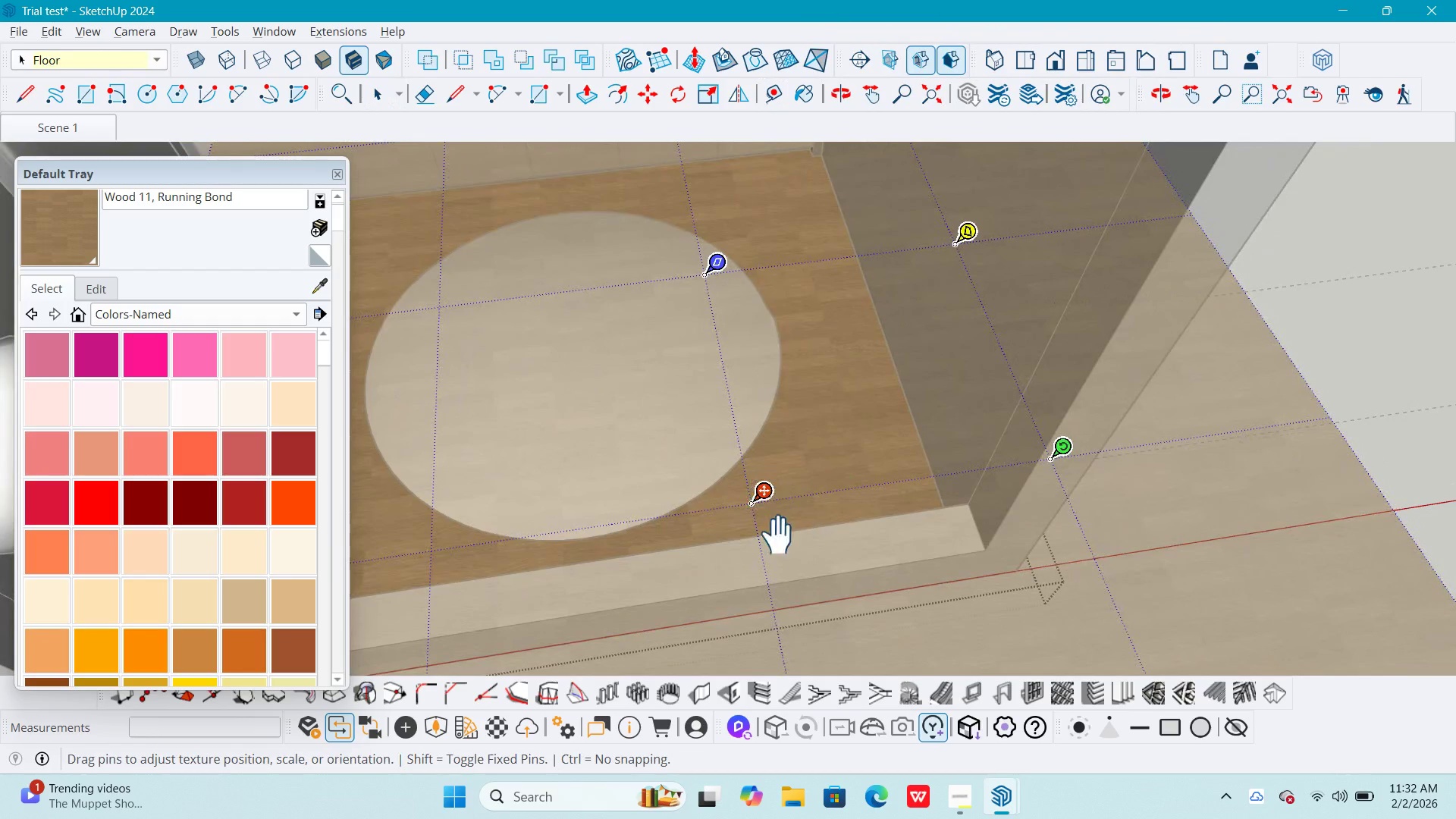 
scroll: coordinate [772, 537], scroll_direction: up, amount: 9.0
 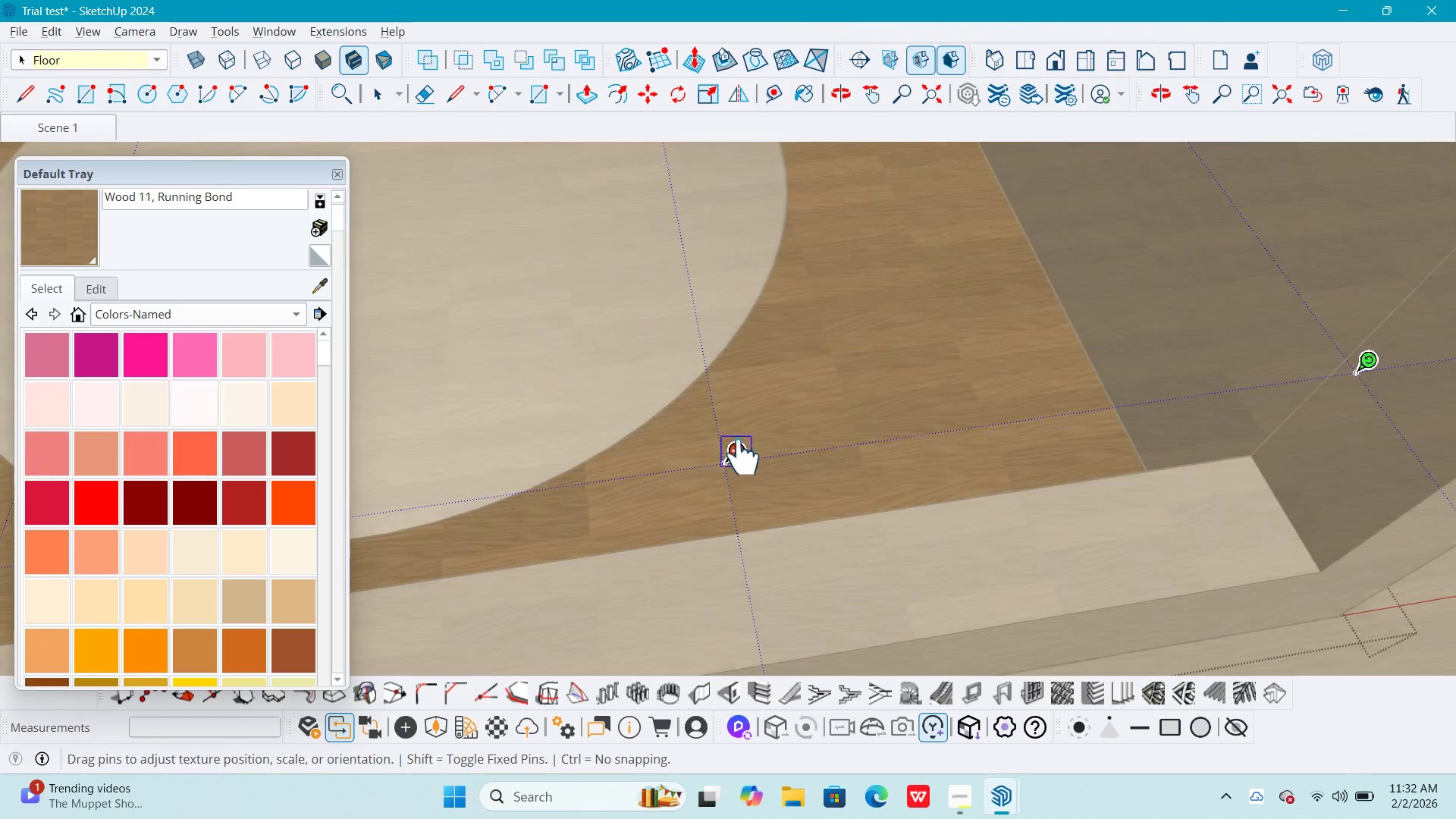 
left_click_drag(start_coordinate=[746, 460], to_coordinate=[748, 472])
 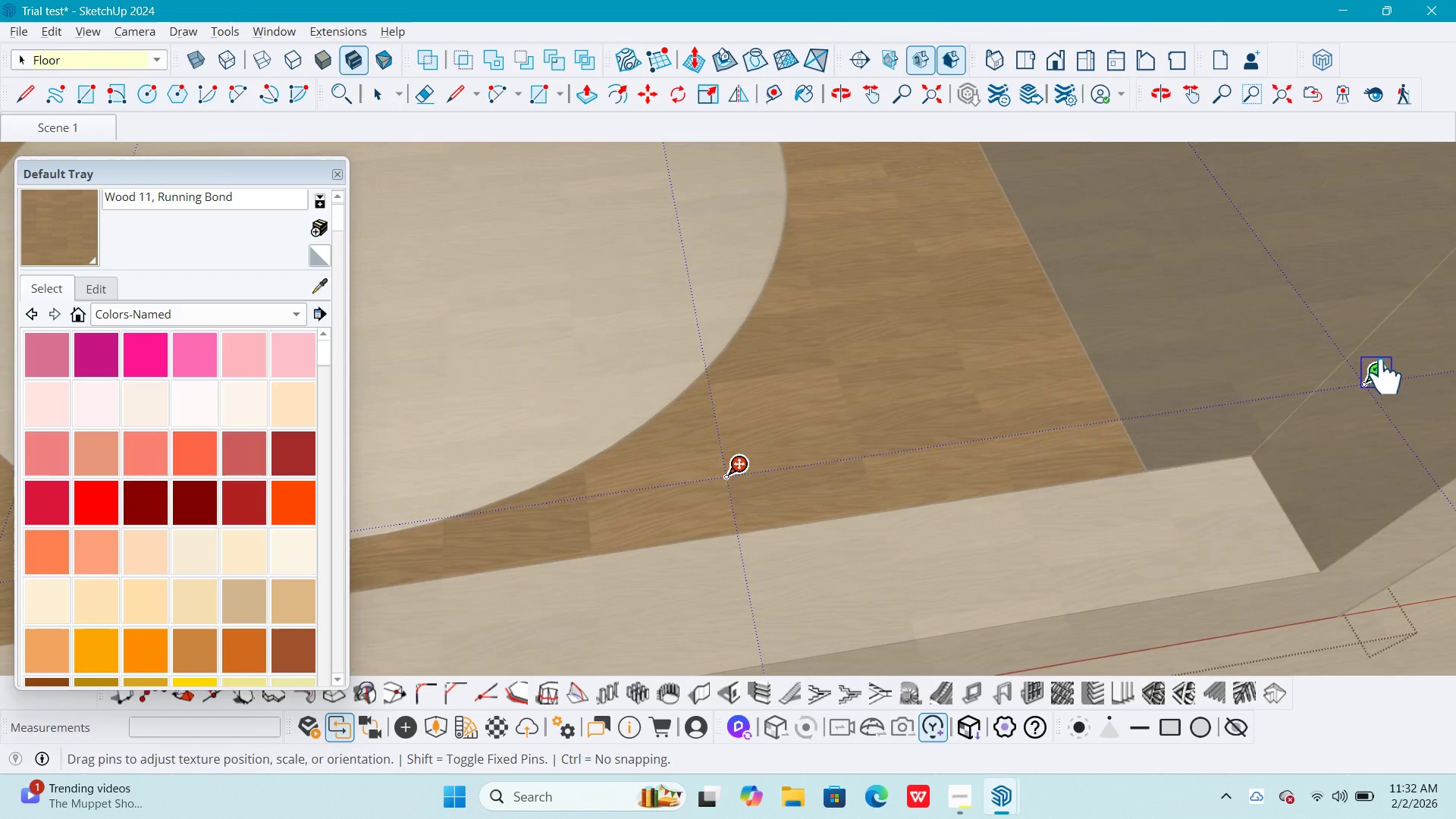 
left_click_drag(start_coordinate=[1387, 380], to_coordinate=[1144, 422])
 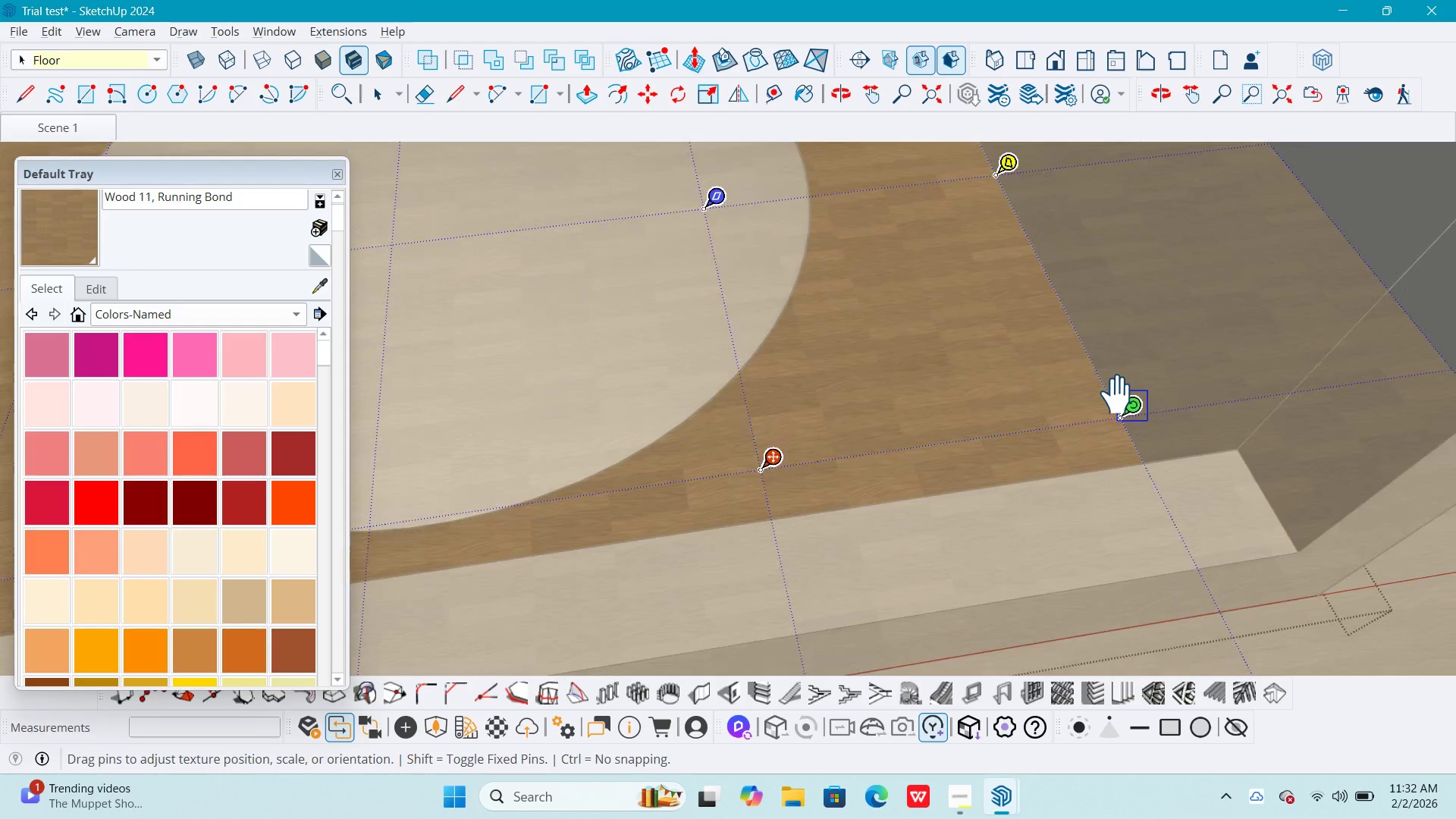 
scroll: coordinate [1109, 395], scroll_direction: down, amount: 4.0
 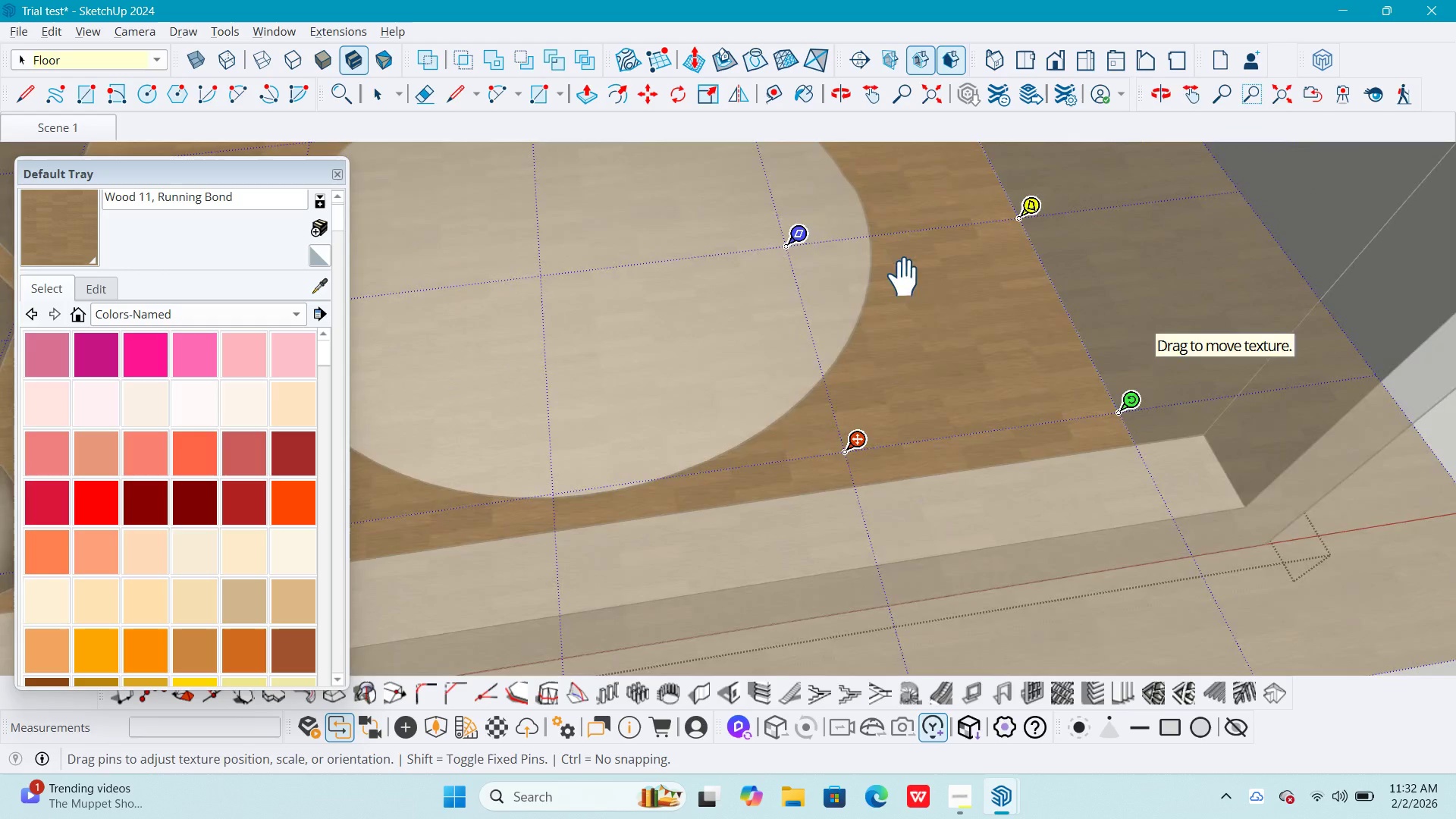 
key(NumpadEnter)
 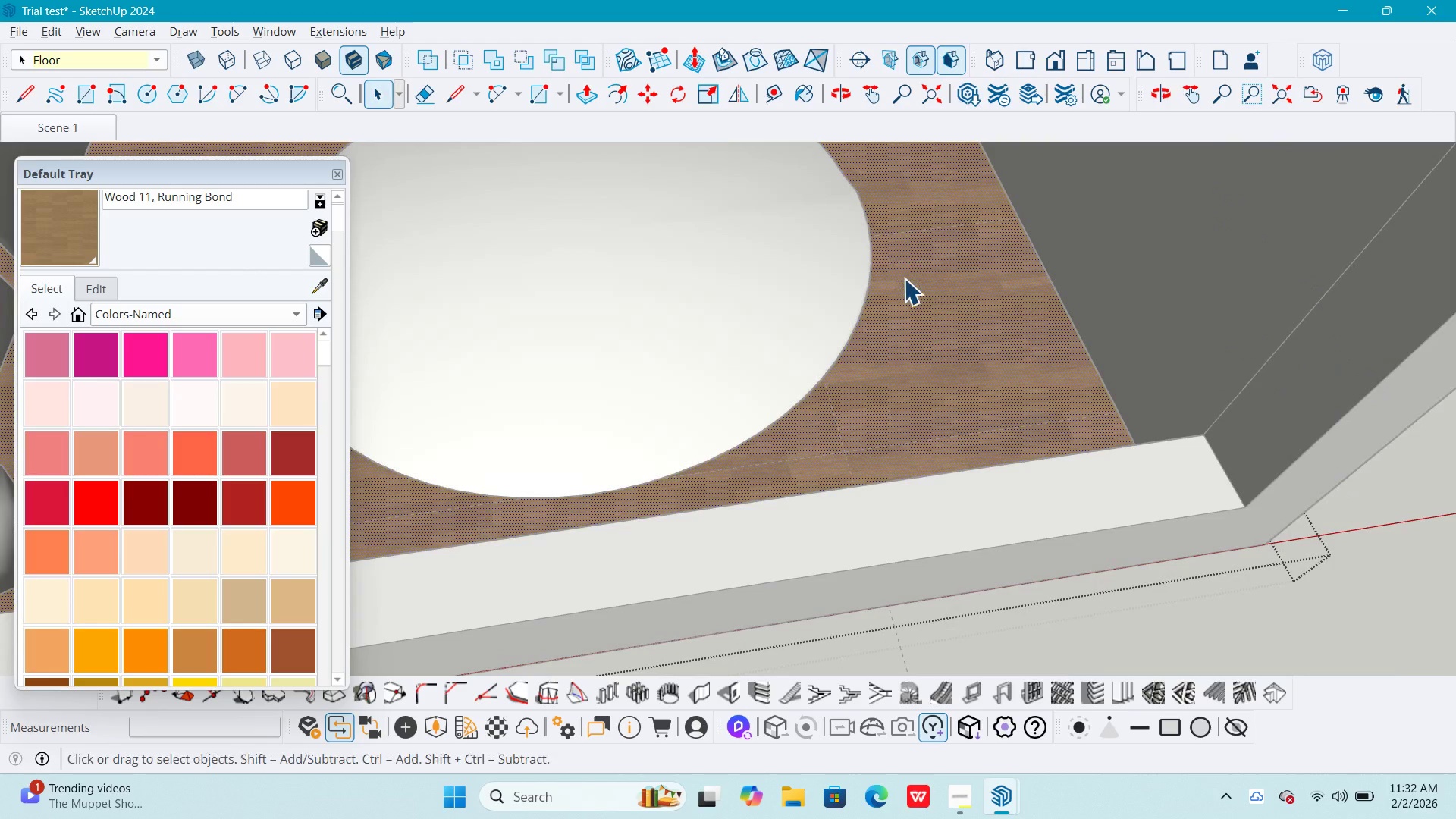 
key(Space)
 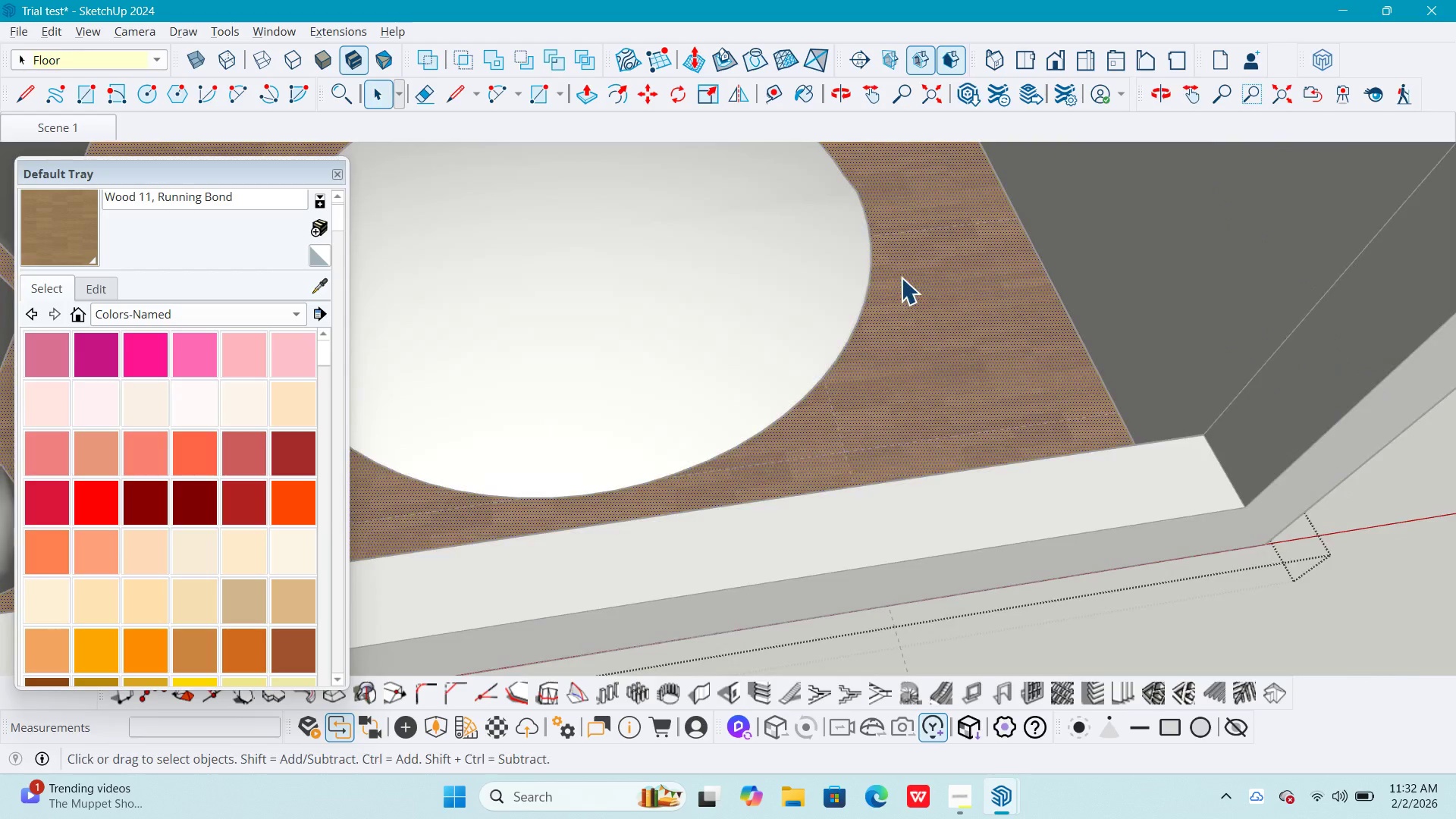 
key(Escape)
 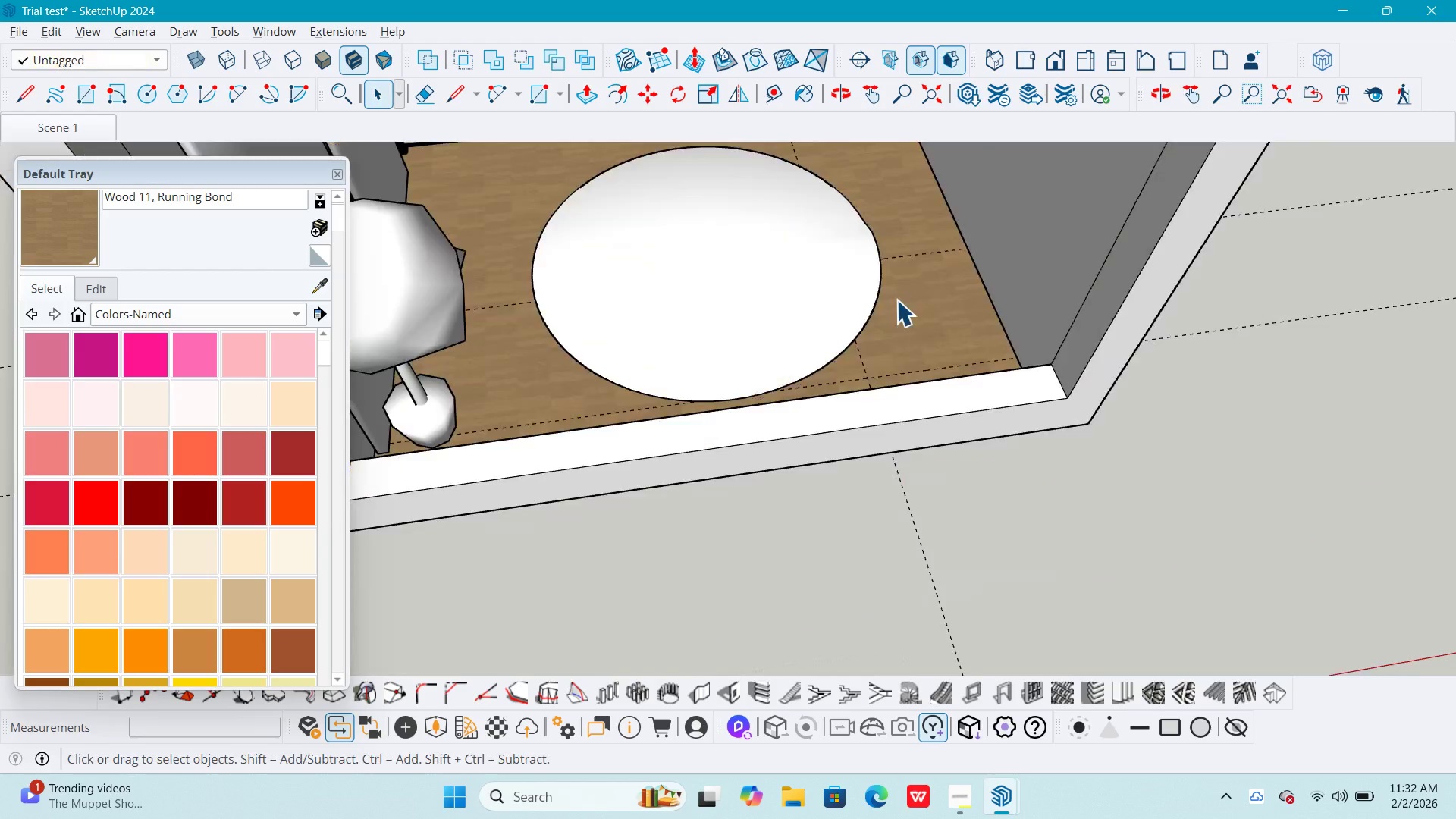 
key(Escape)
 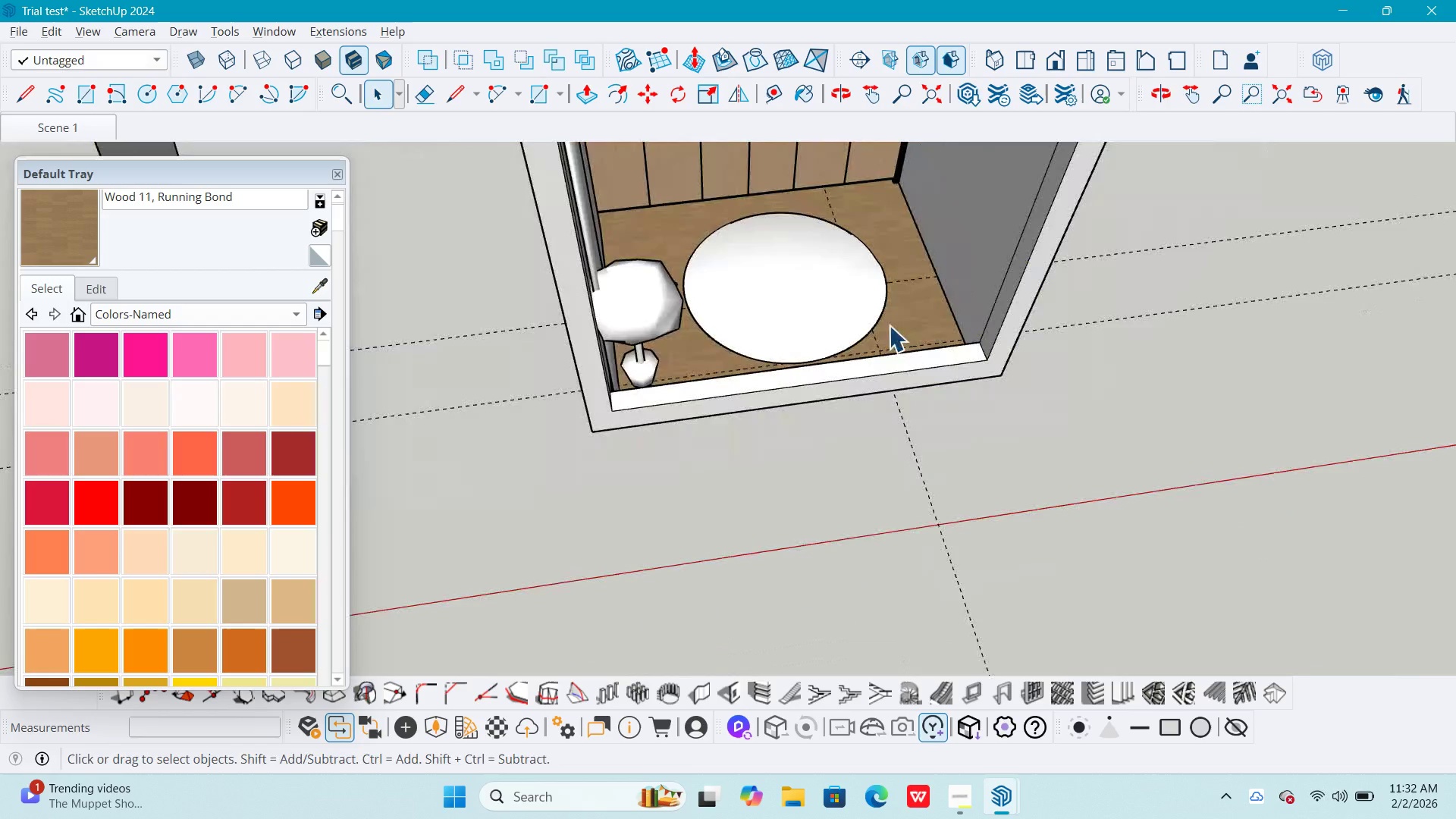 
key(Escape)
 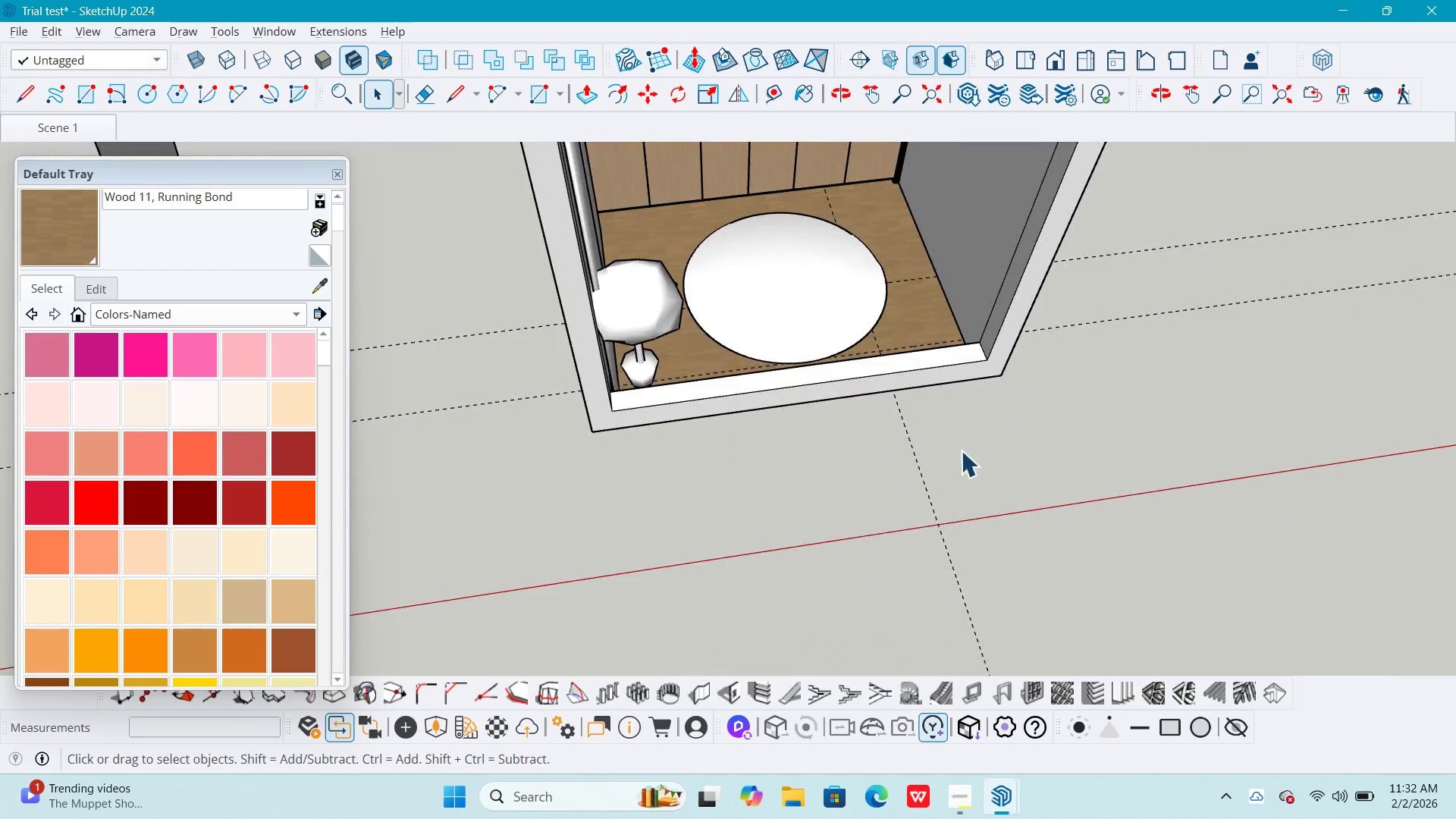 
scroll: coordinate [893, 322], scroll_direction: down, amount: 12.0
 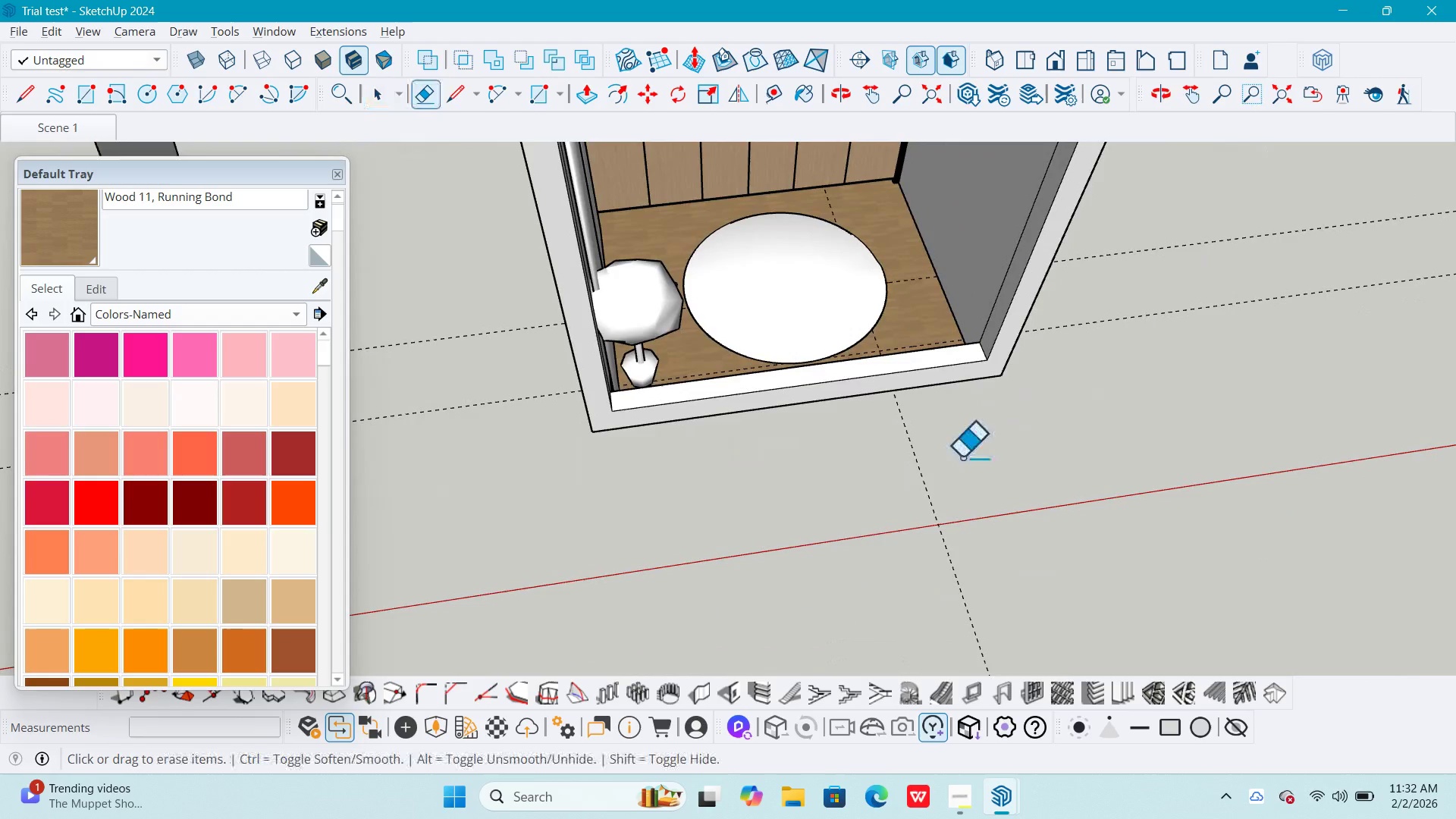 
key(E)
 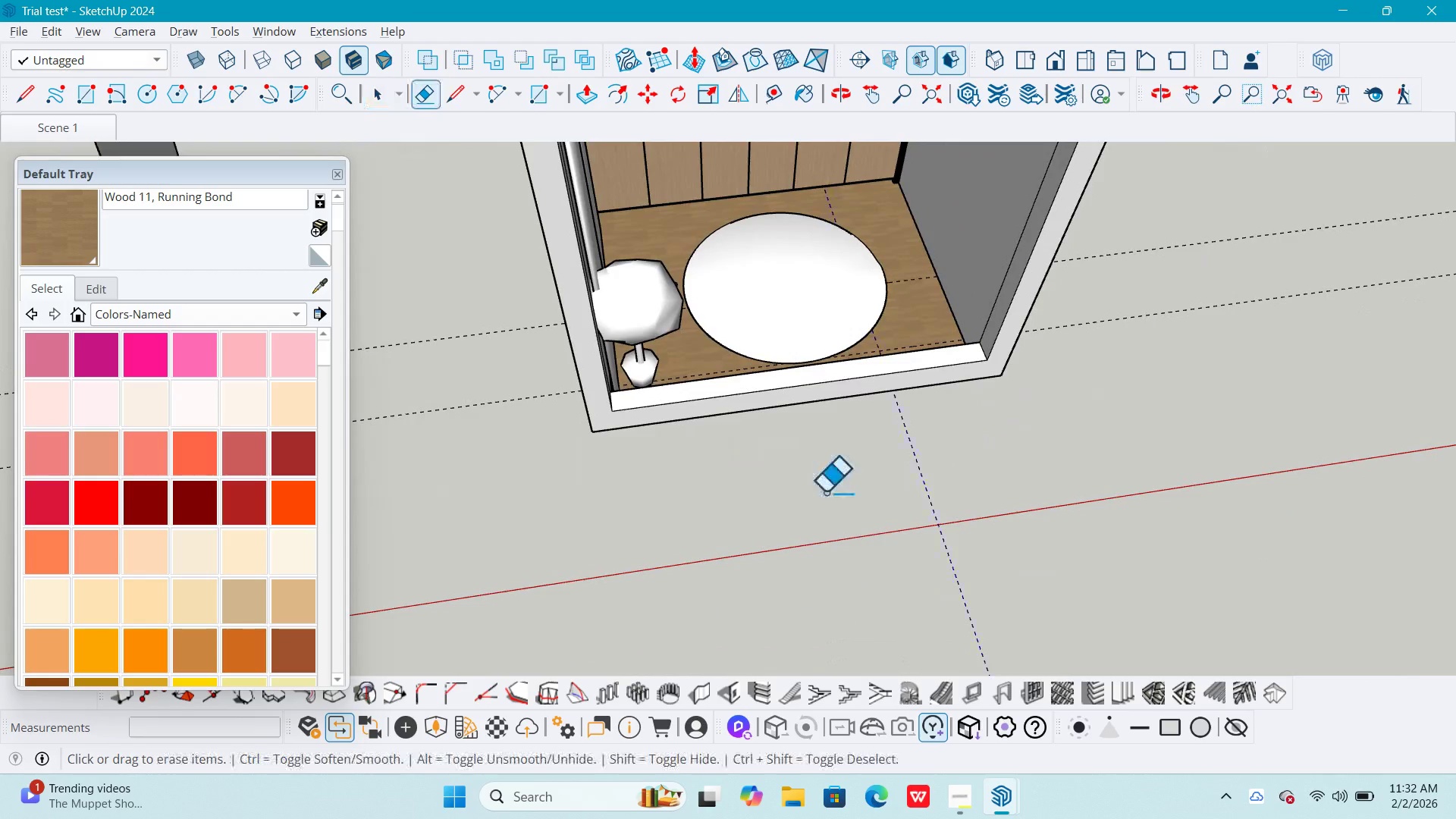 
left_click_drag(start_coordinate=[960, 458], to_coordinate=[829, 490])
 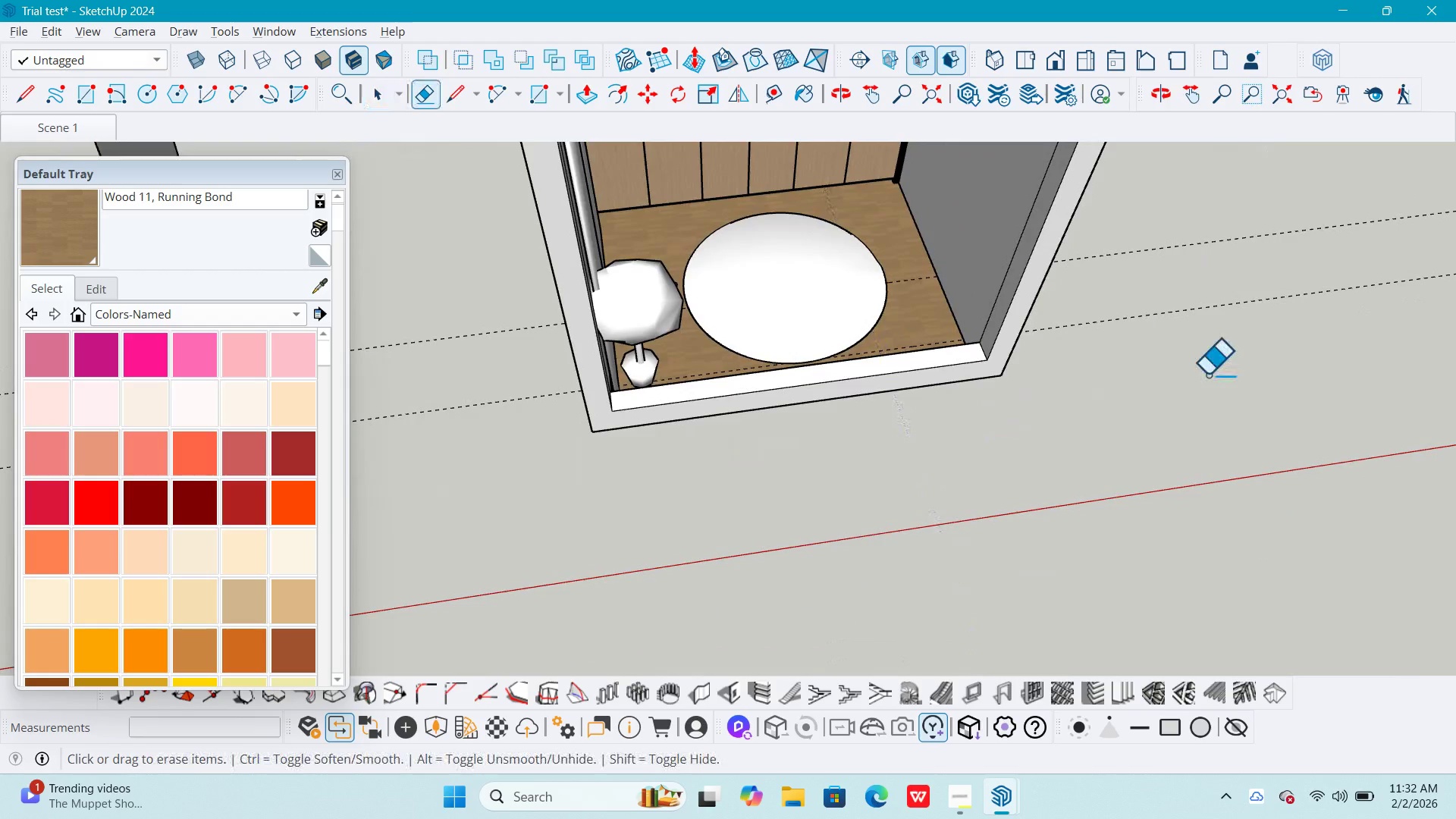 
left_click_drag(start_coordinate=[1207, 371], to_coordinate=[1209, 222])
 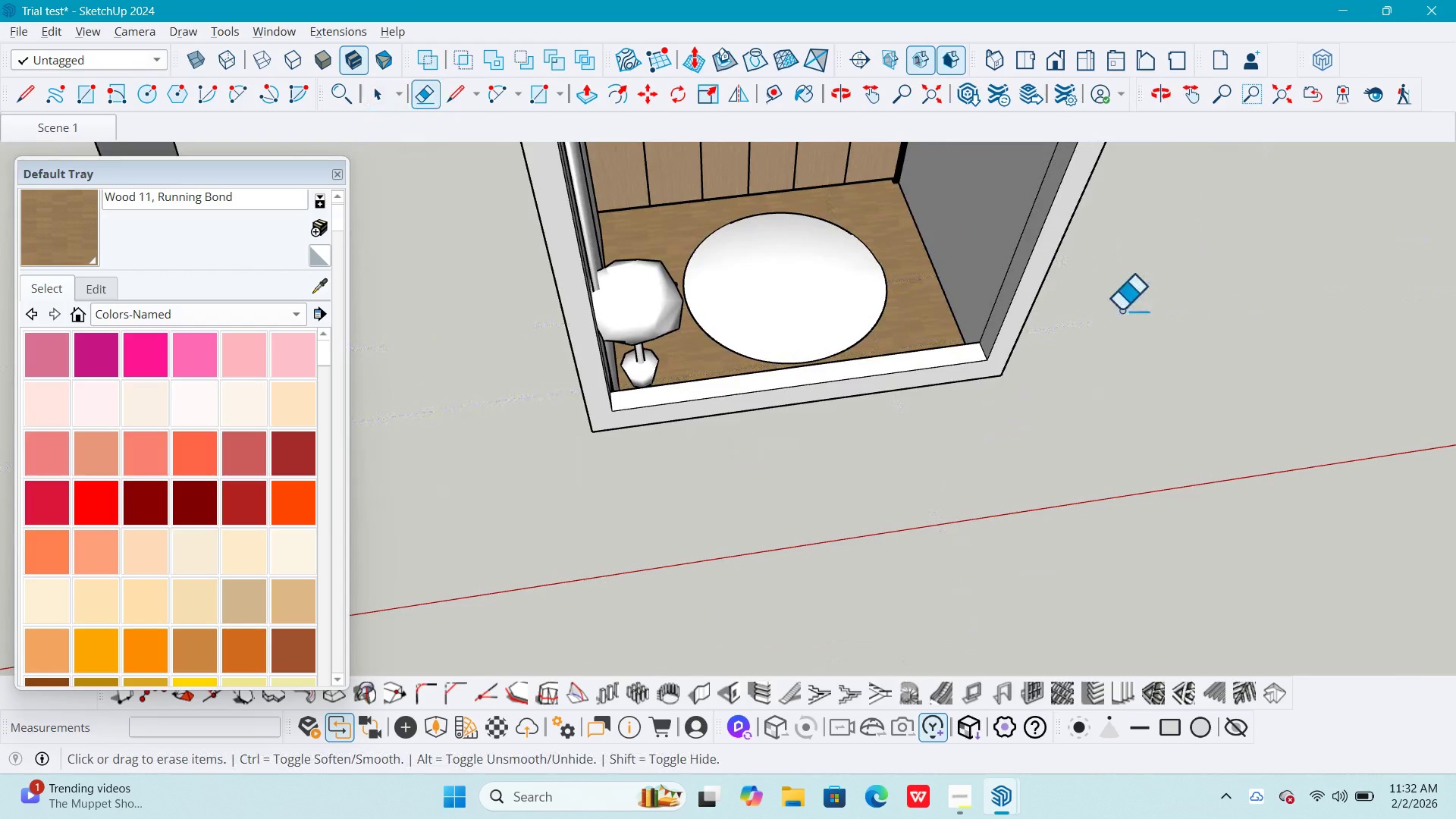 
key(Space)
 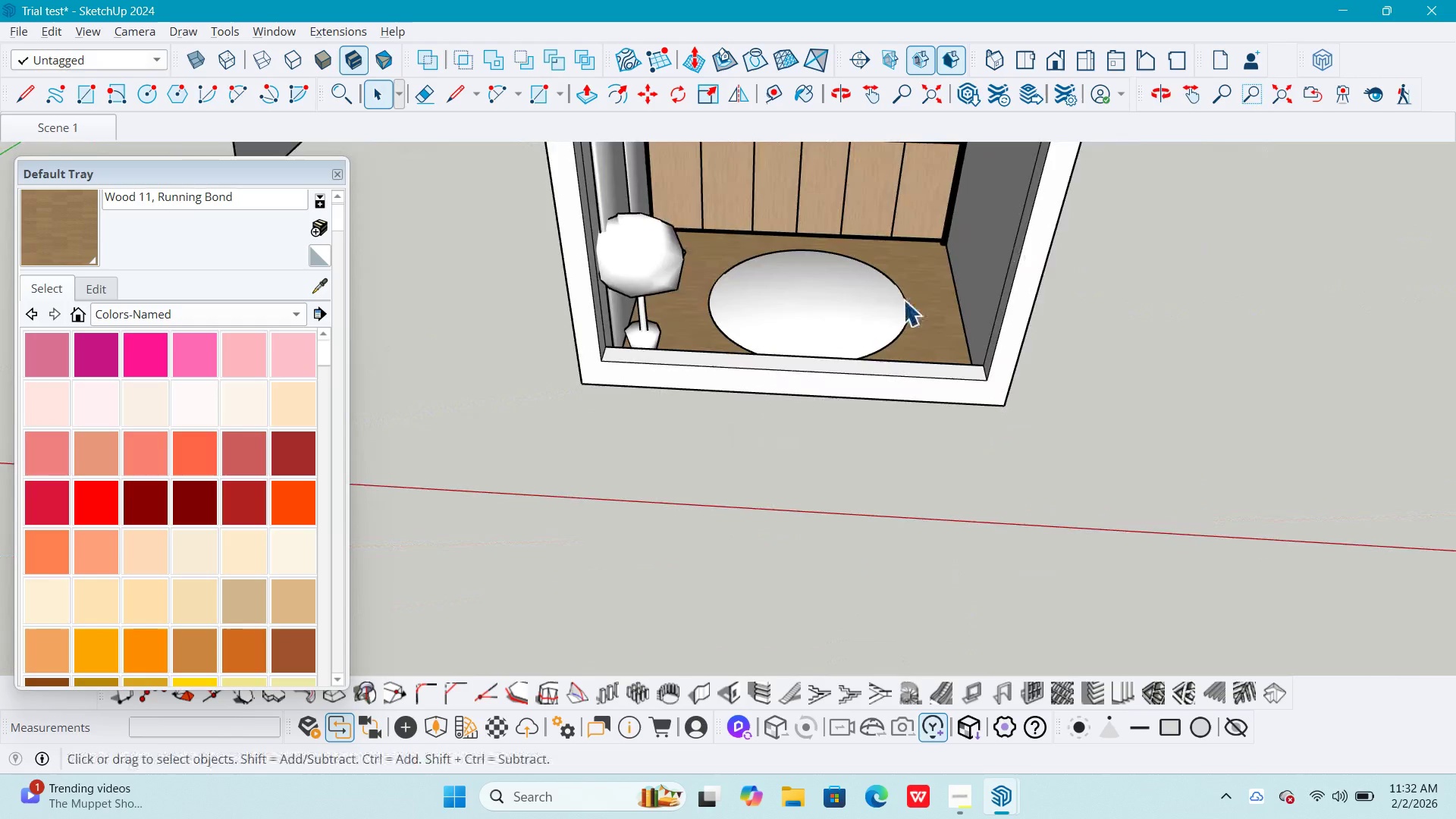 
key(Shift+ShiftLeft)
 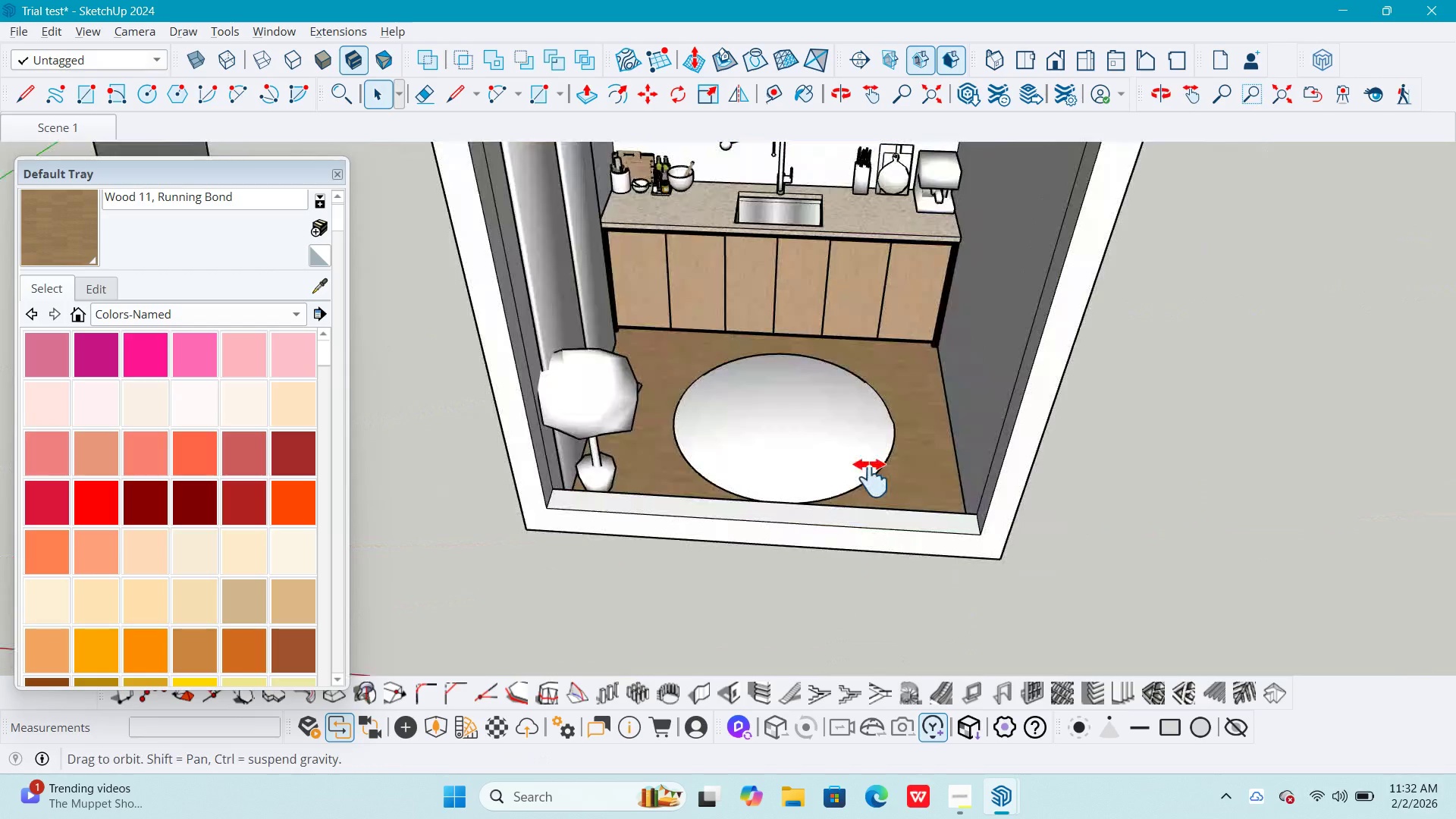 
scroll: coordinate [883, 412], scroll_direction: up, amount: 1.0
 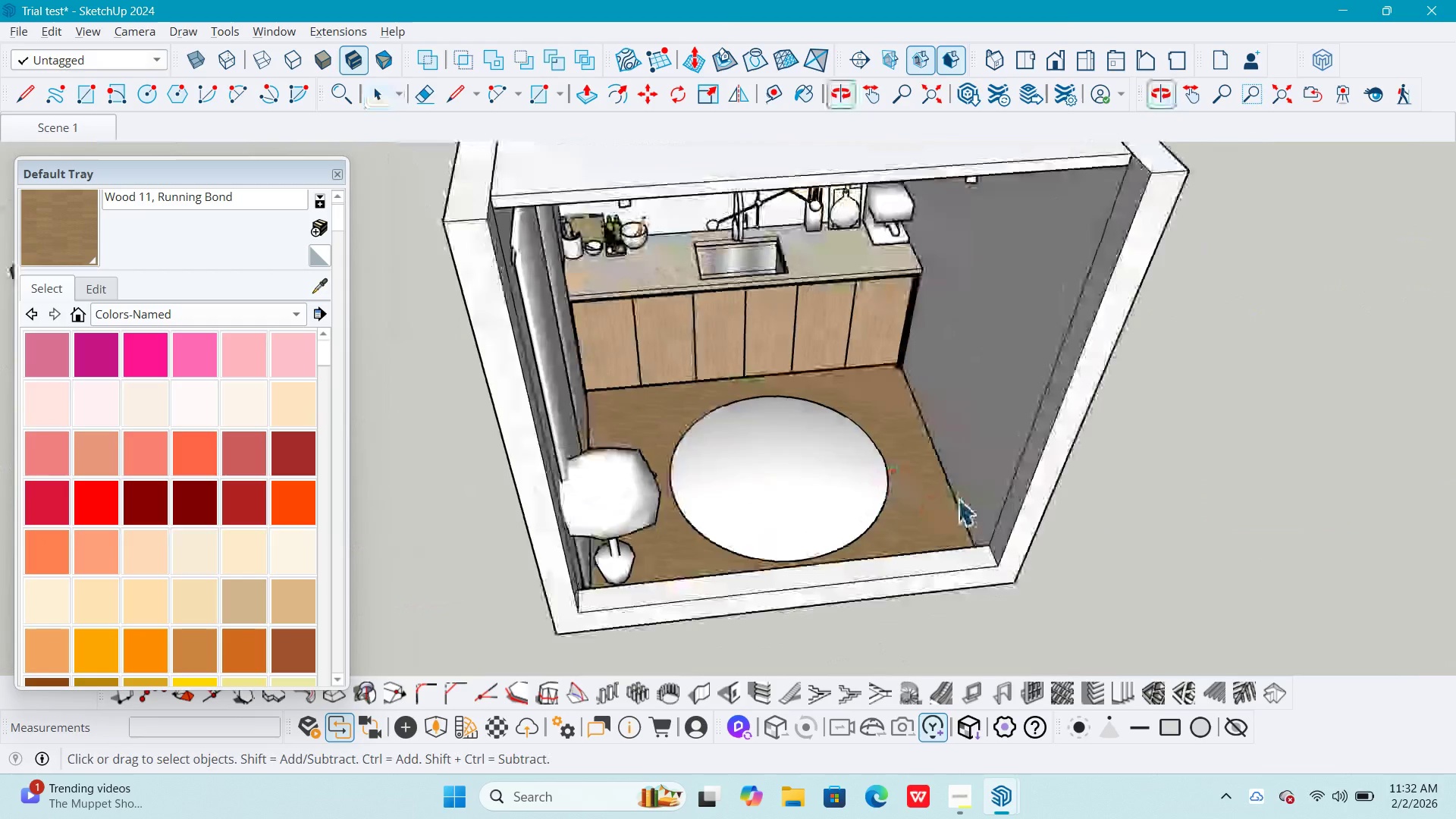 
key(Space)
 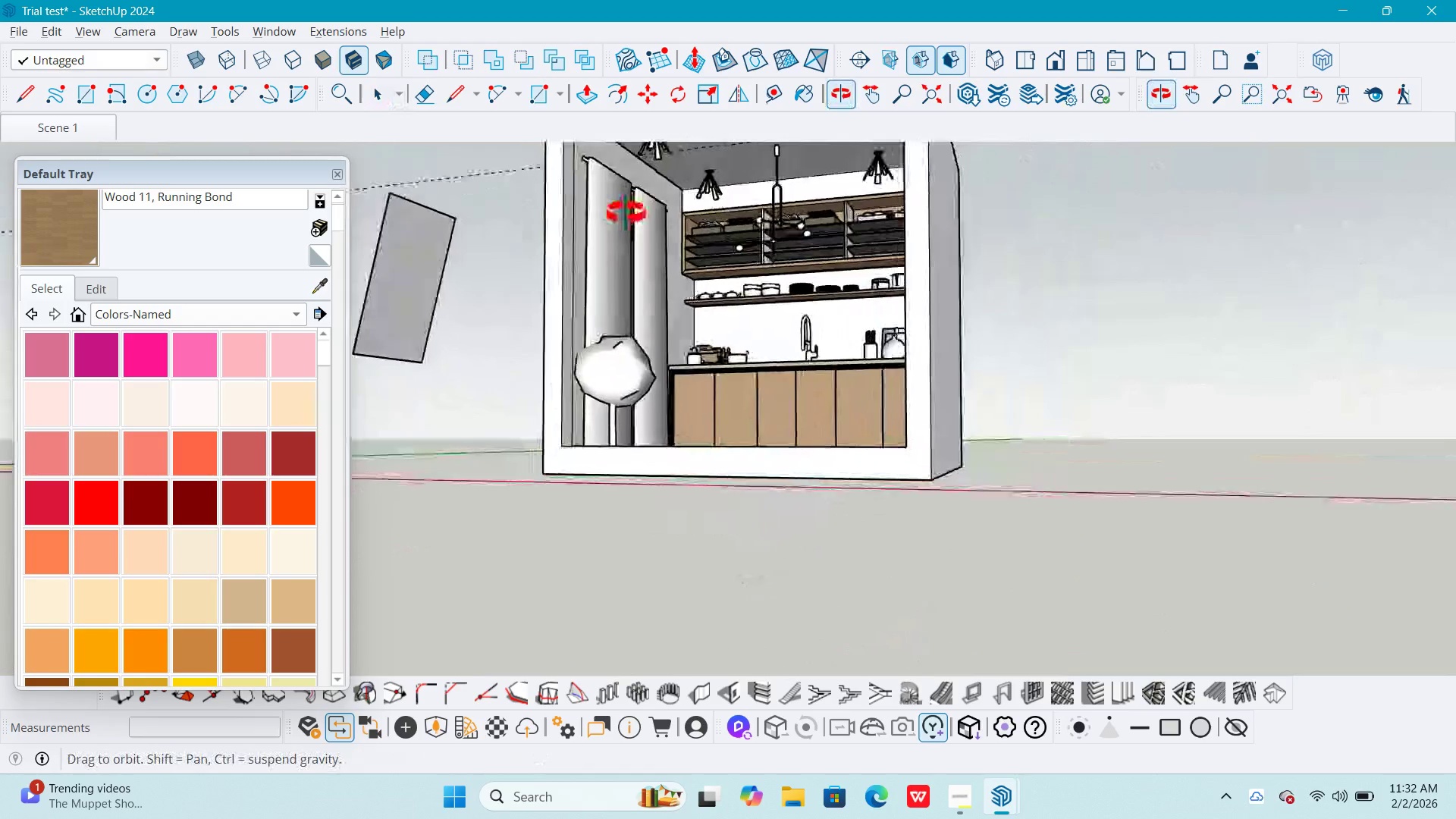 
scroll: coordinate [978, 478], scroll_direction: down, amount: 3.0
 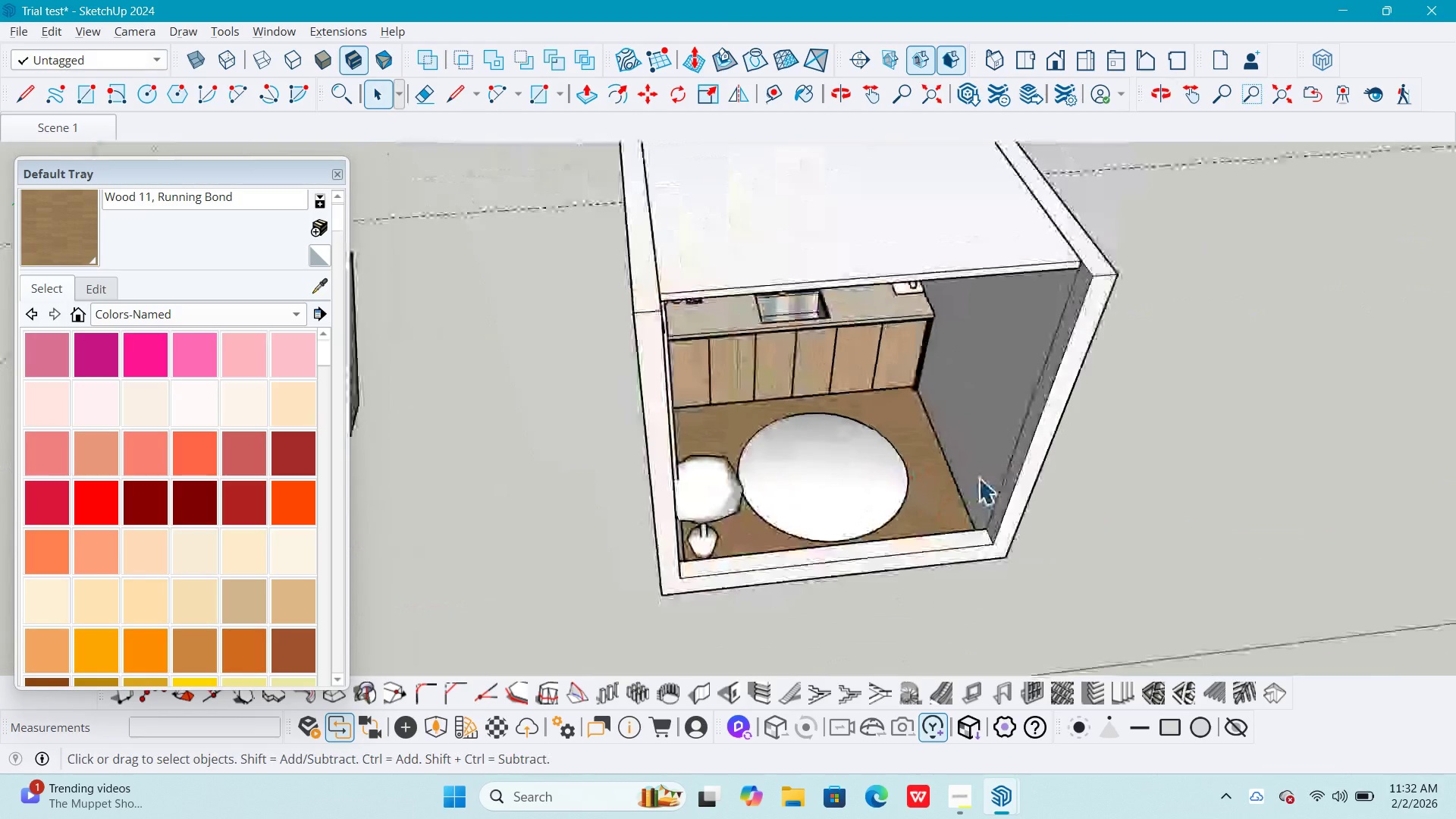 
scroll: coordinate [921, 181], scroll_direction: up, amount: 3.0
 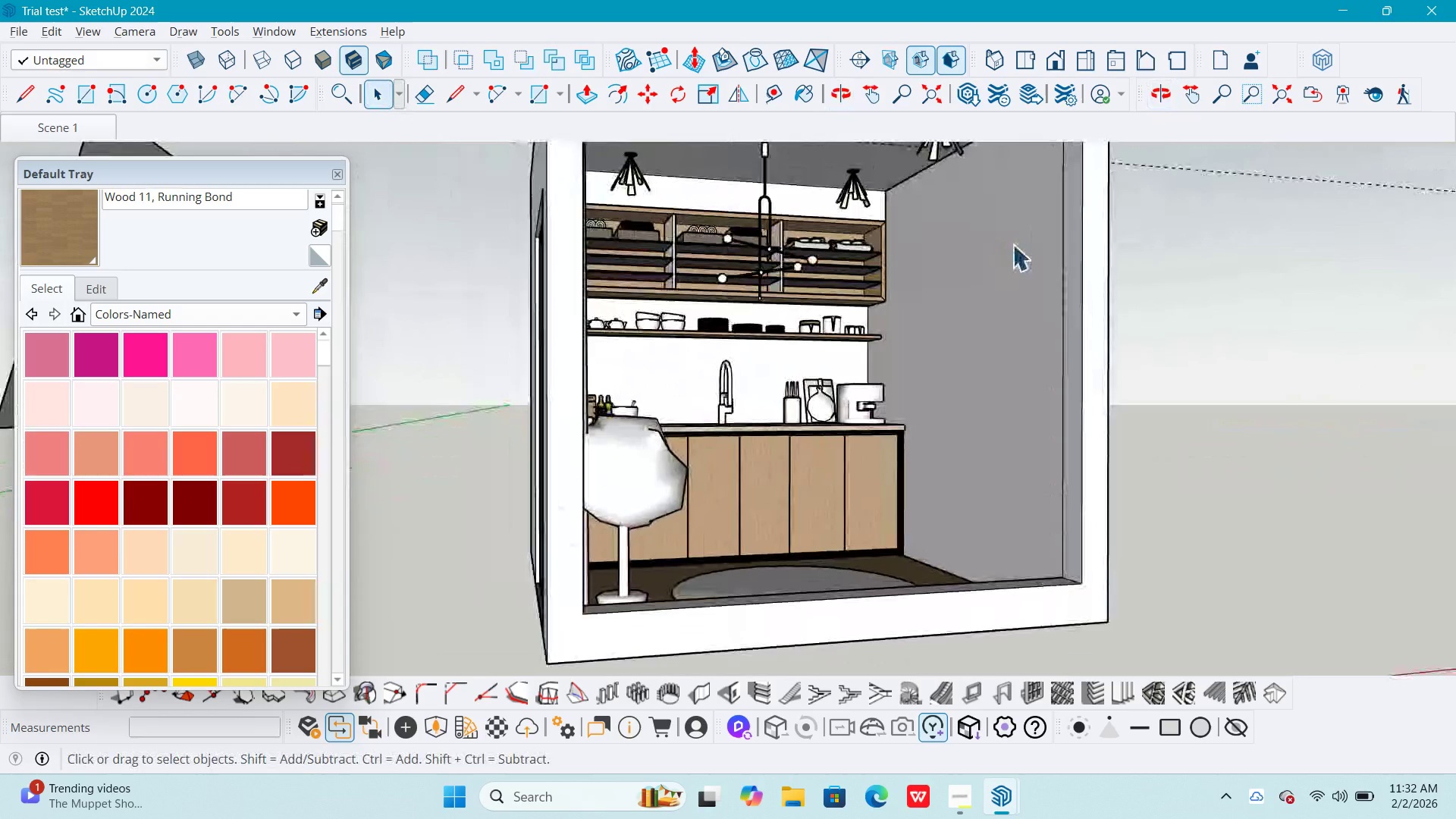 
key(Shift+ShiftLeft)
 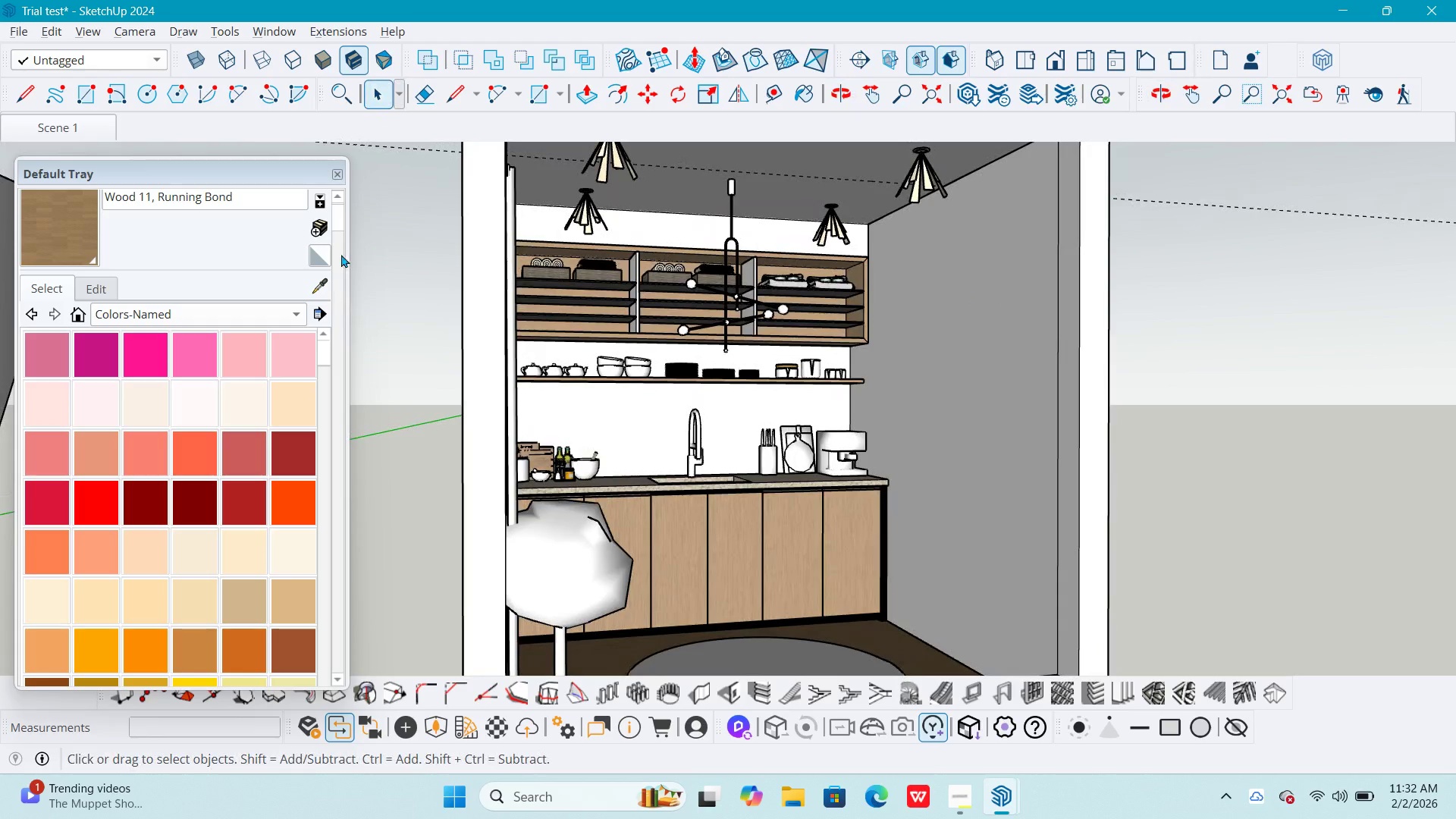 
scroll: coordinate [996, 265], scroll_direction: up, amount: 1.0
 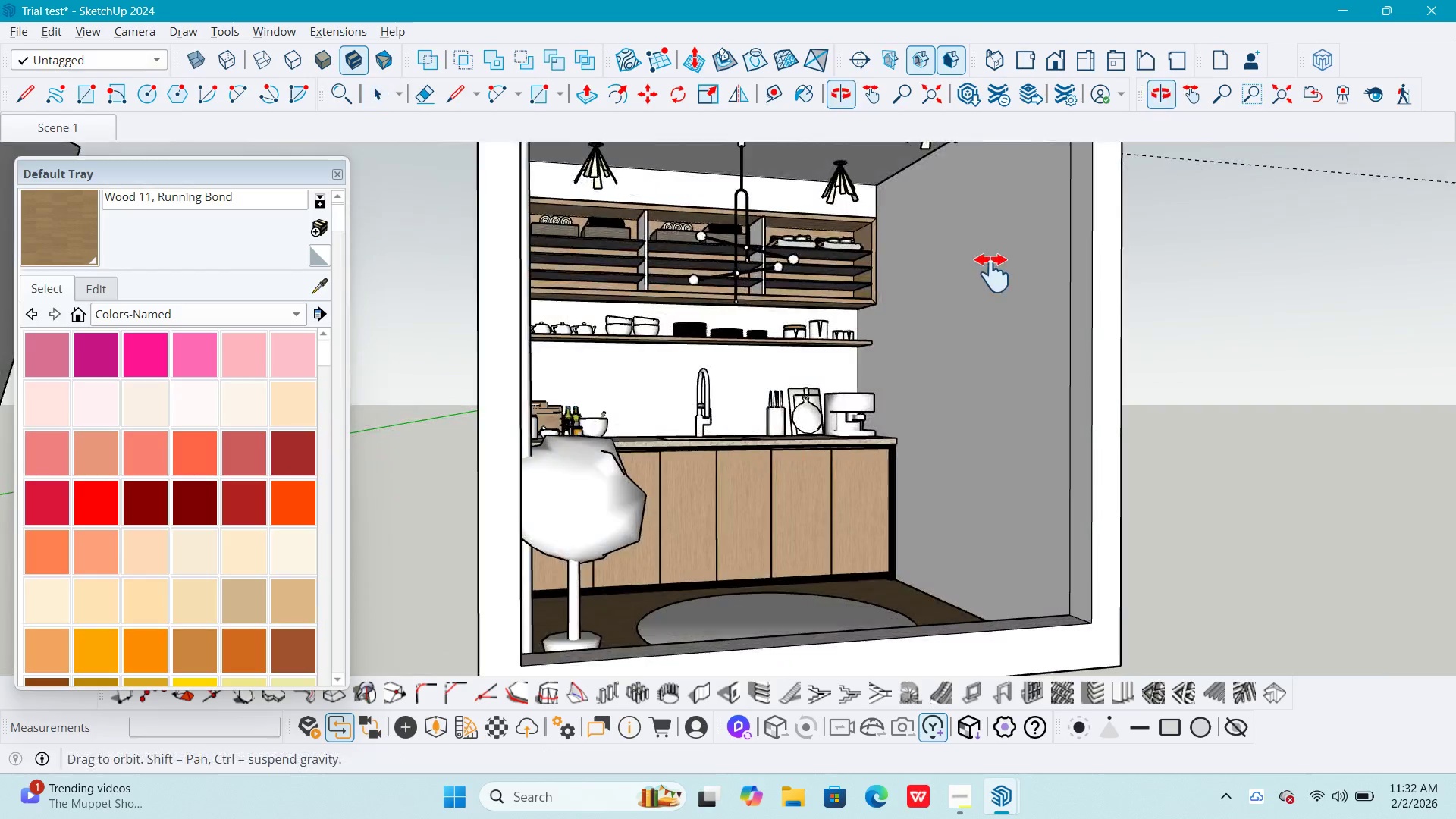 
left_click_drag(start_coordinate=[339, 220], to_coordinate=[347, 222])
 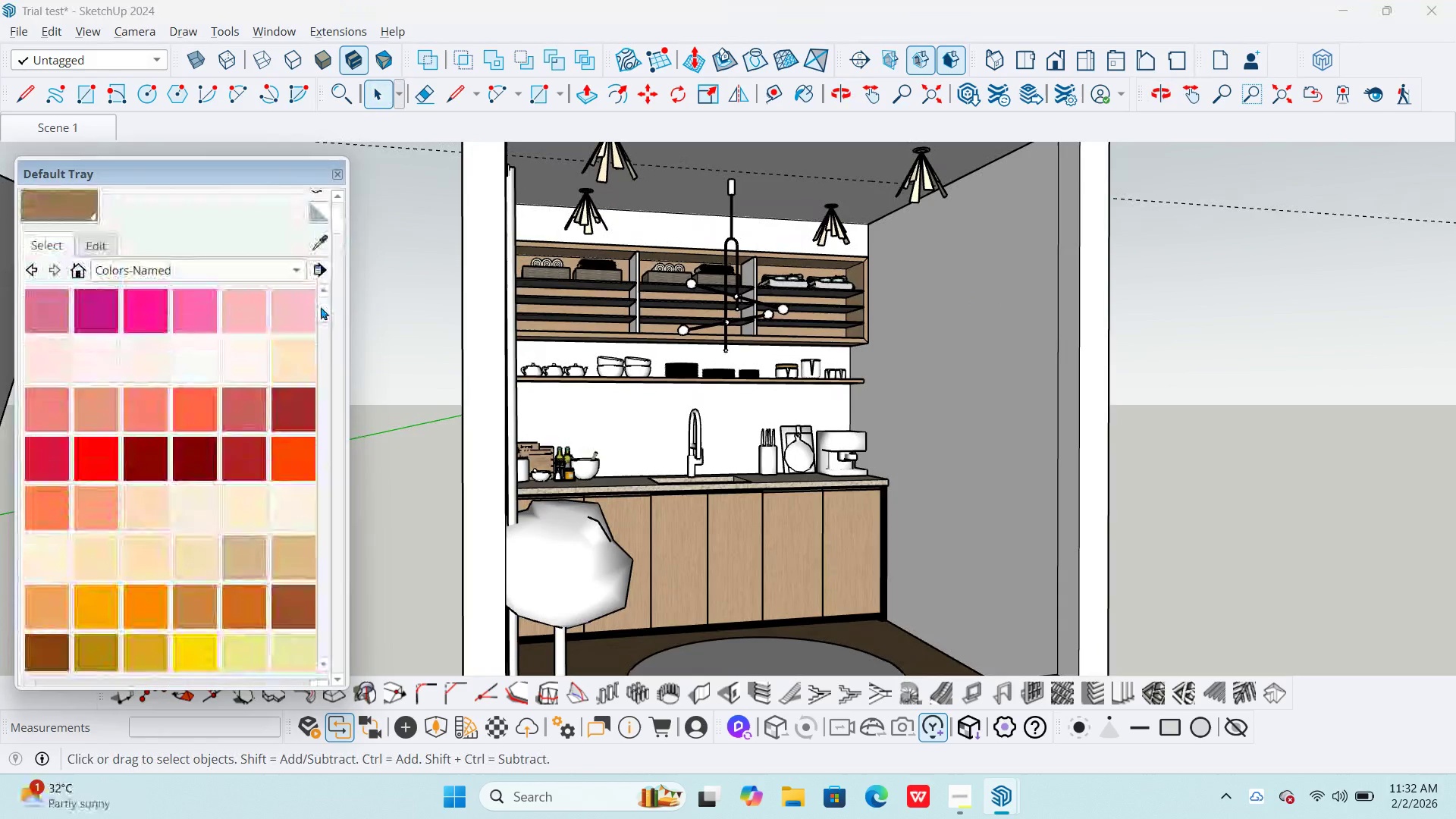 
left_click_drag(start_coordinate=[321, 306], to_coordinate=[319, 556])
 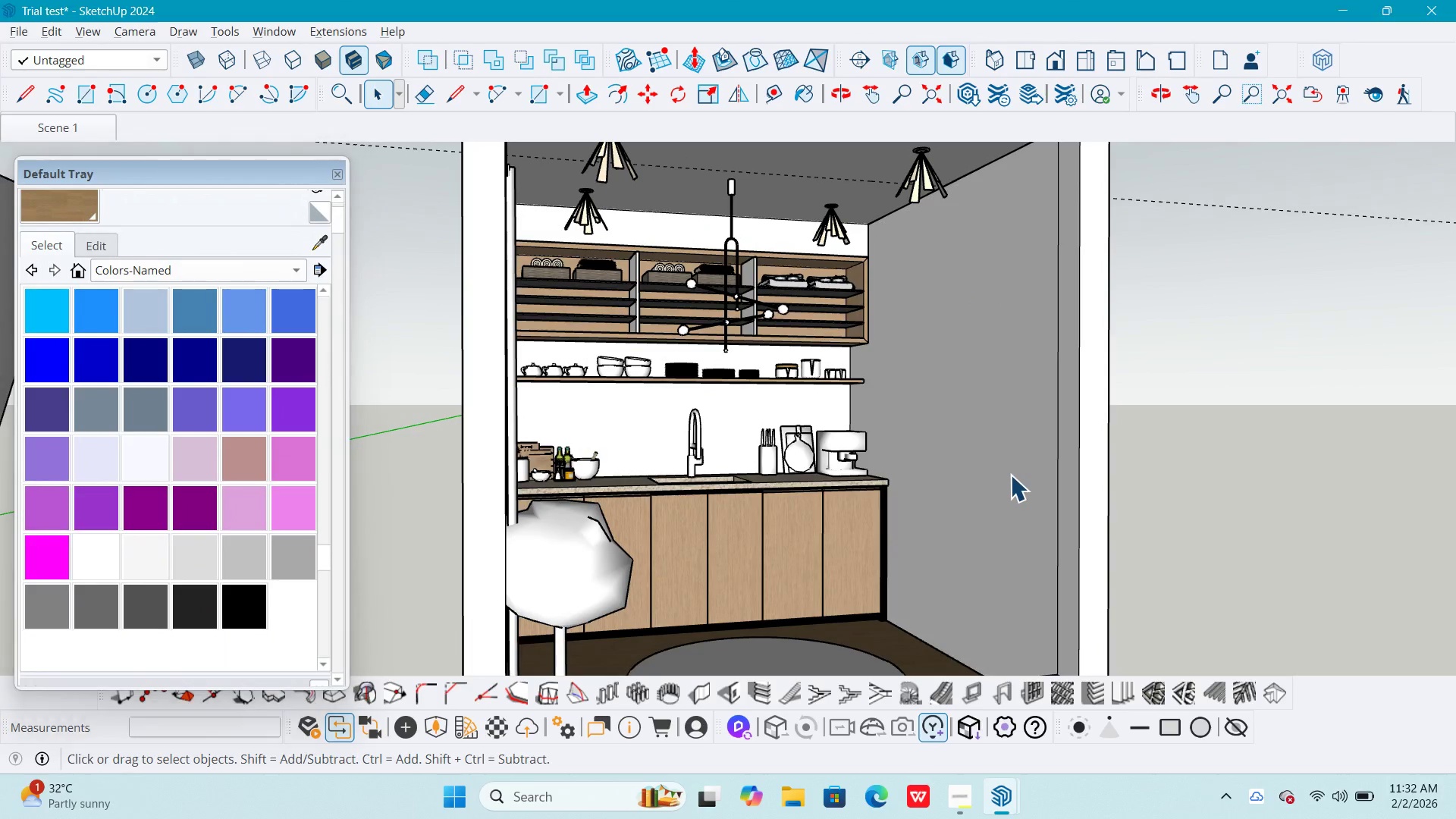 
double_click([1010, 475])
 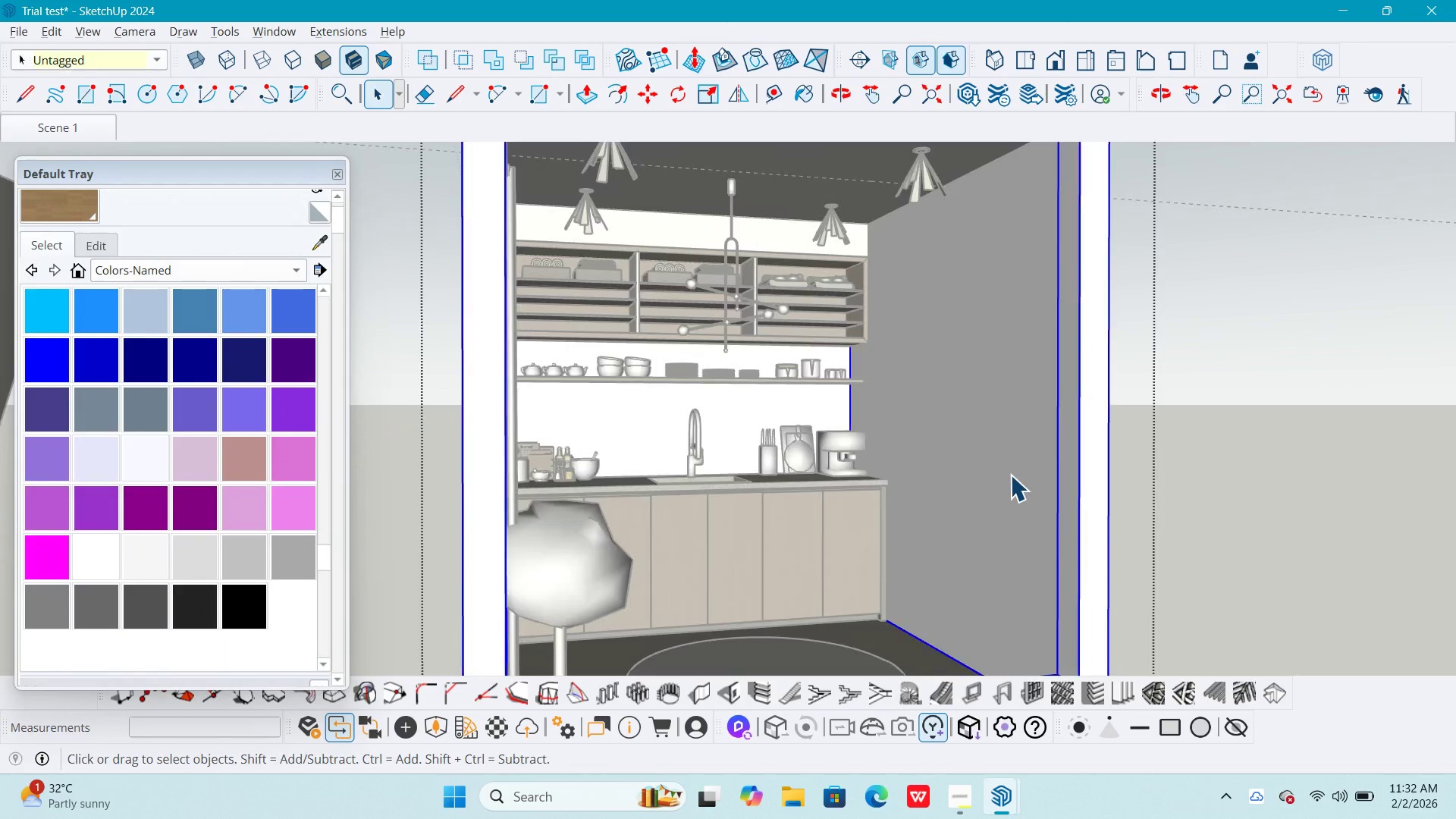 
triple_click([1010, 475])
 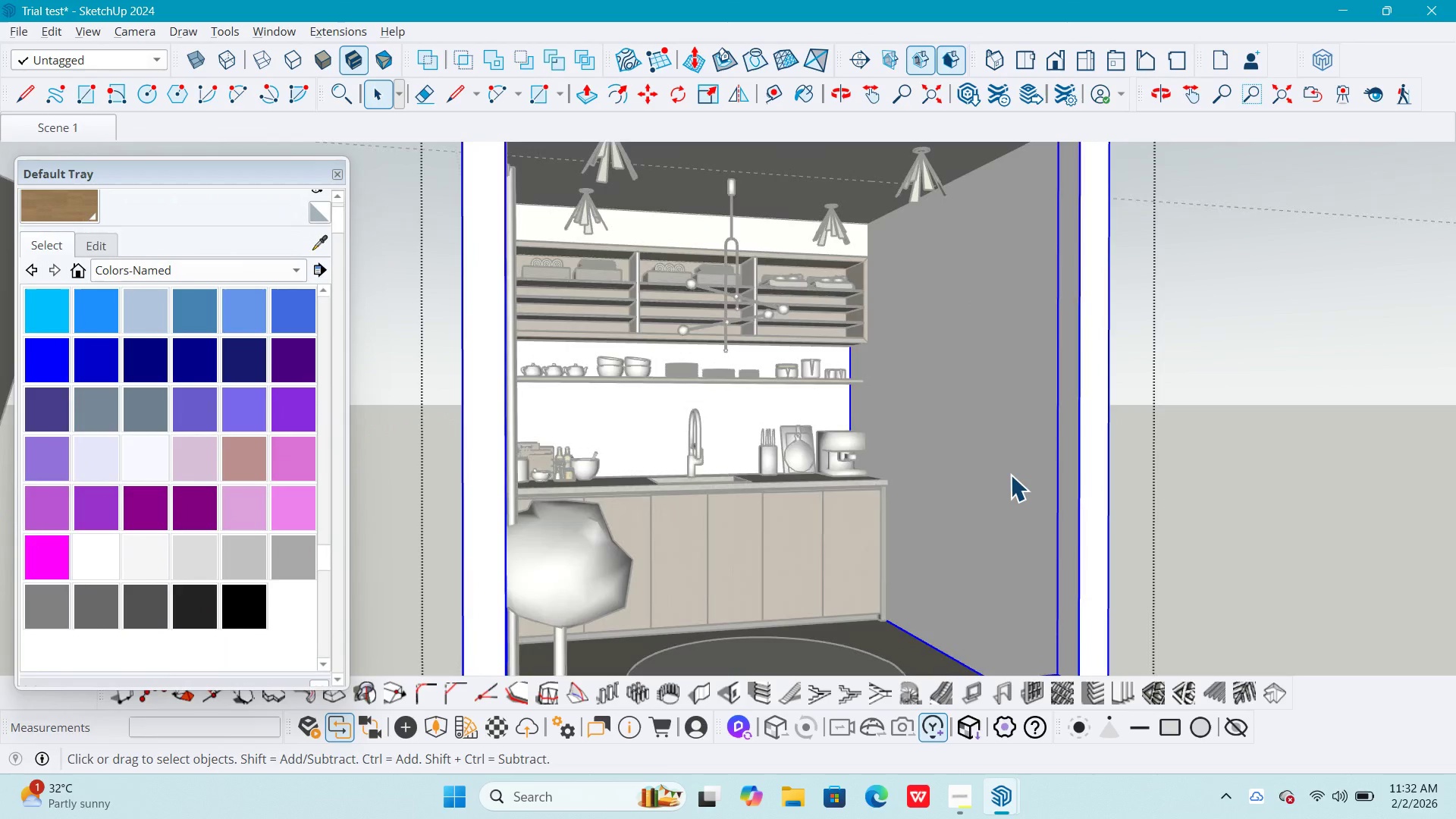 
triple_click([1010, 475])
 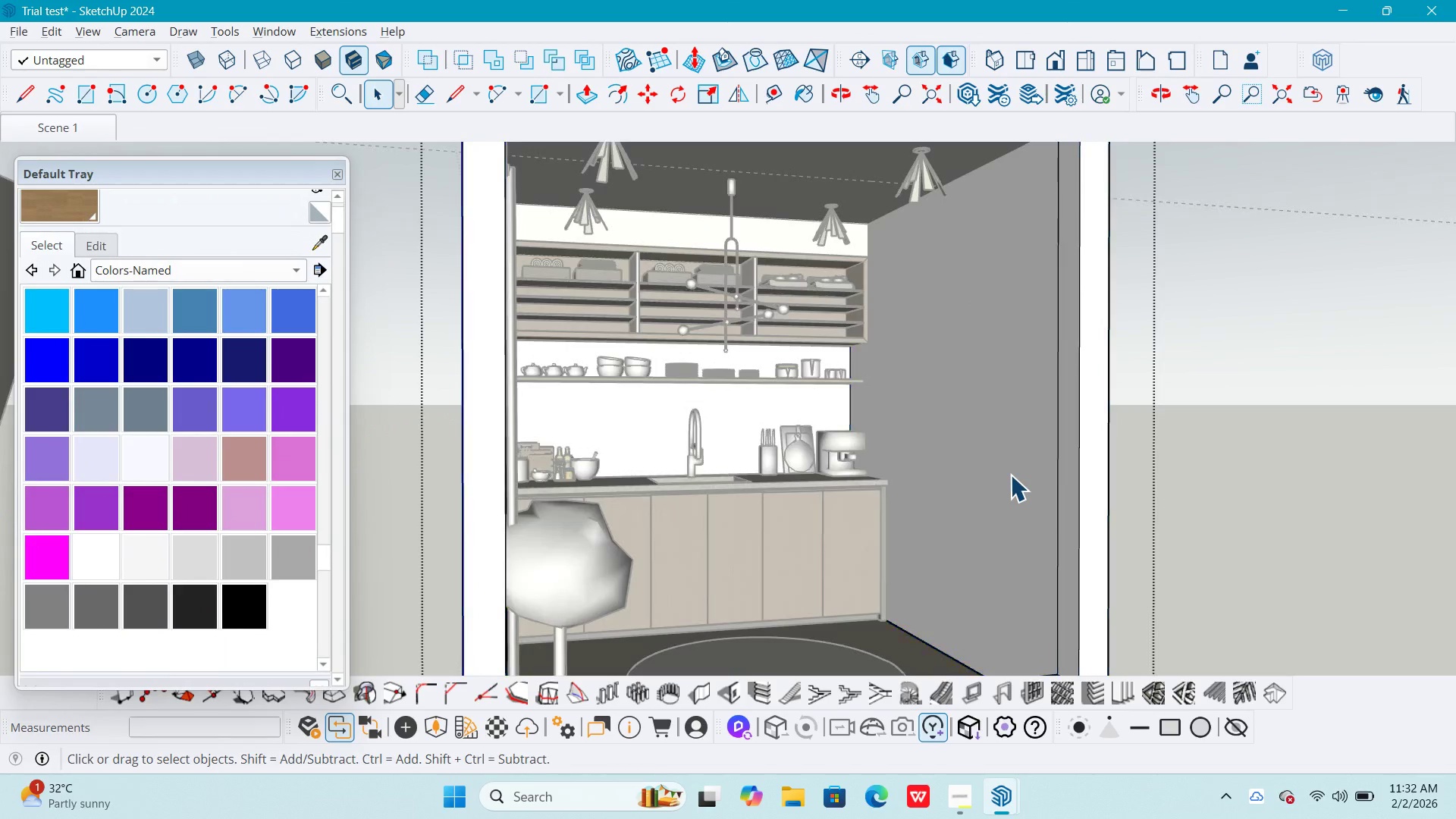 
triple_click([1010, 475])
 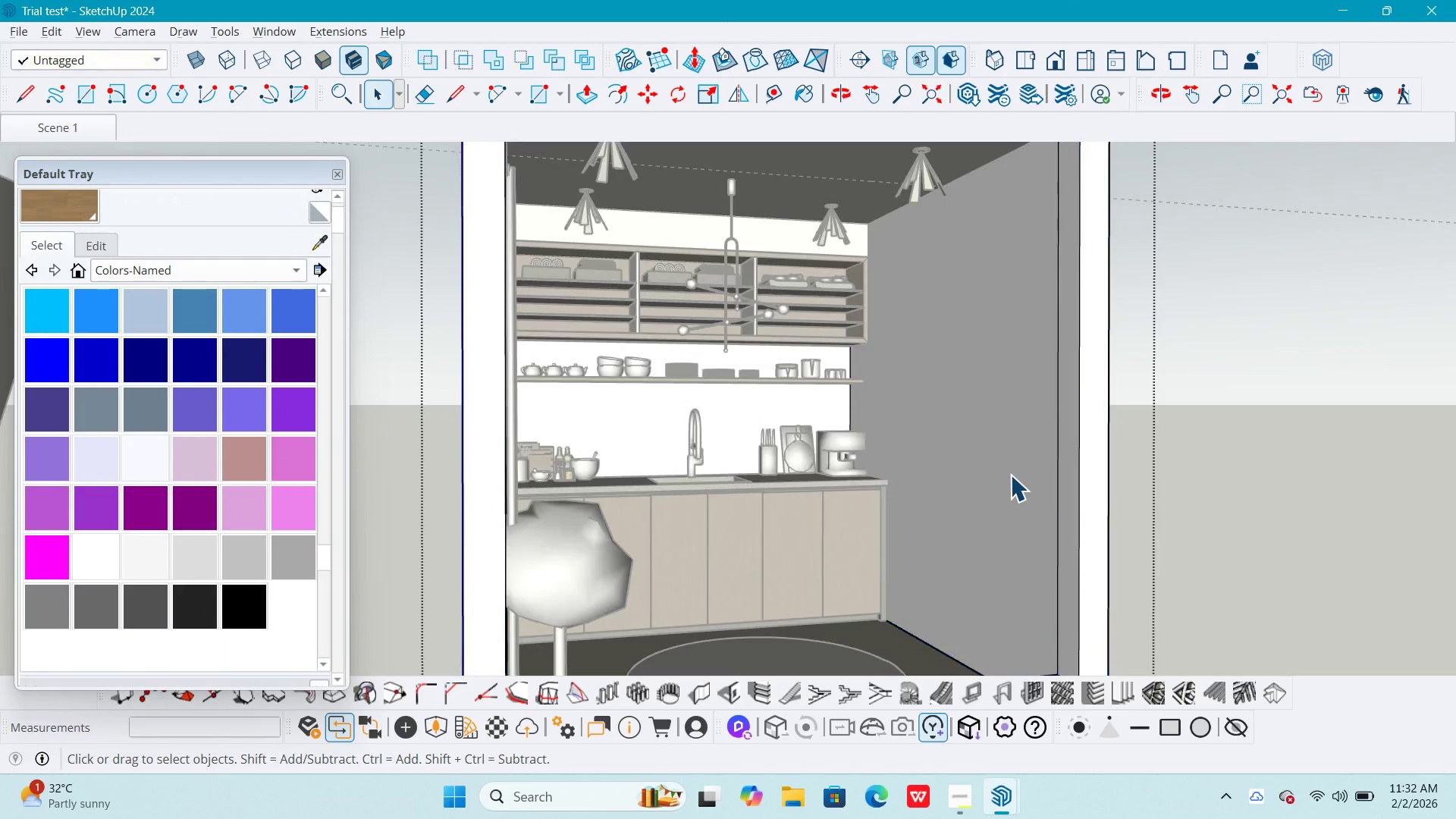 
triple_click([1010, 475])
 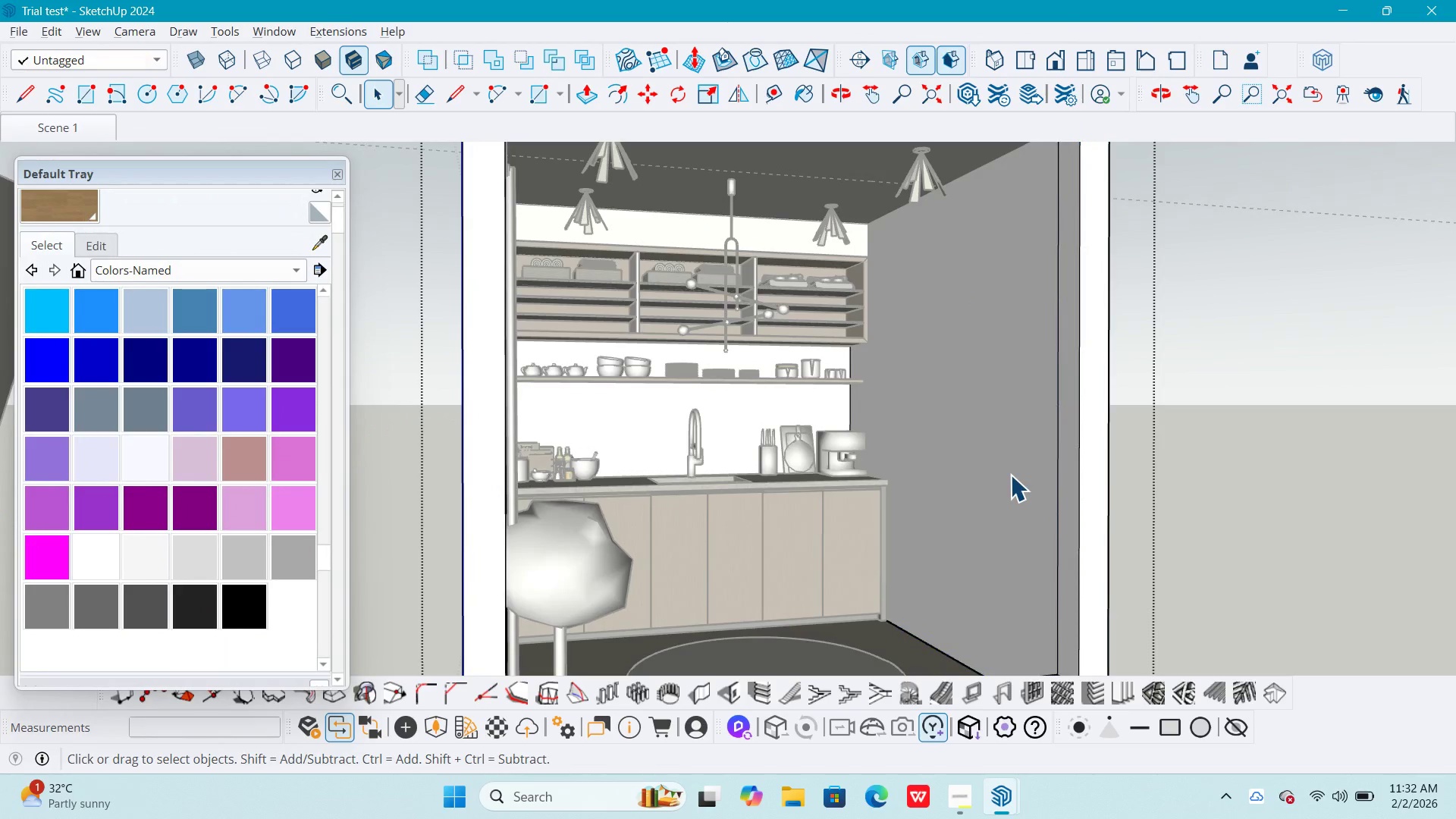 
triple_click([1010, 475])
 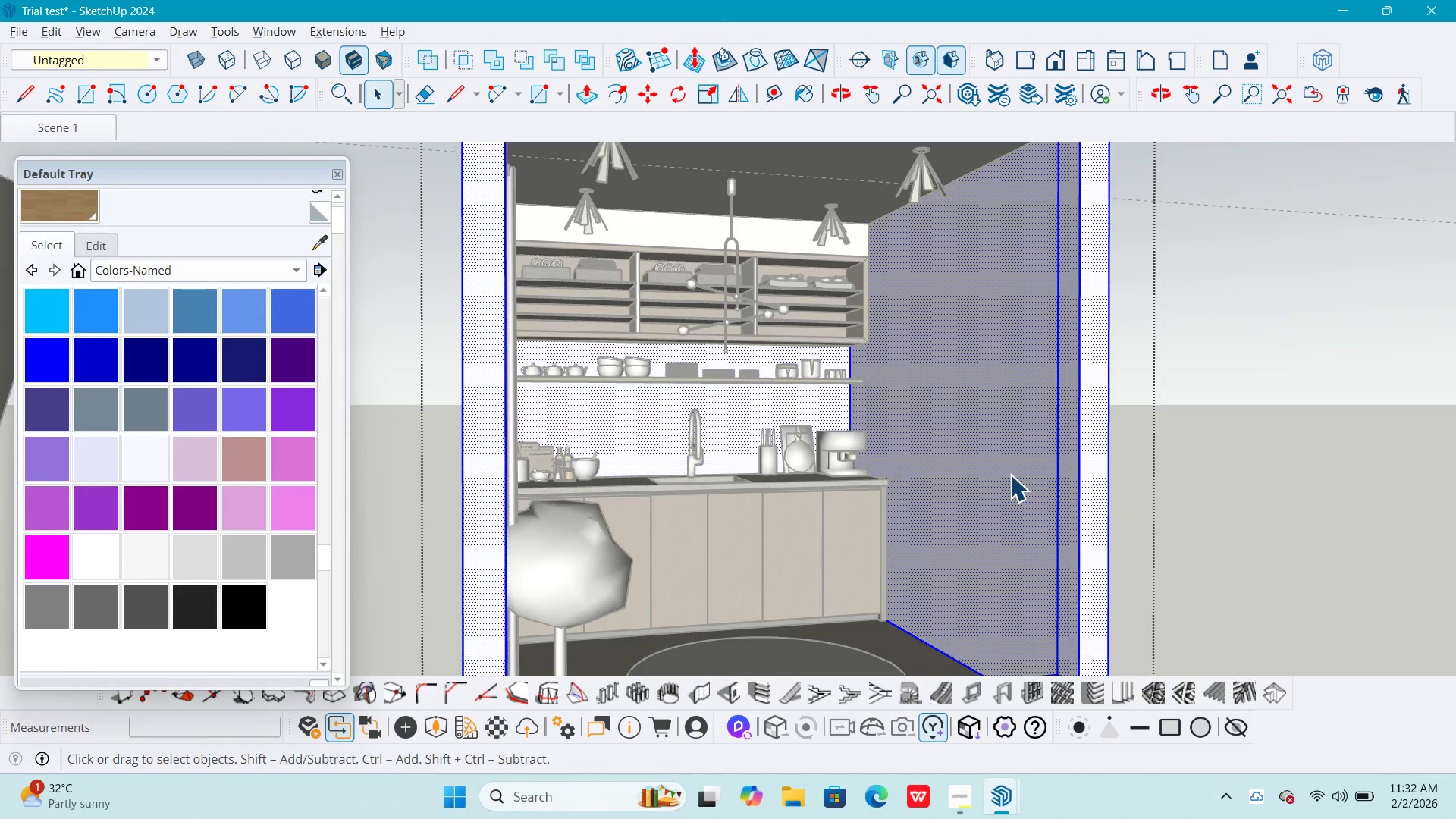 
triple_click([1010, 475])
 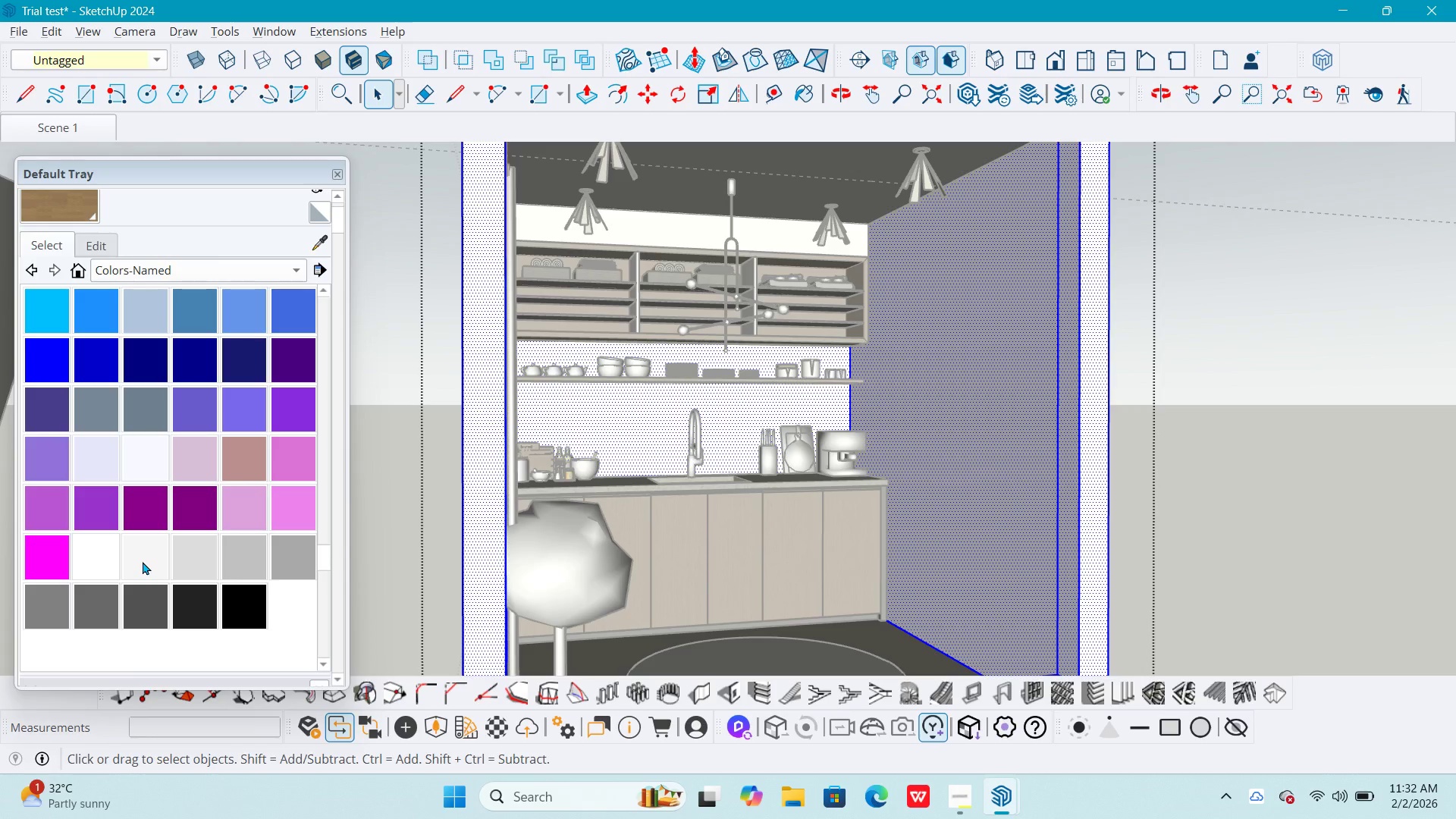 
left_click([143, 561])
 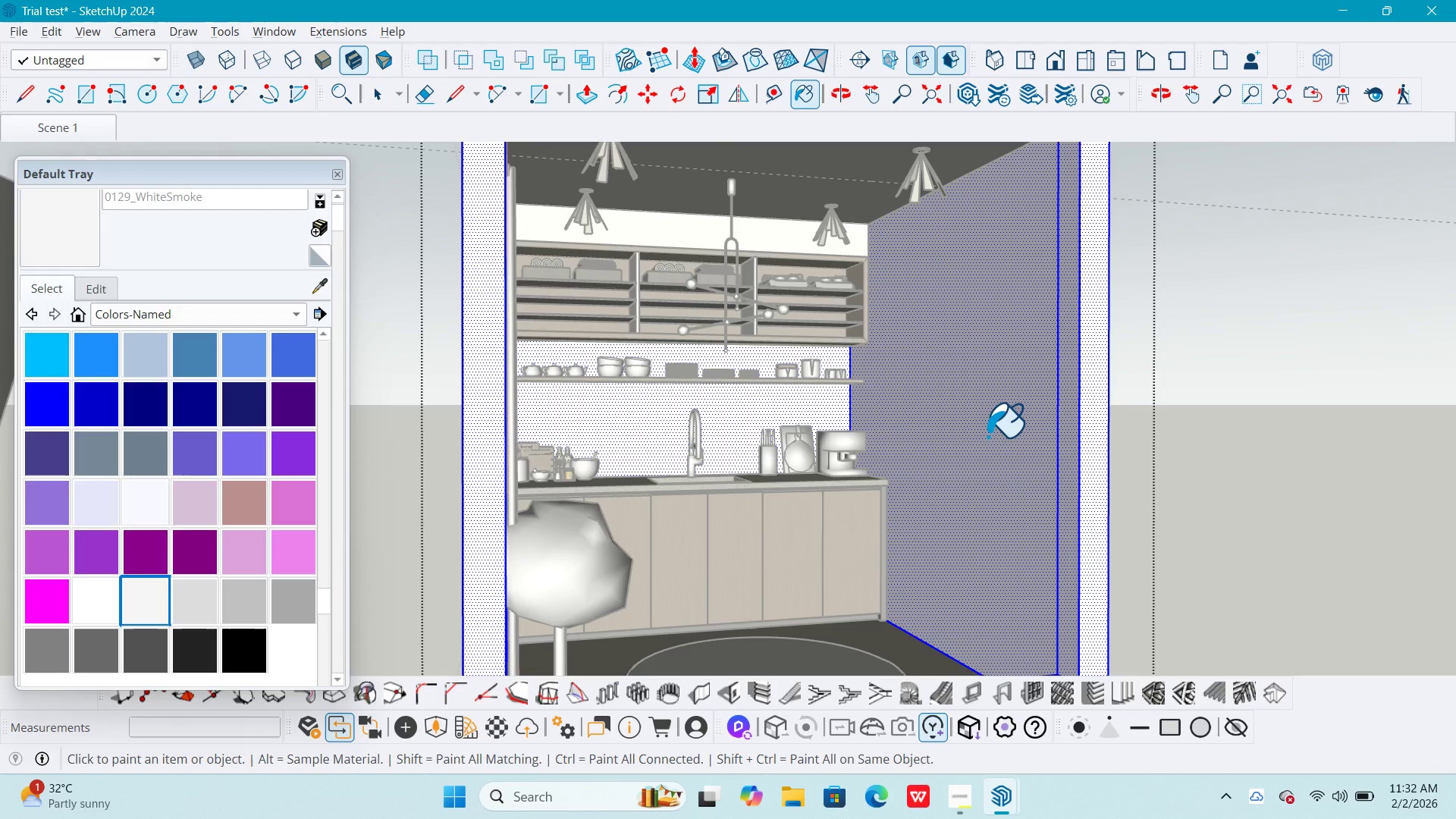 
left_click_drag(start_coordinate=[987, 436], to_coordinate=[992, 436])
 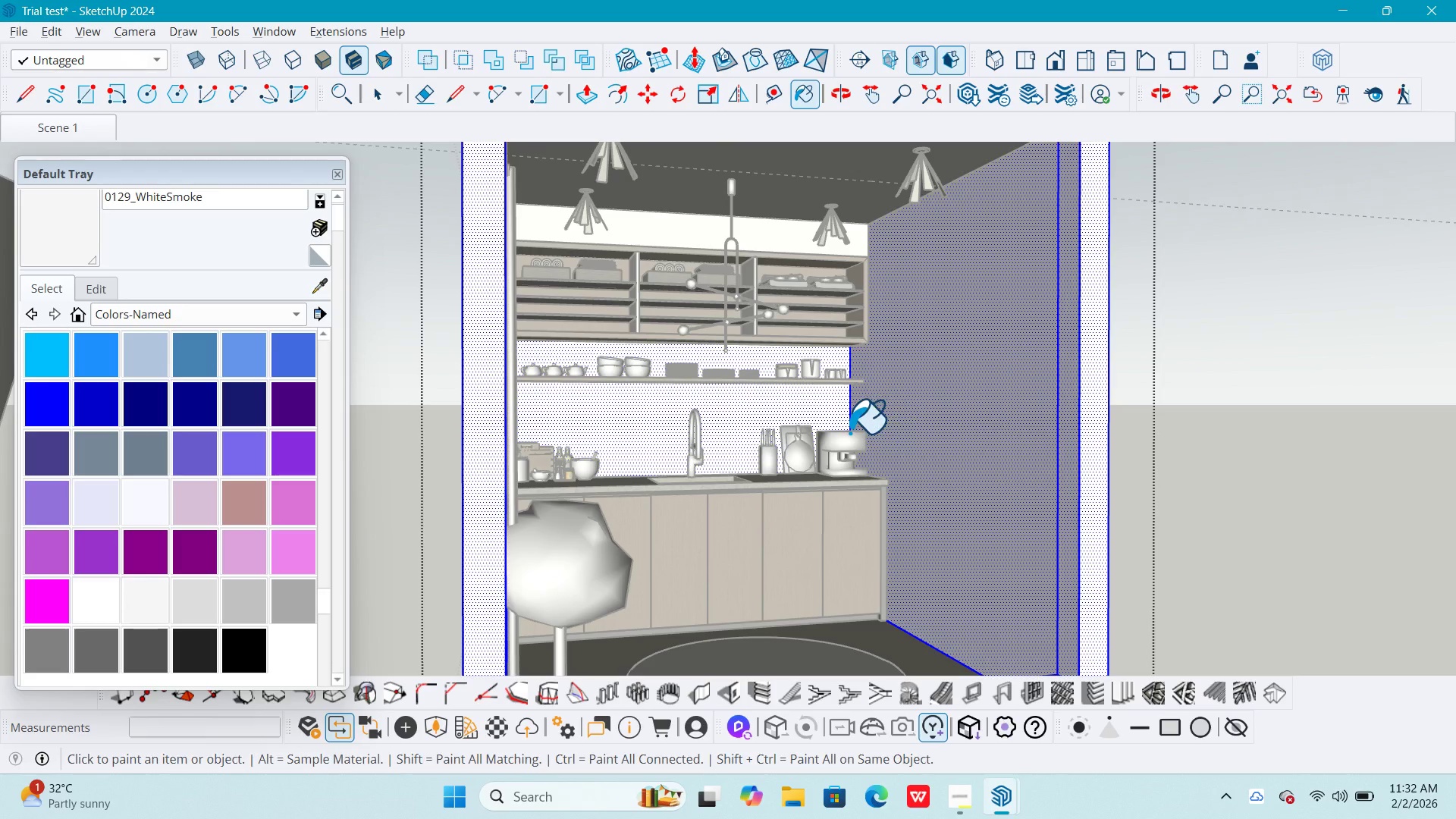 
key(Space)
 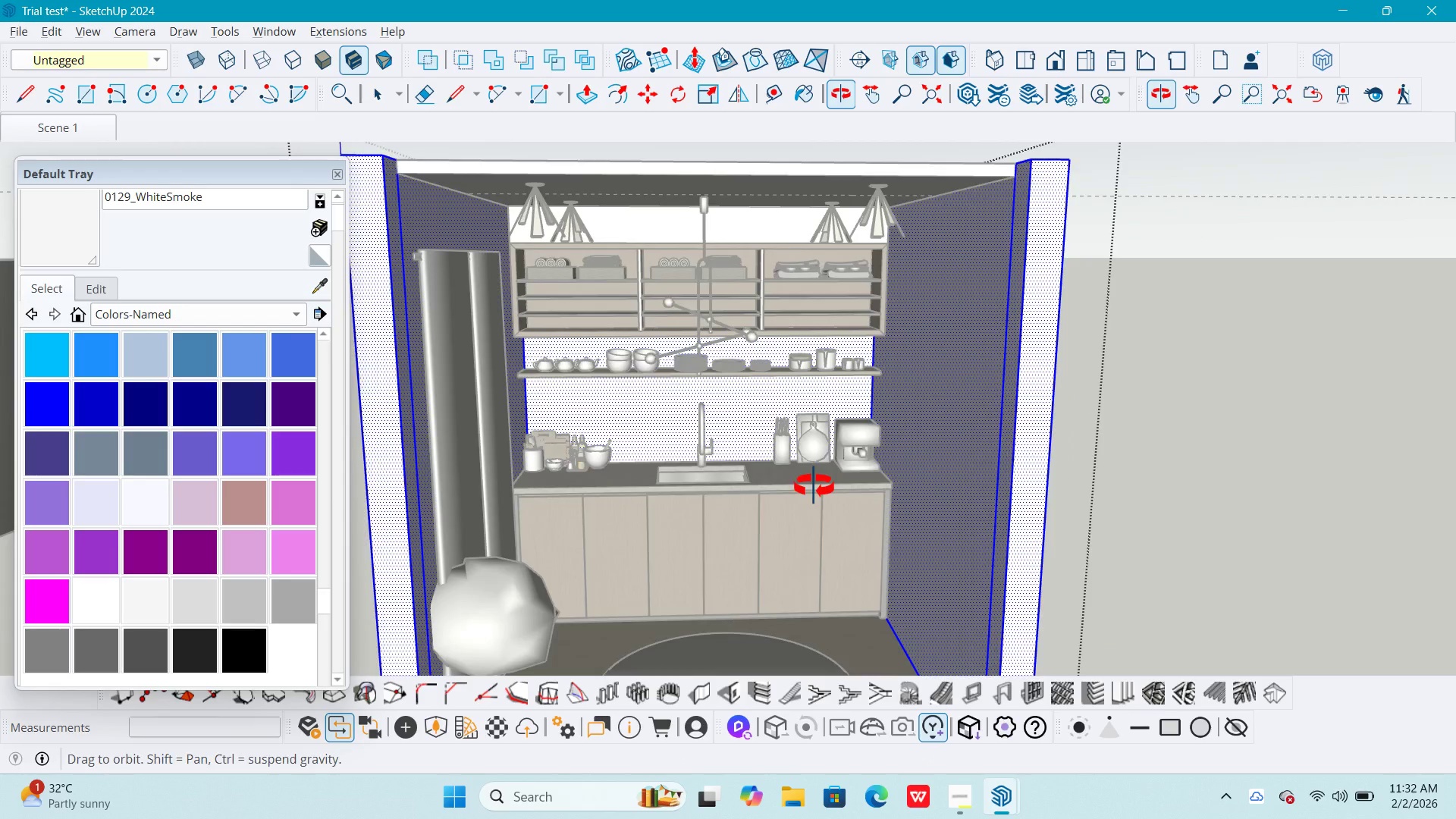 
key(Space)
 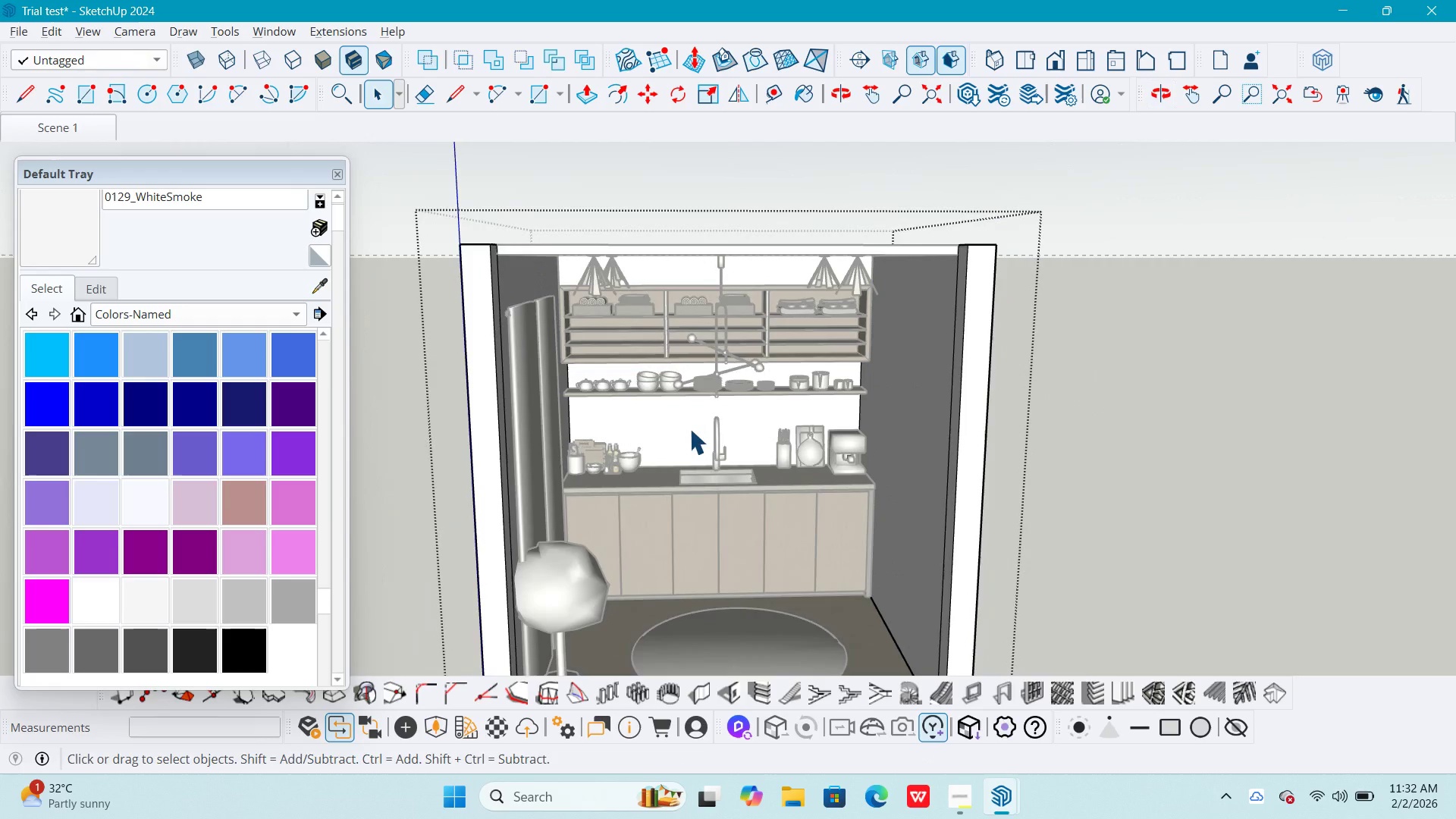 
scroll: coordinate [792, 488], scroll_direction: down, amount: 2.0
 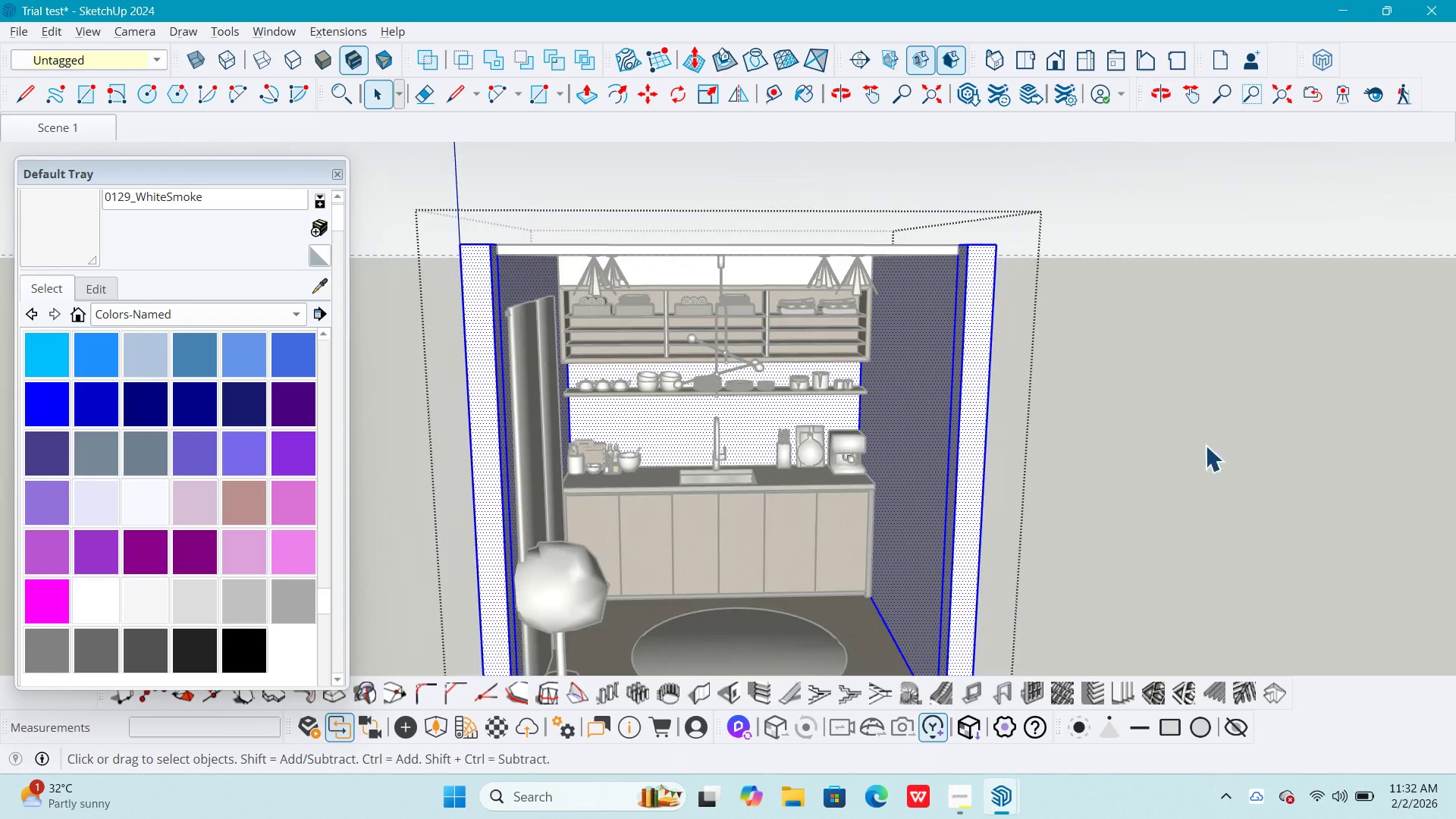 
key(Escape)
 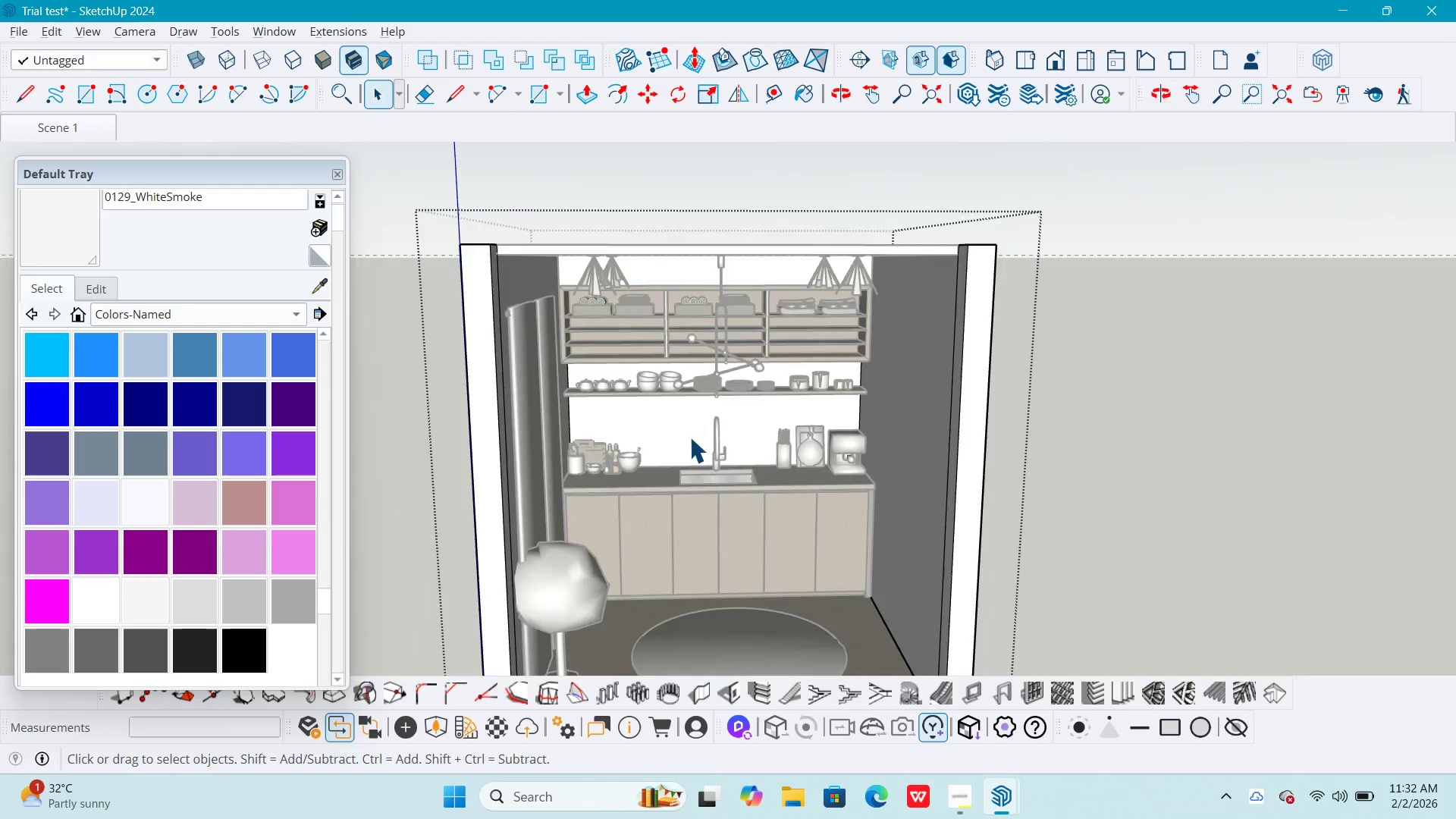 
key(Escape)
 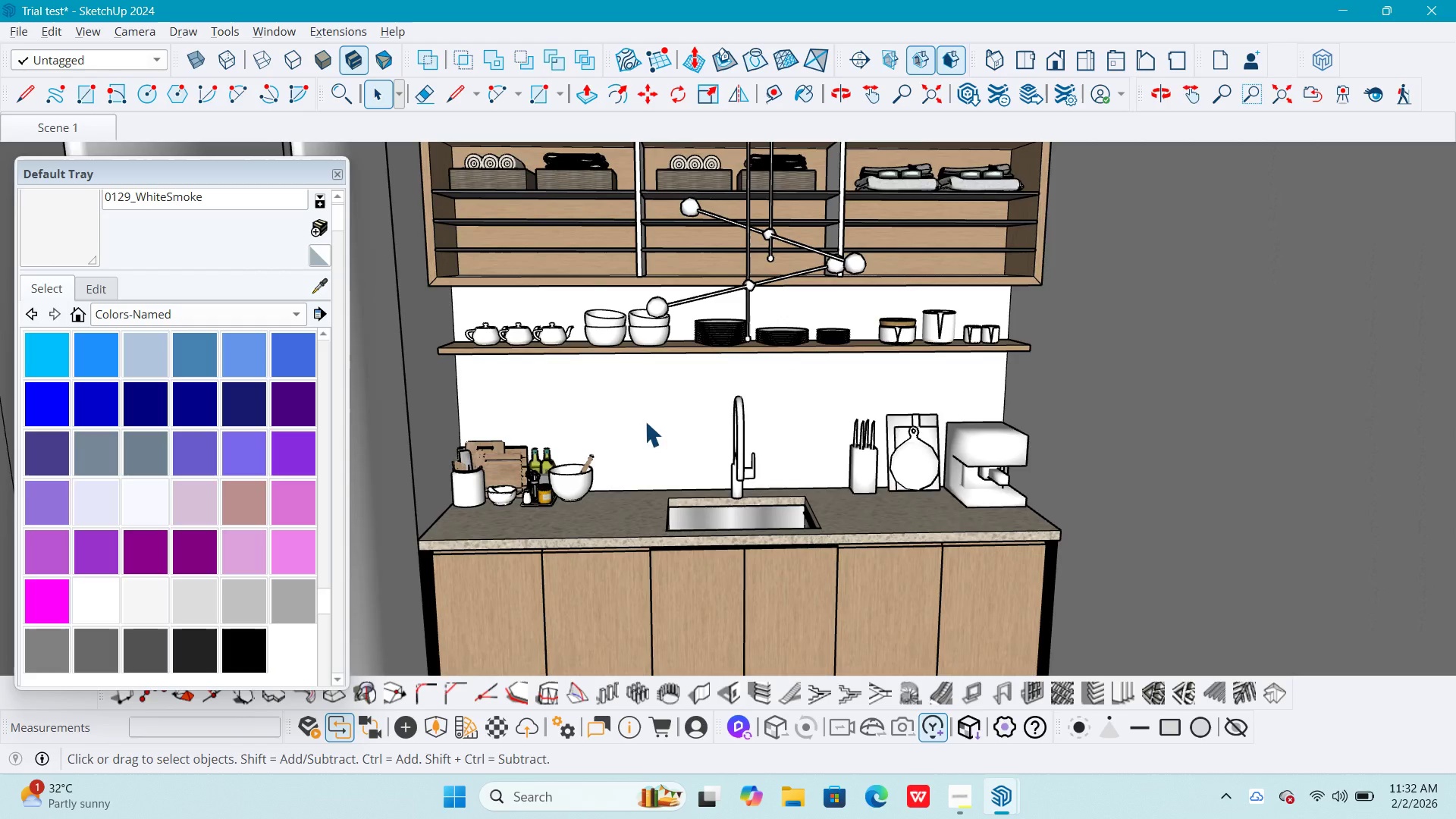 
scroll: coordinate [703, 446], scroll_direction: up, amount: 6.0
 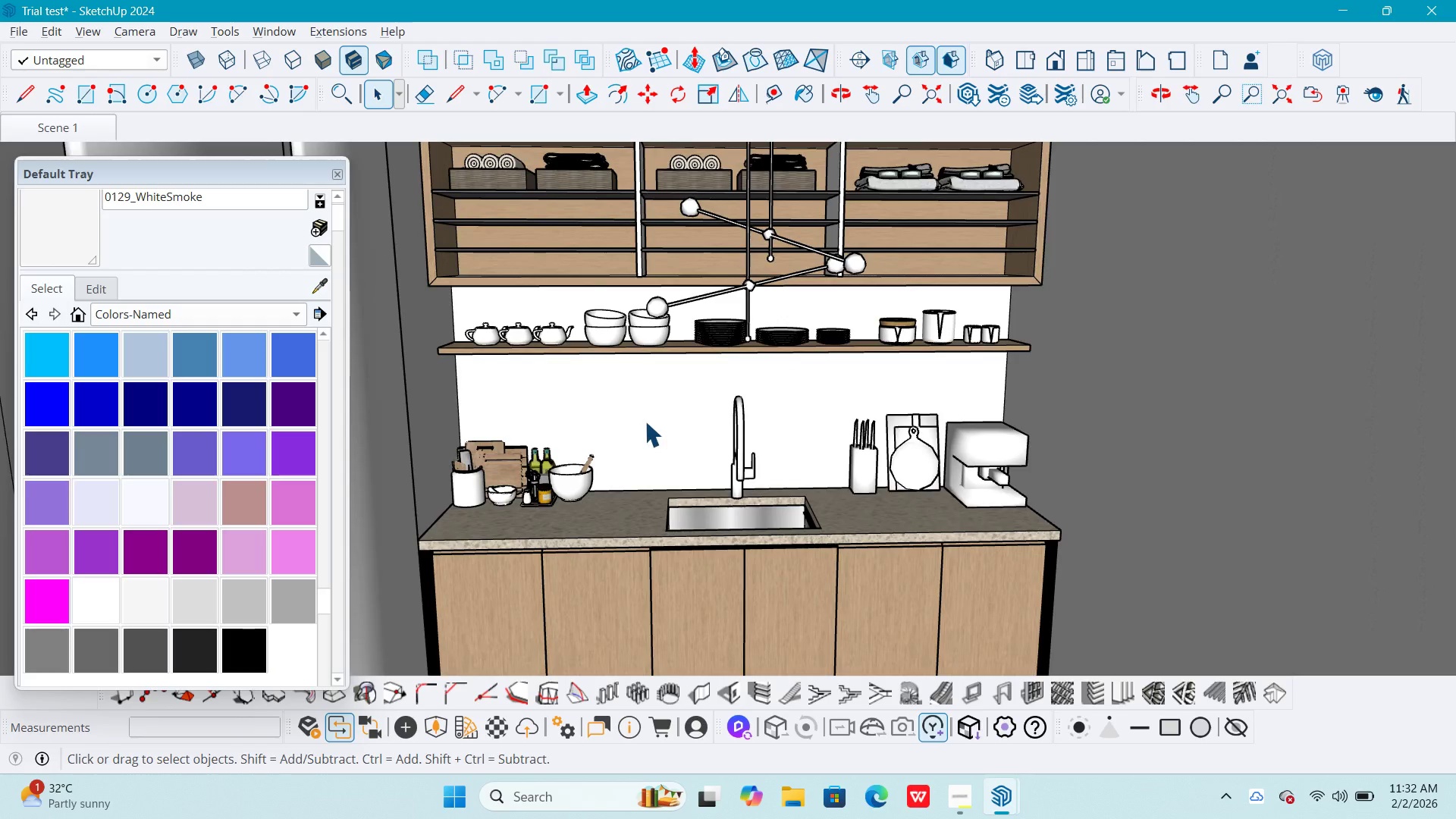 
left_click([645, 421])
 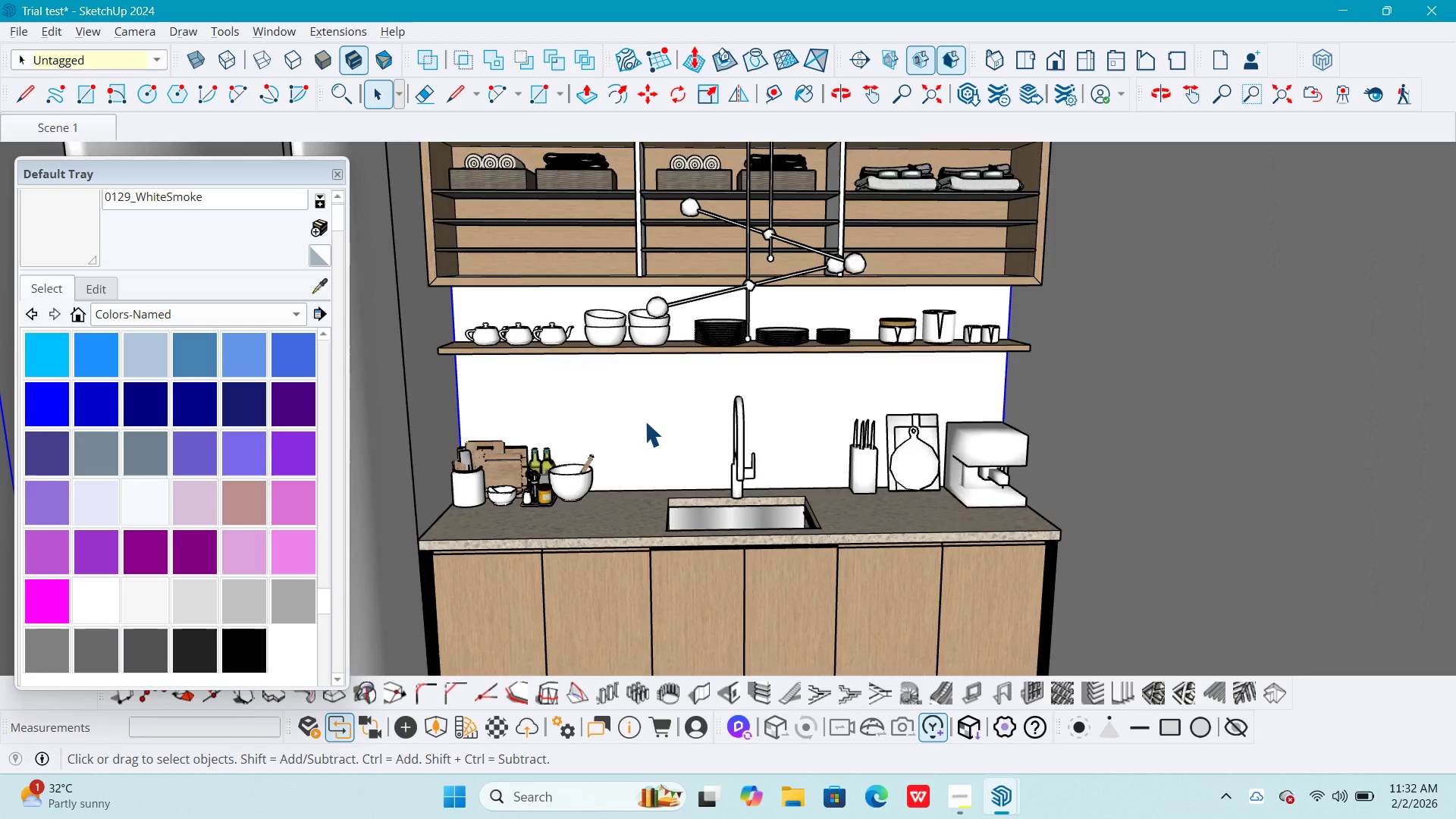 
double_click([645, 421])
 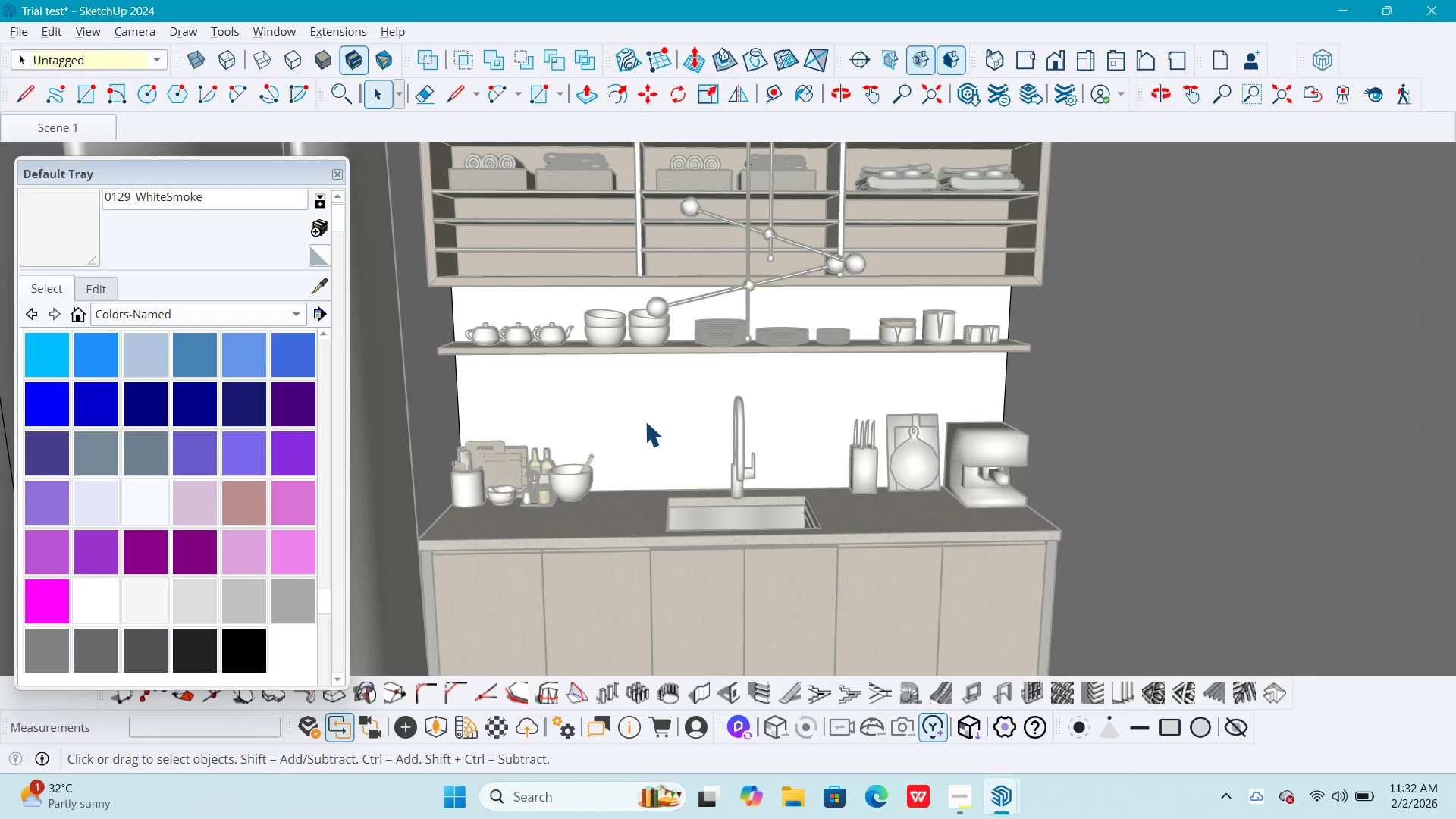 
triple_click([645, 421])
 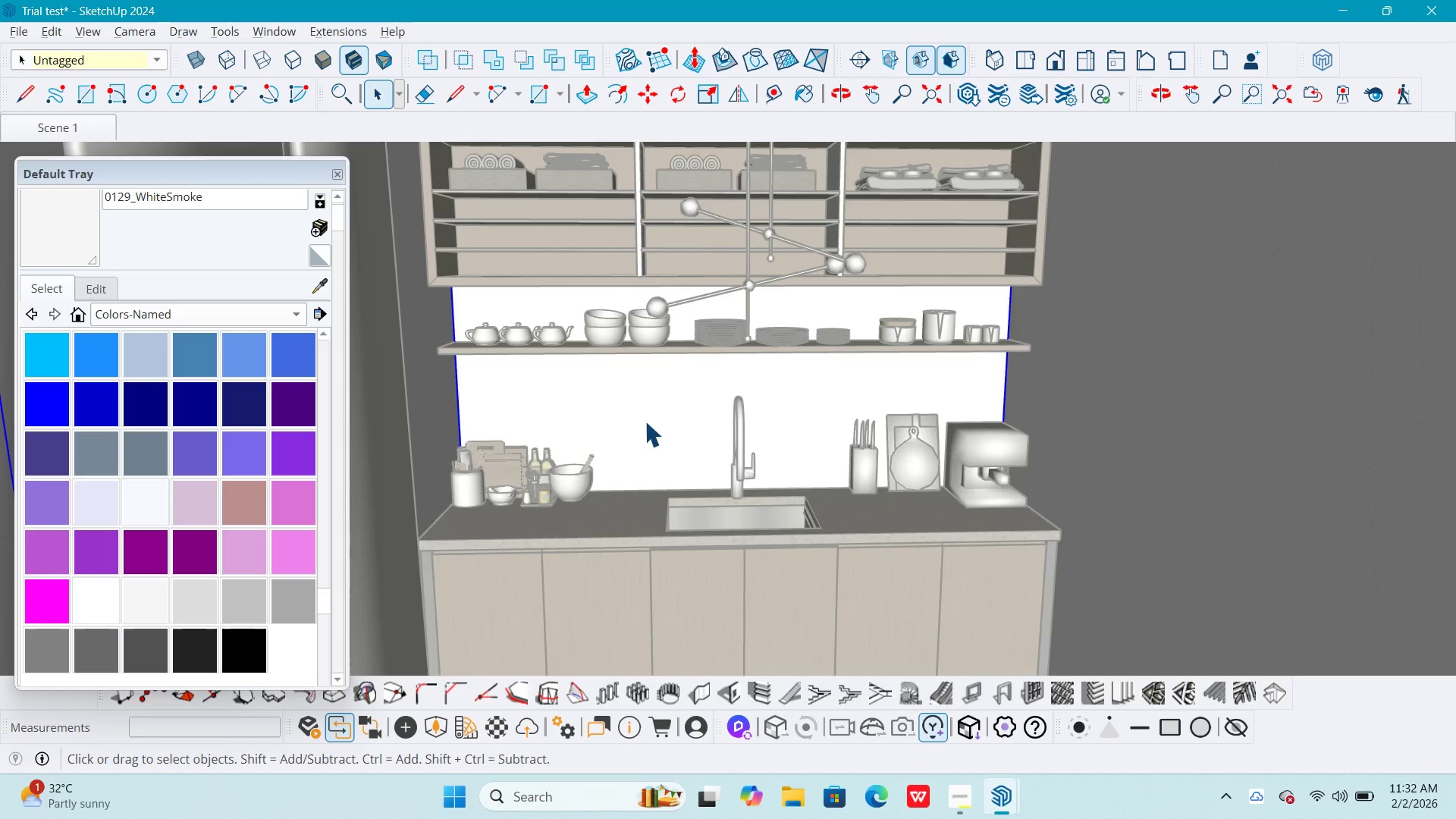 
triple_click([645, 421])
 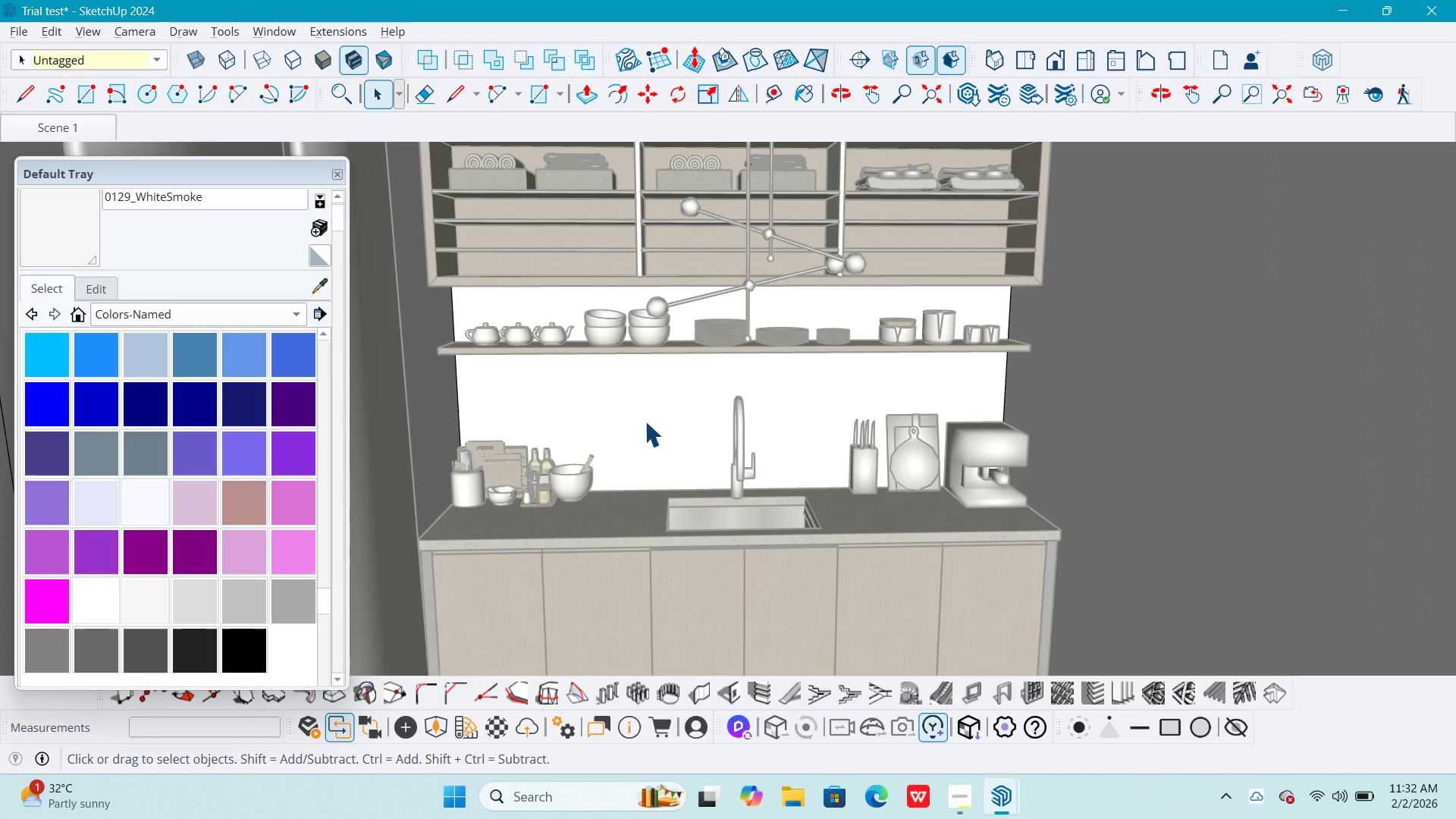 
triple_click([645, 421])
 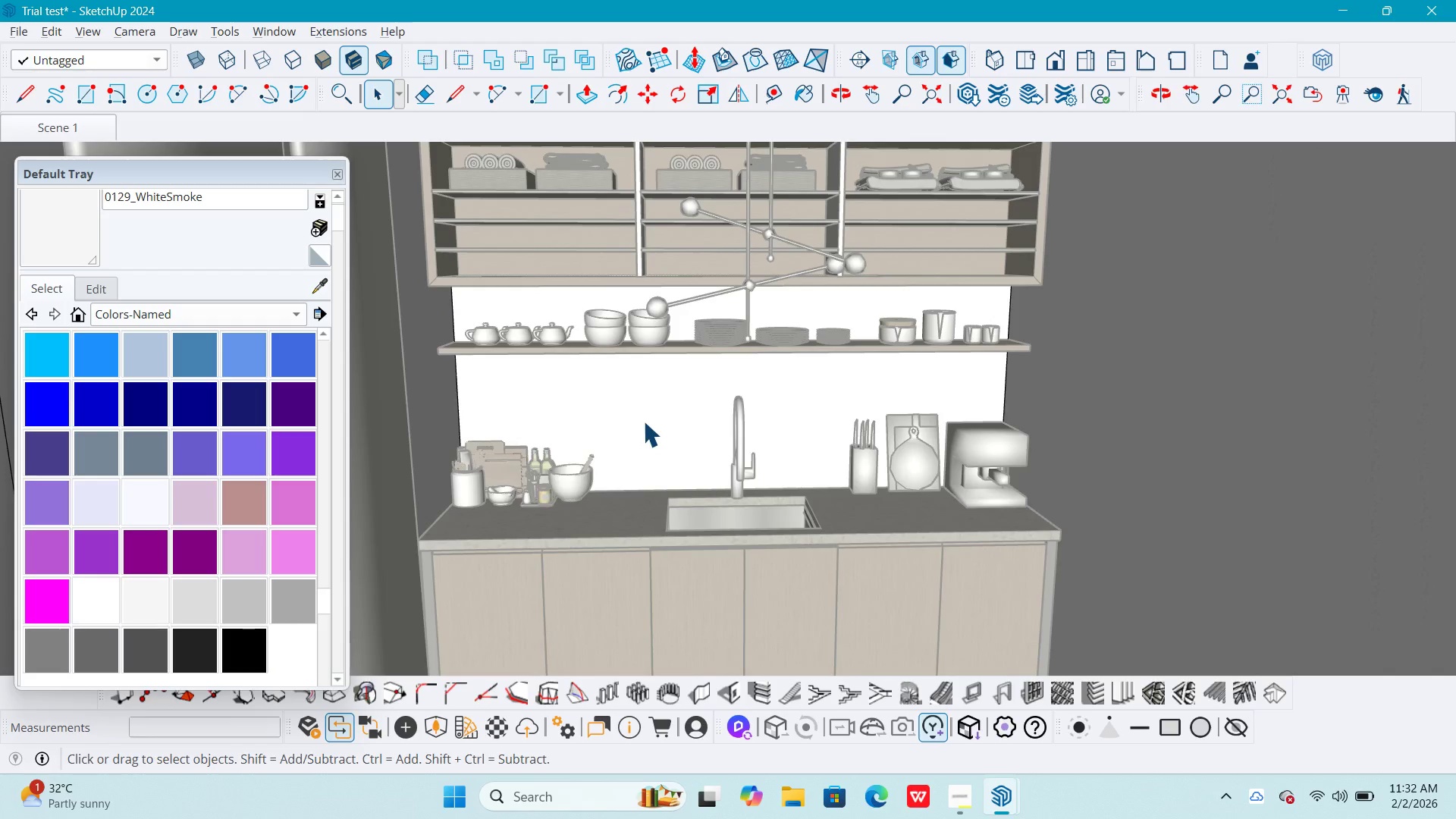 
triple_click([643, 421])
 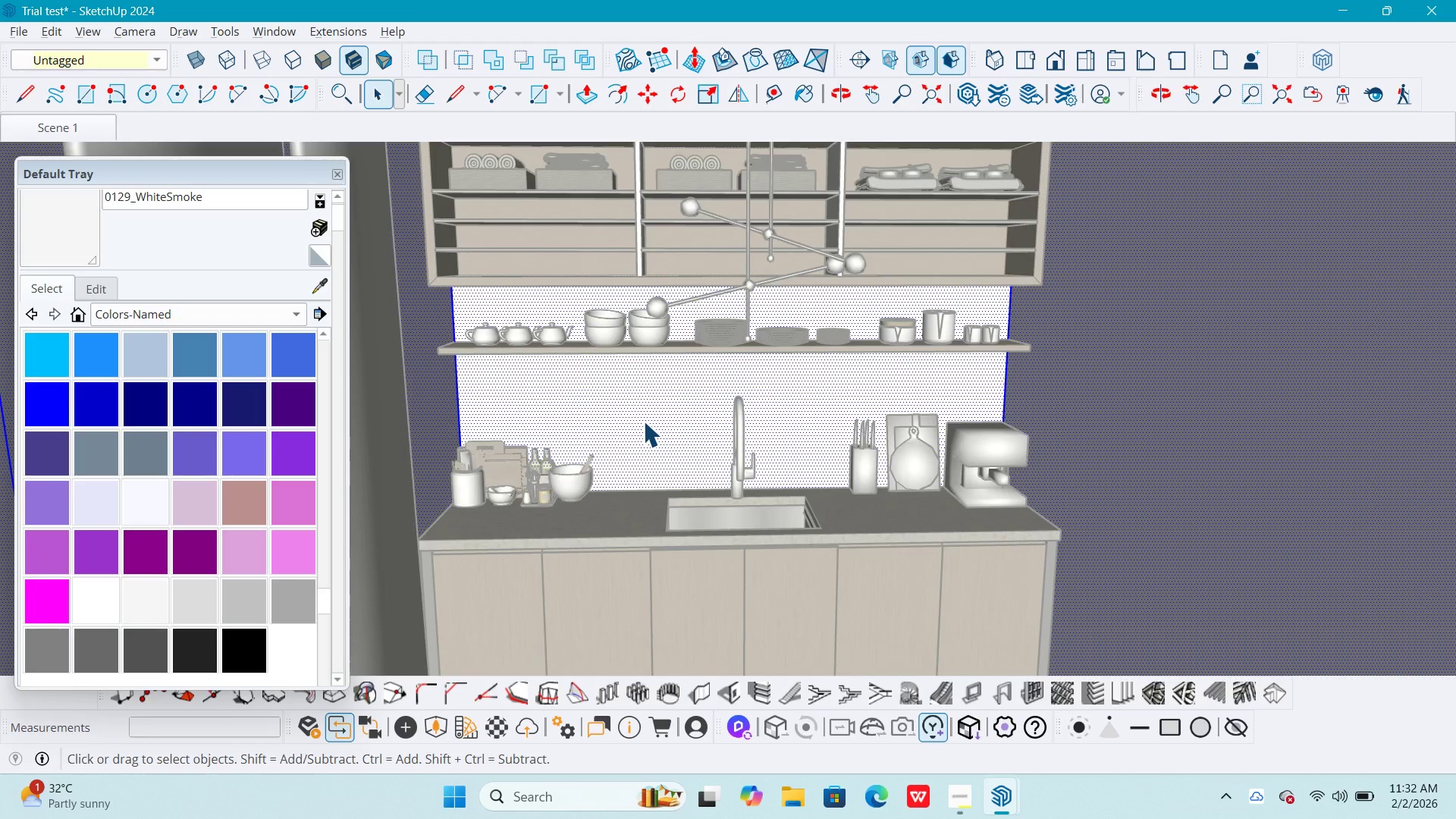 
triple_click([643, 421])
 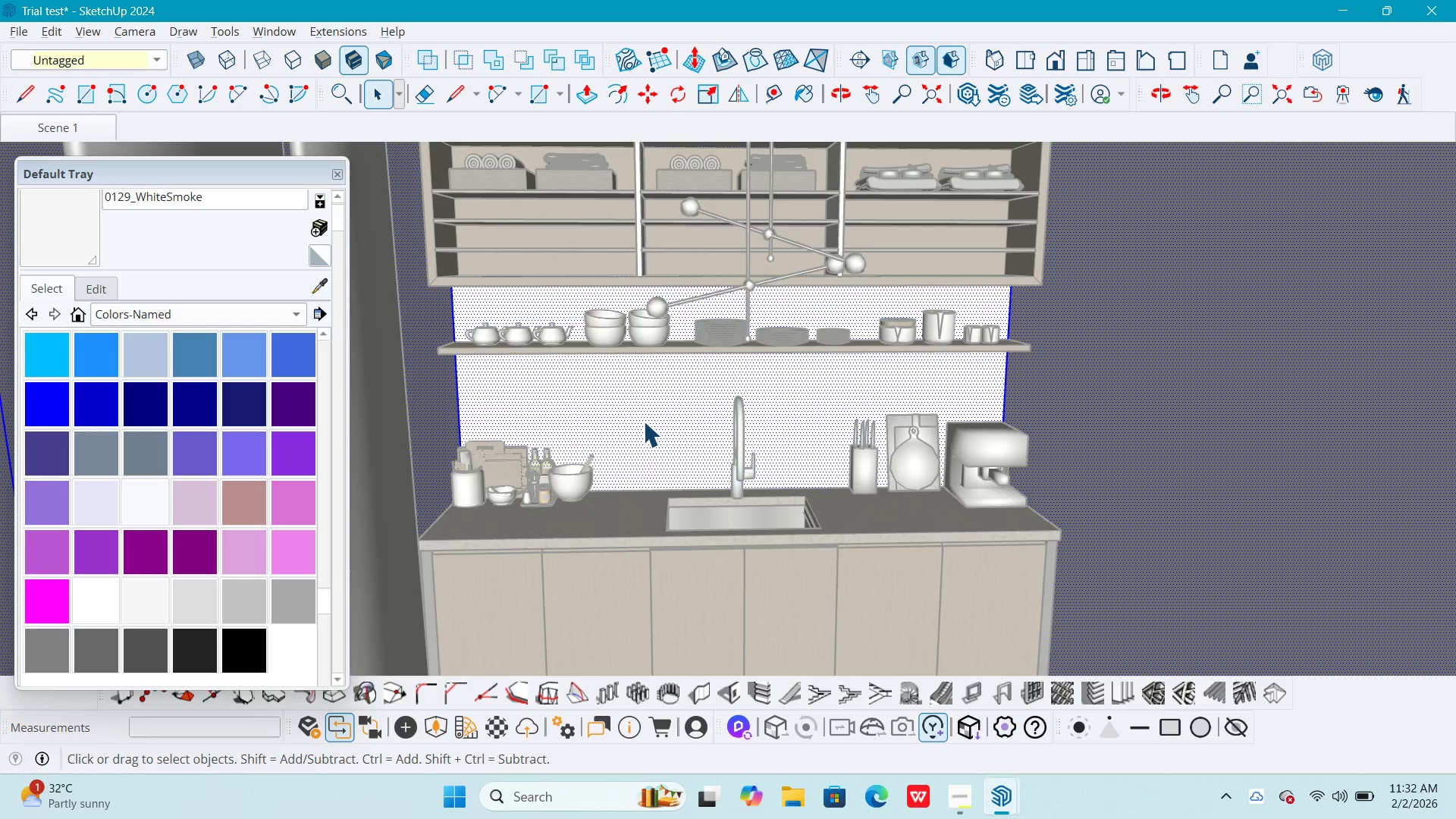 
key(Escape)
 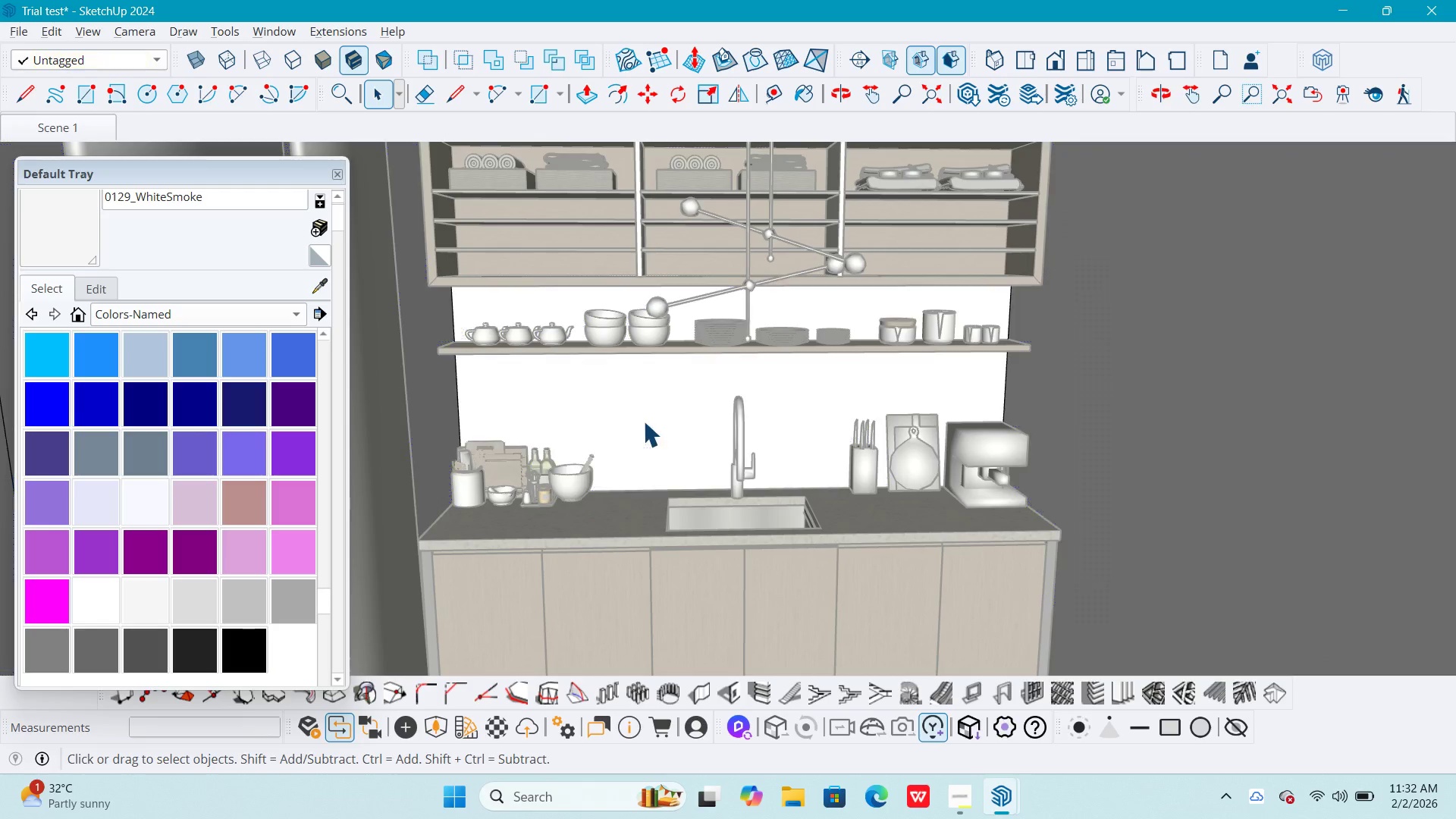 
key(Escape)
 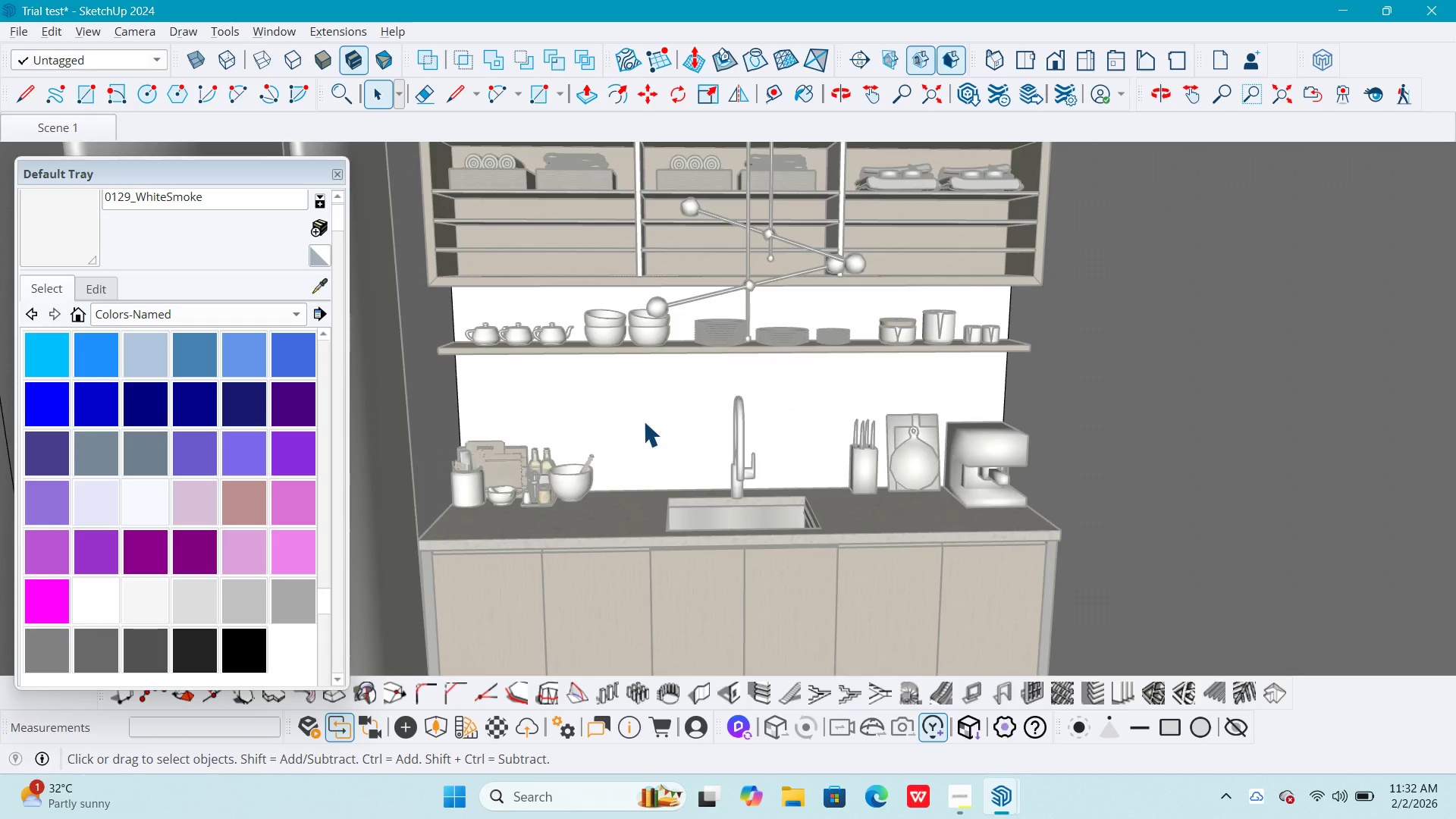 
key(Escape)
 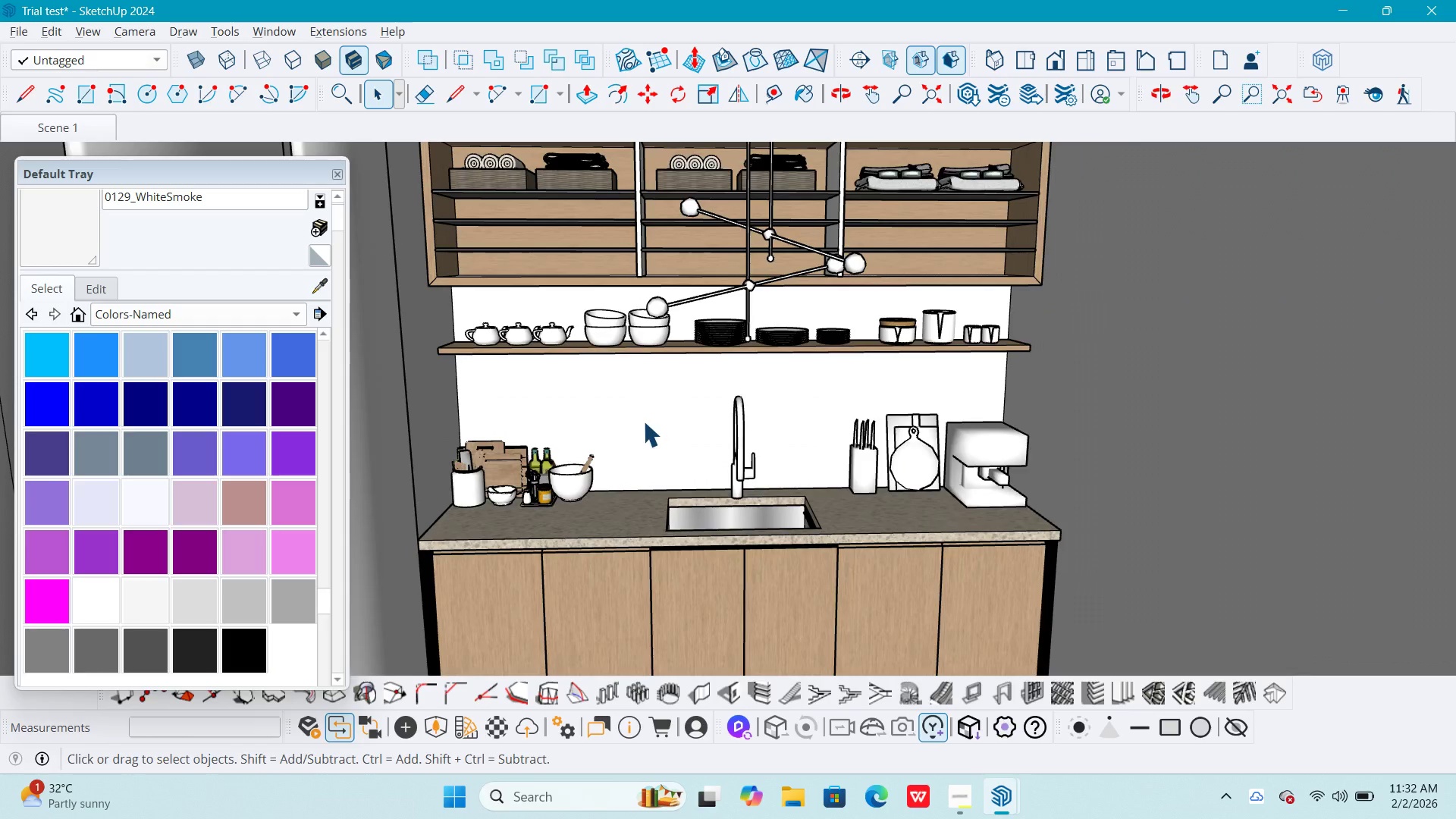 
key(Escape)
 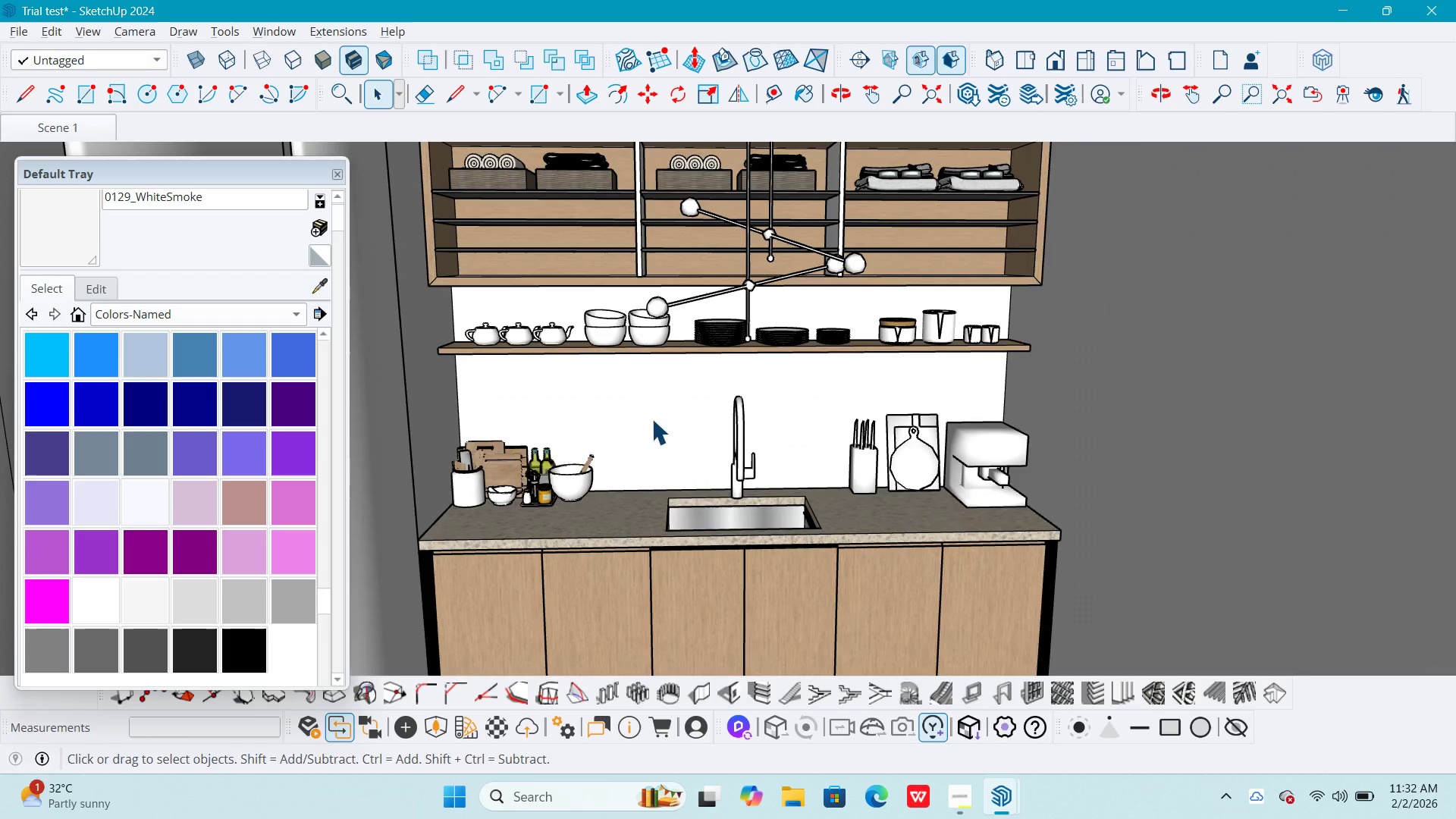 
key(Escape)
 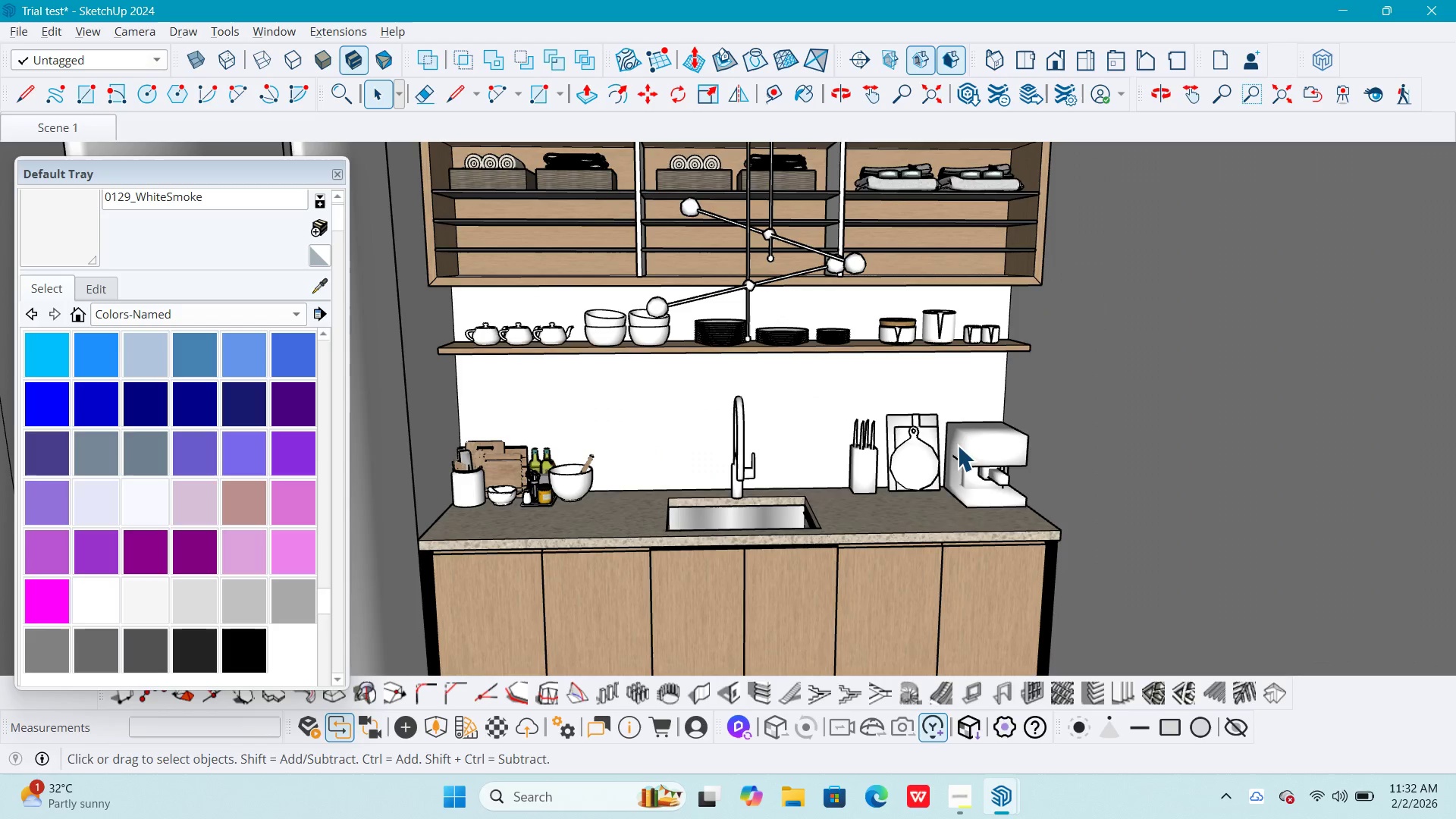 
left_click([957, 445])
 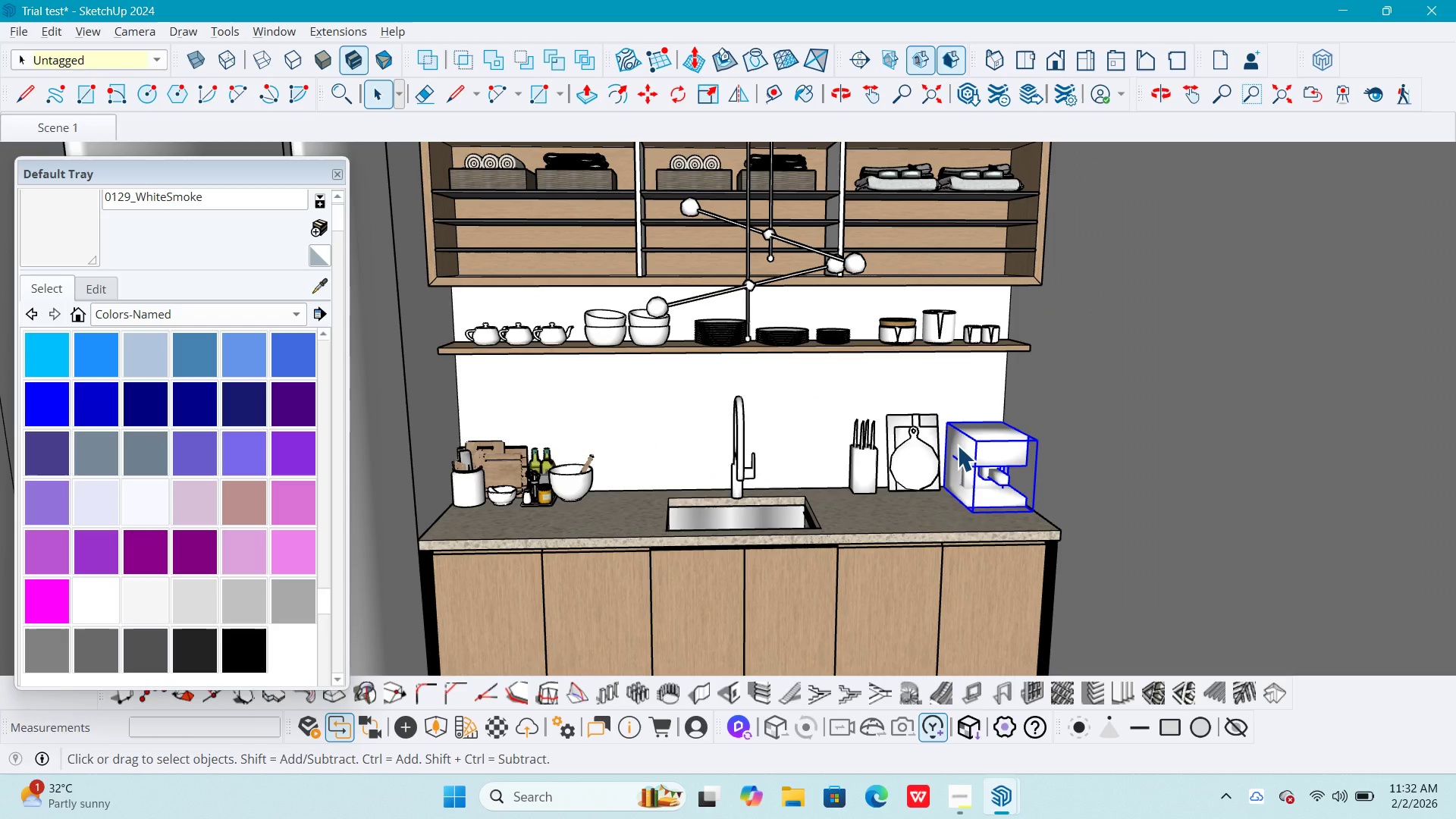 
key(Escape)
 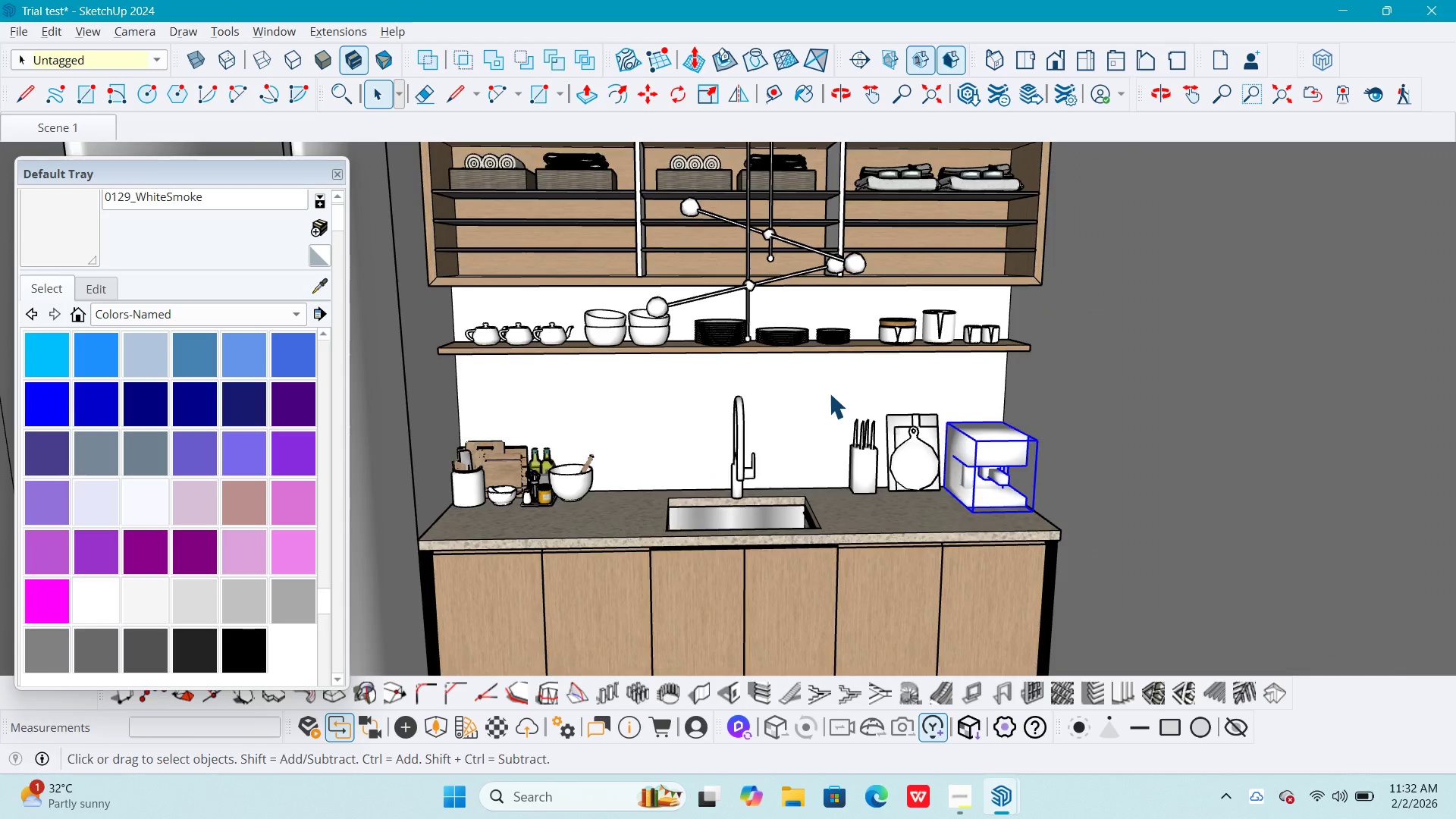 
double_click([829, 393])
 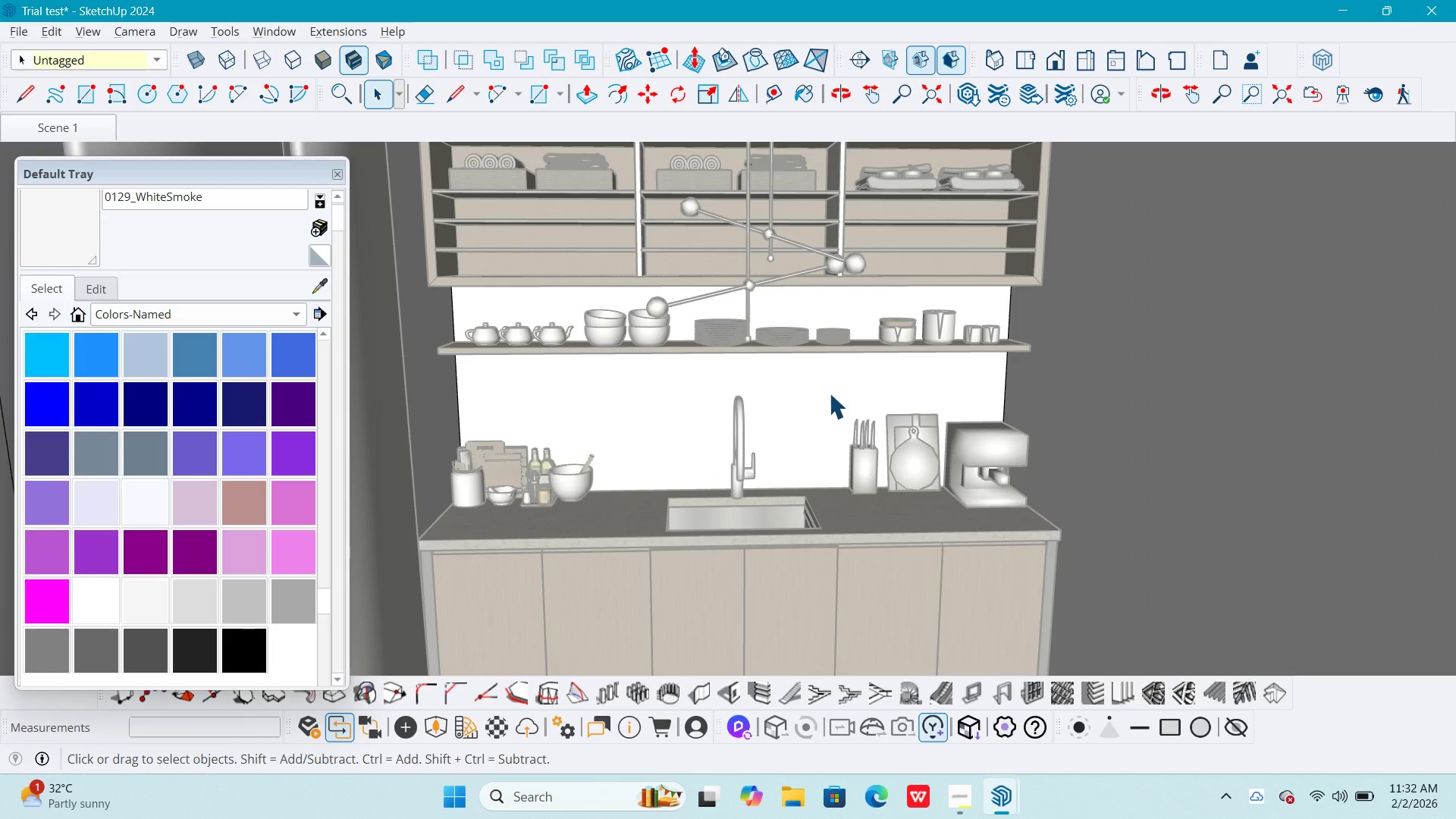 
triple_click([829, 393])
 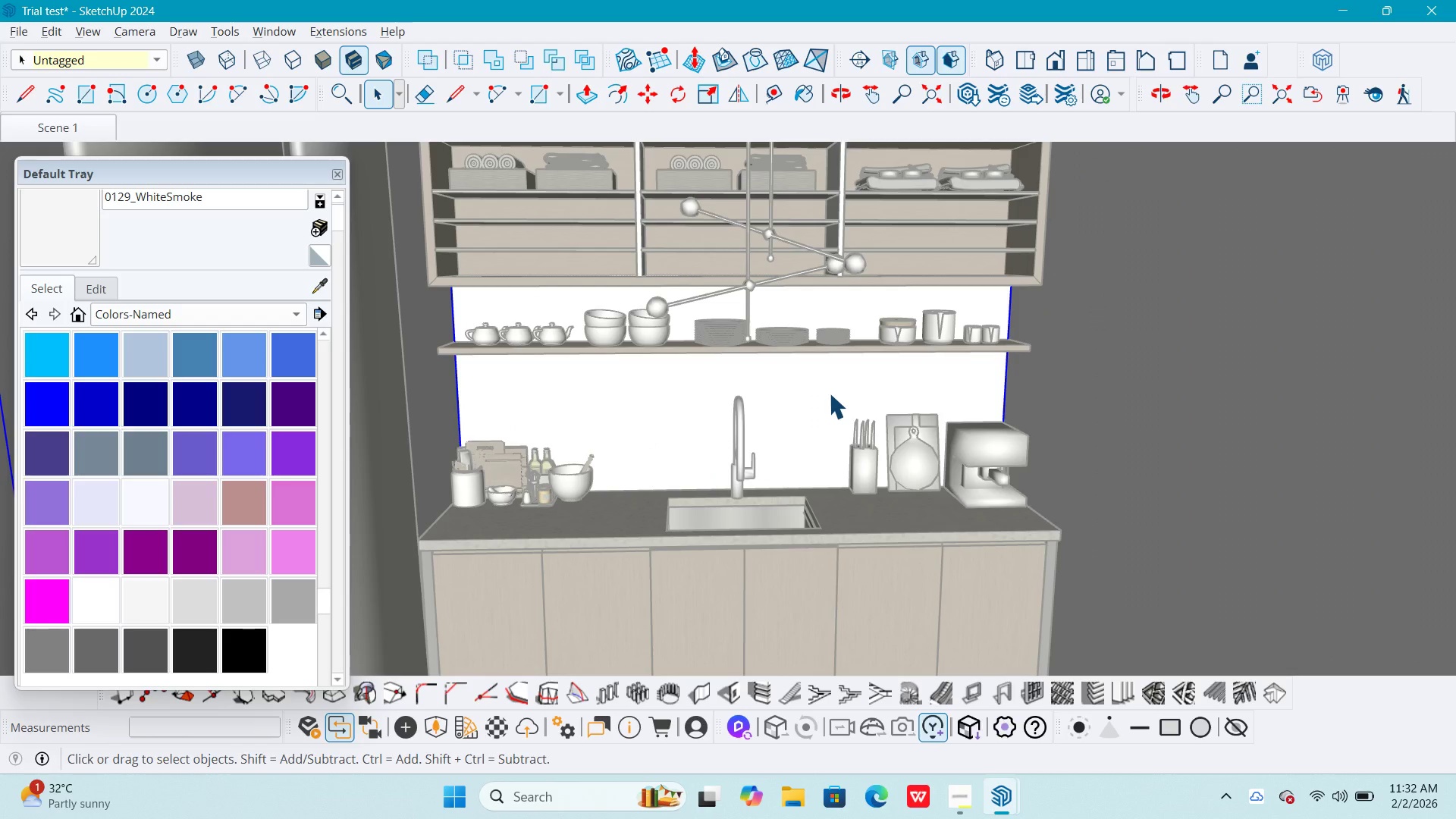 
triple_click([829, 393])
 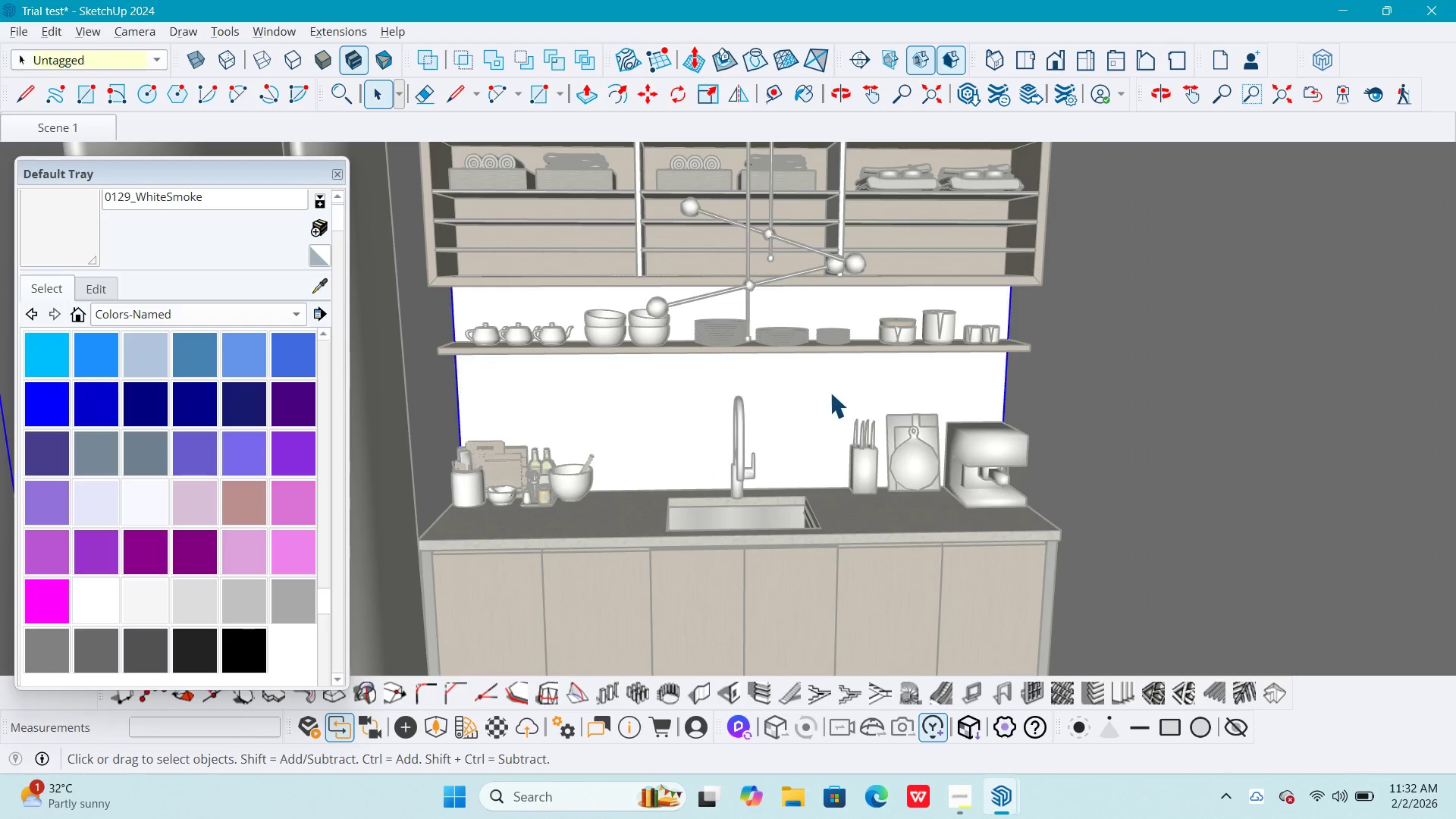 
triple_click([830, 392])
 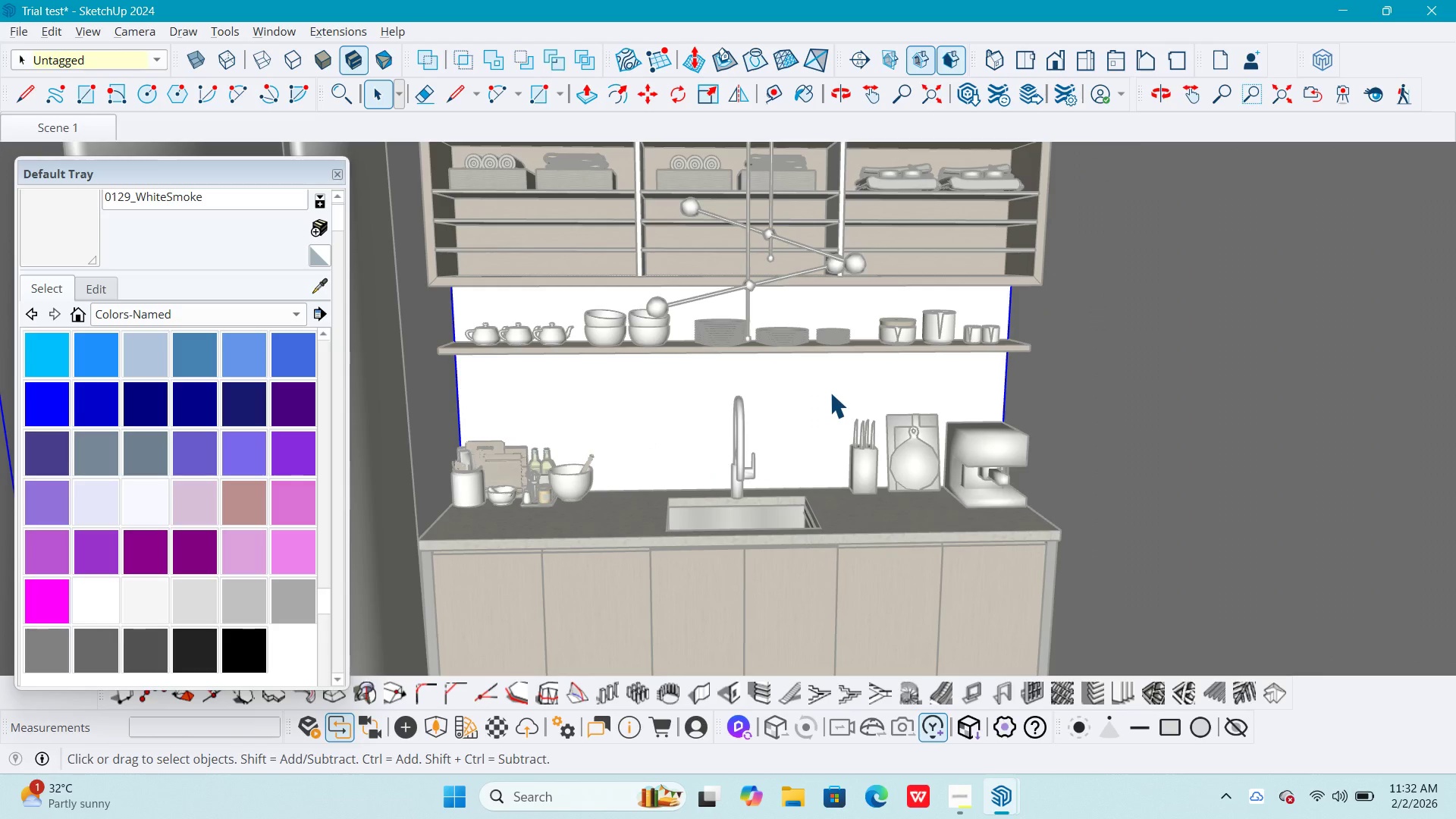 
triple_click([830, 392])
 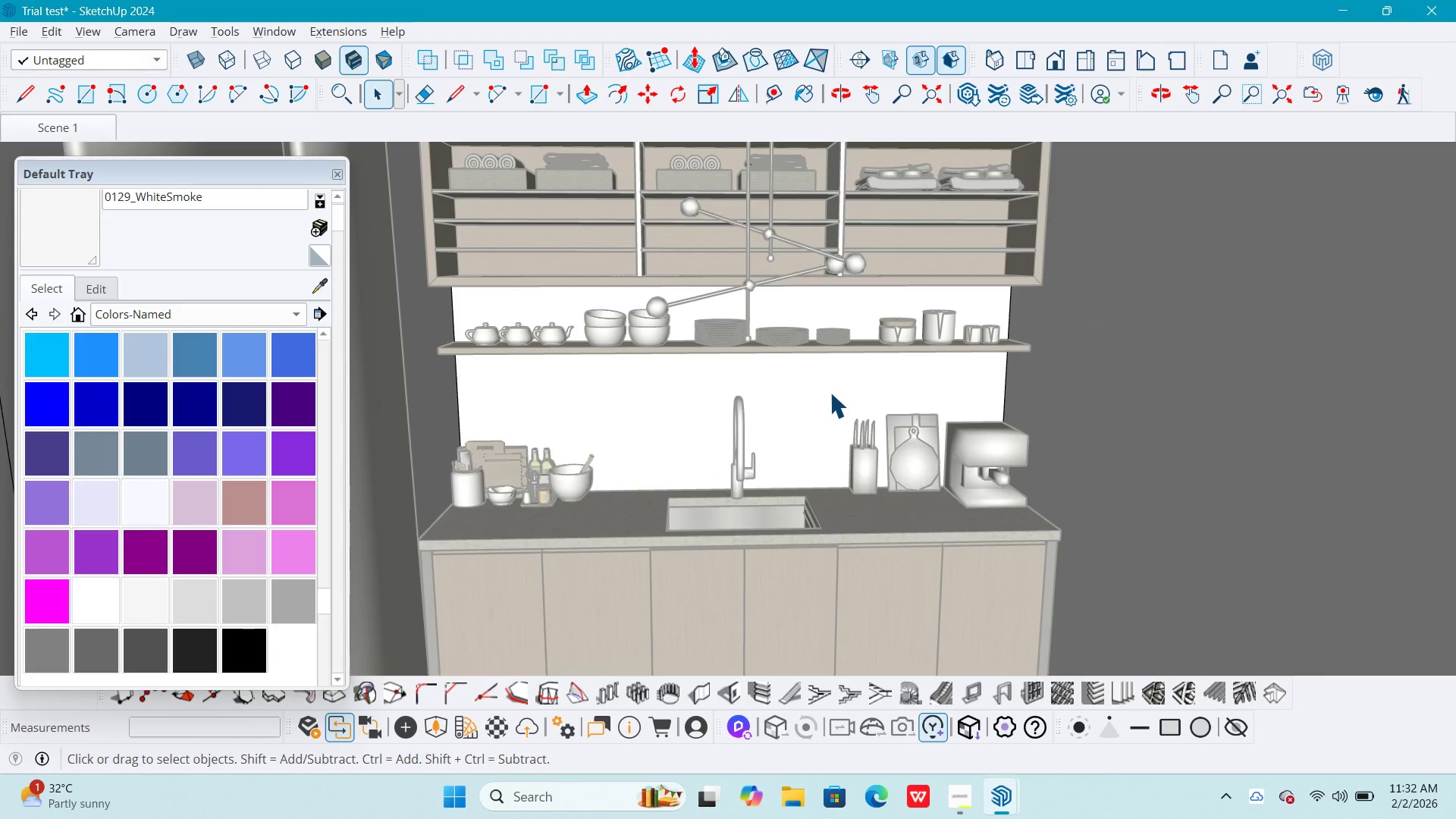 
triple_click([830, 392])
 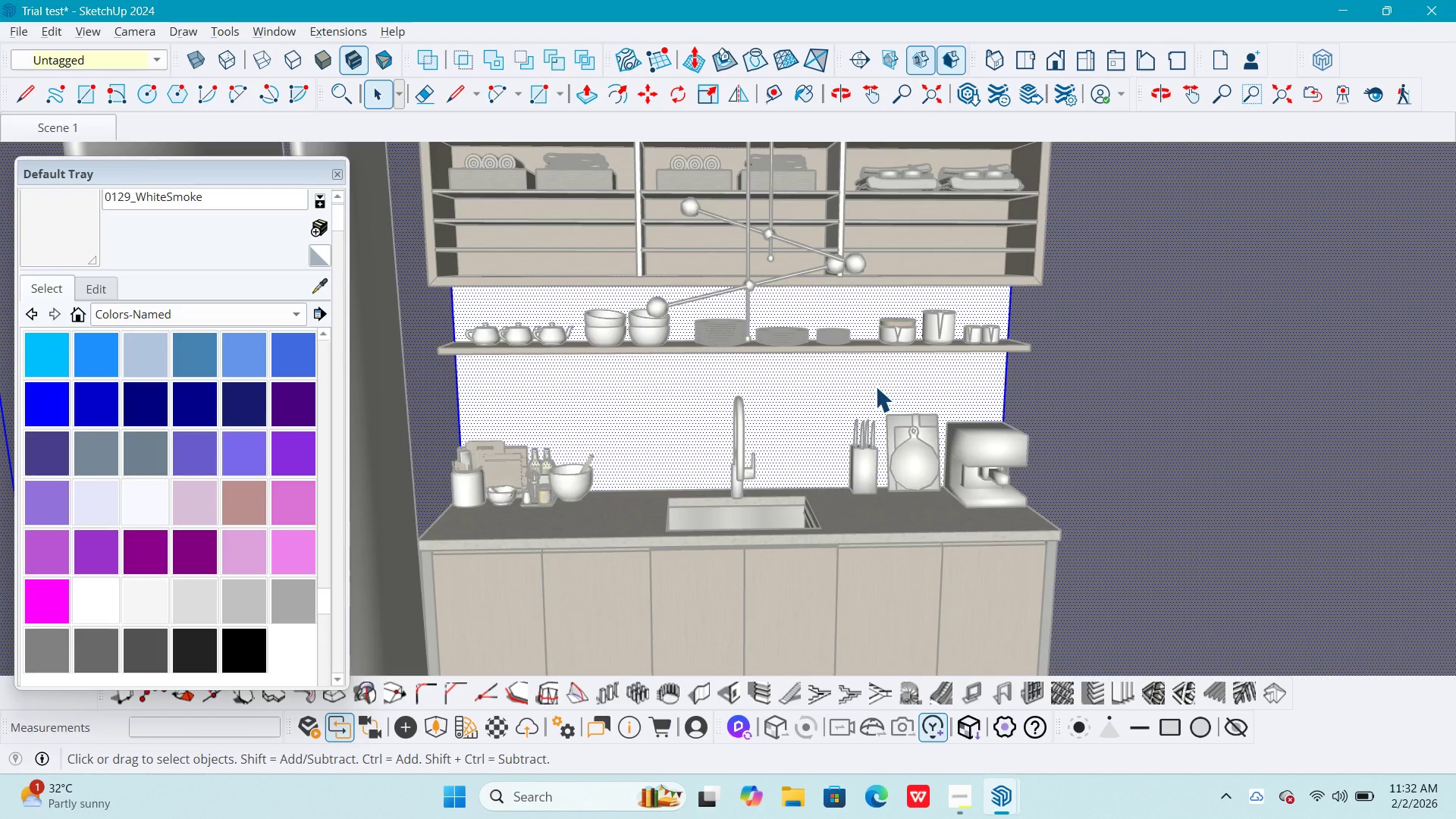 
scroll: coordinate [940, 381], scroll_direction: up, amount: 4.0
 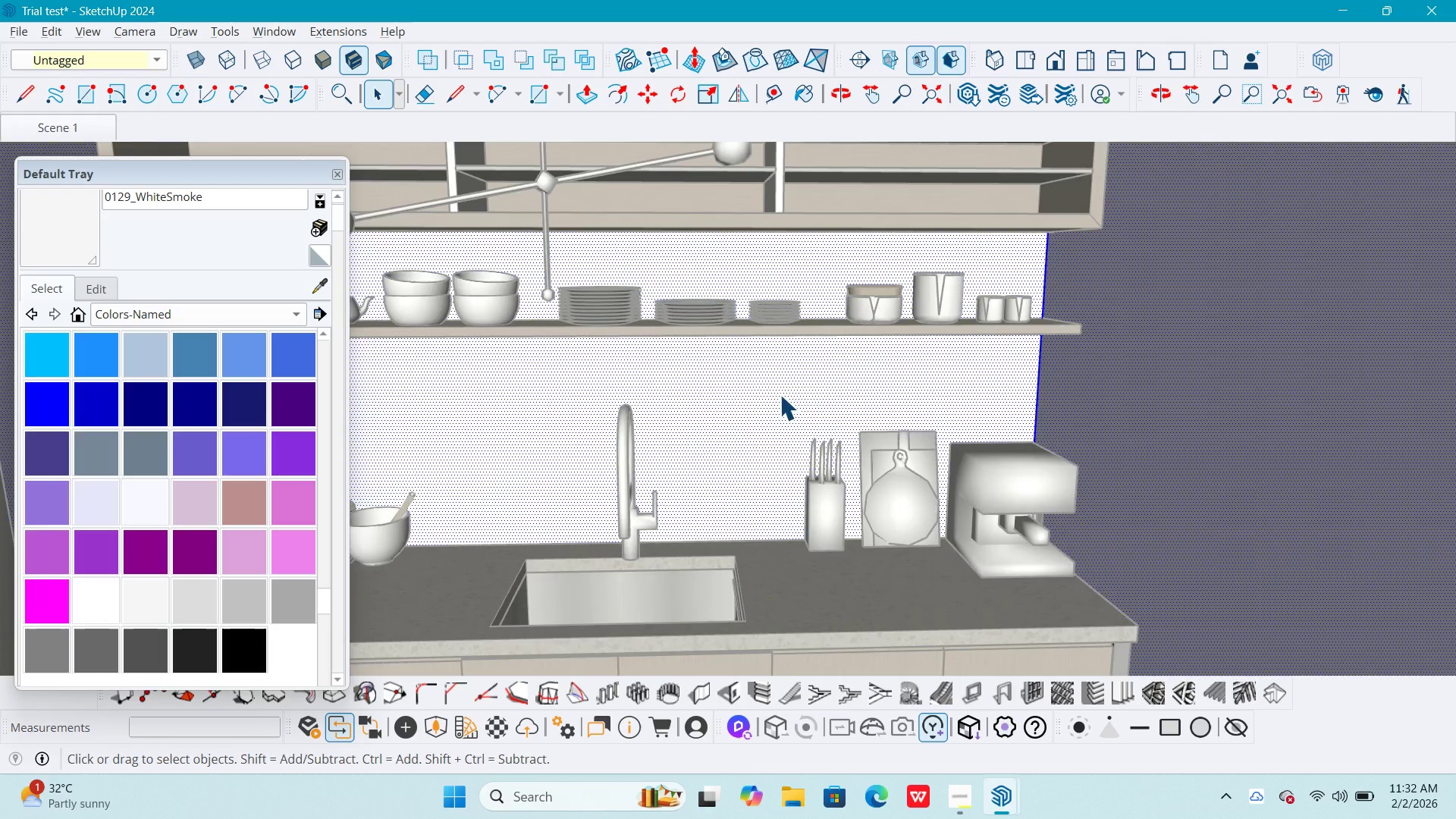 
key(Escape)
 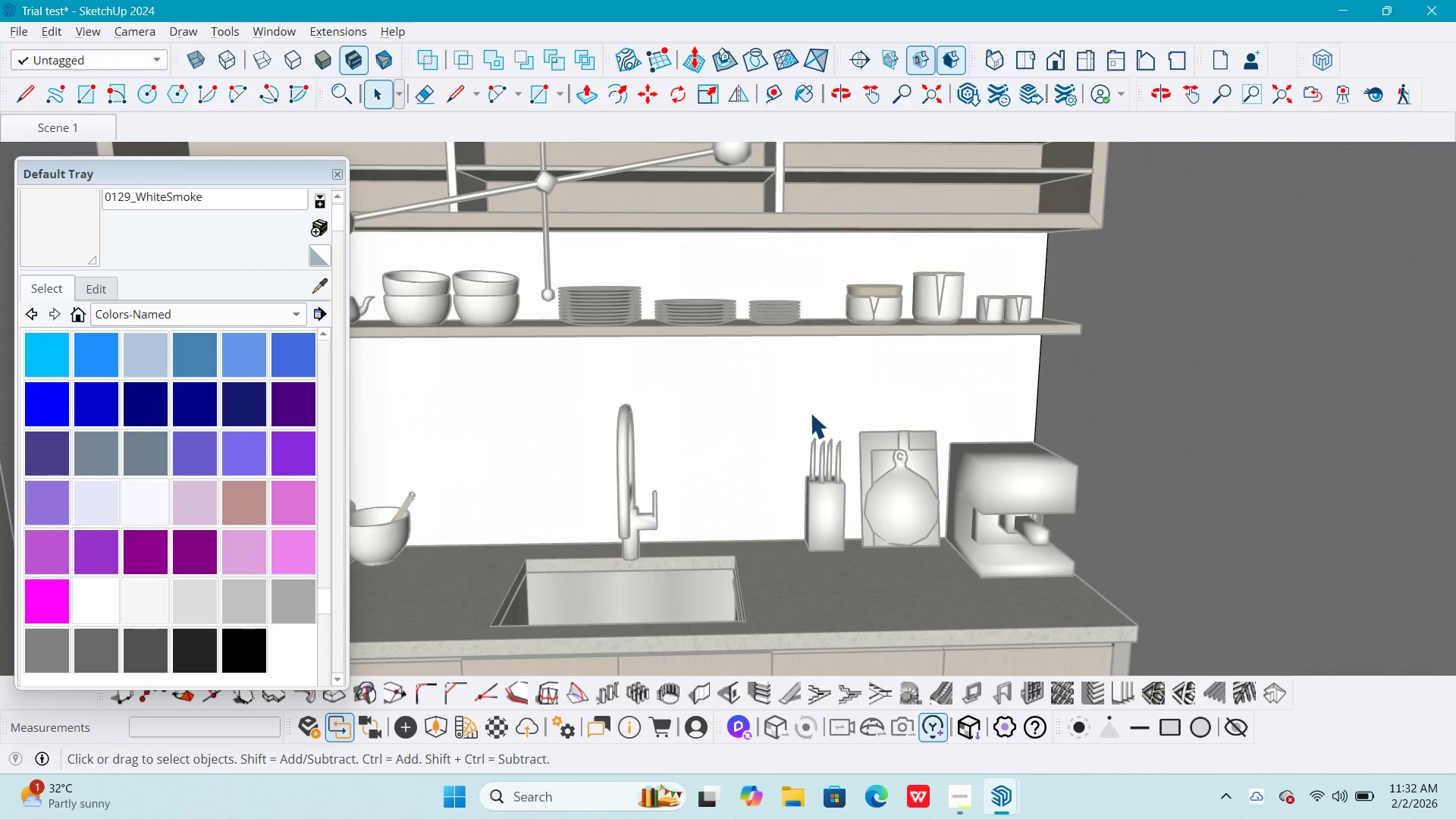 
key(Escape)
 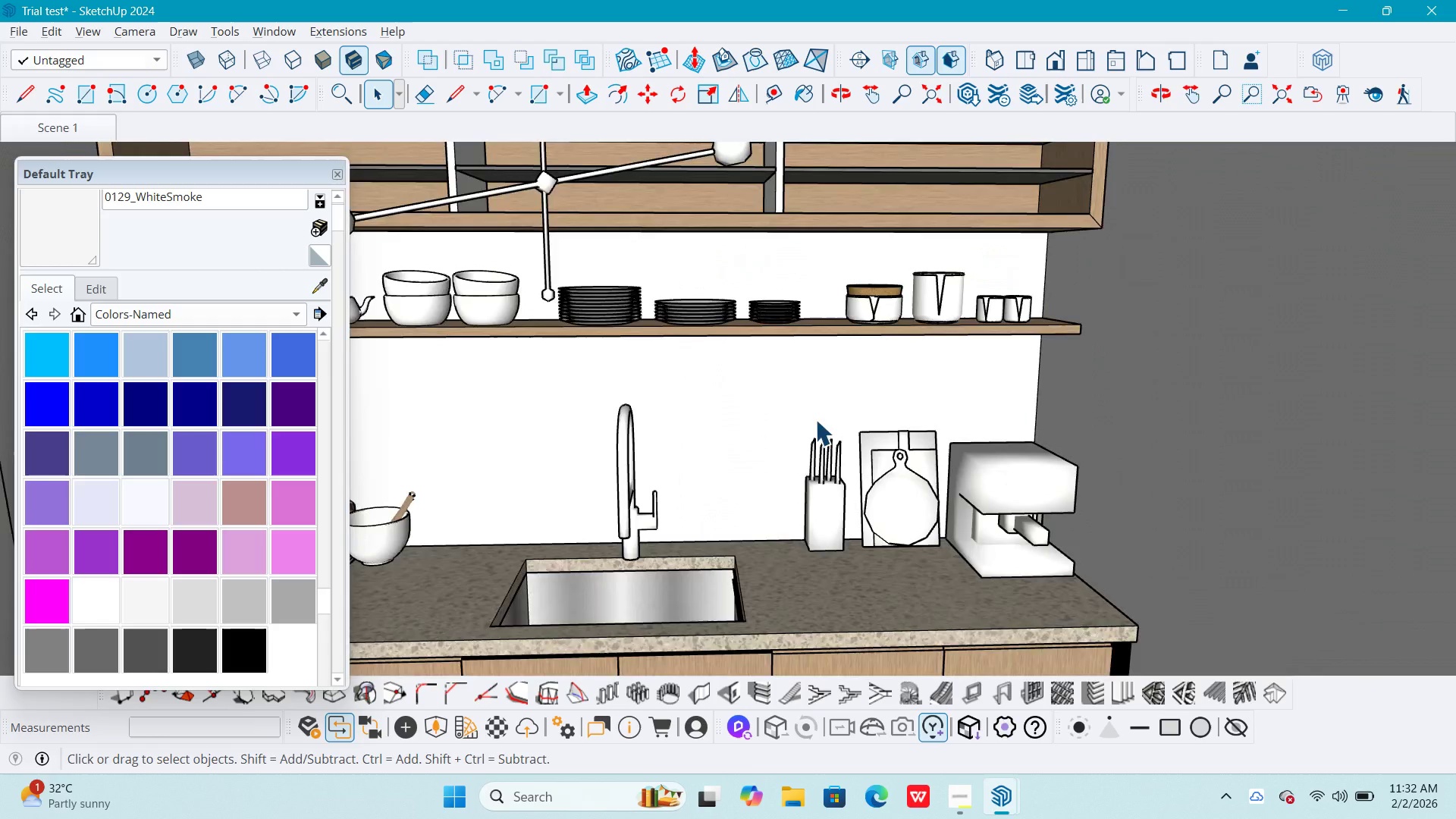 
key(Escape)
 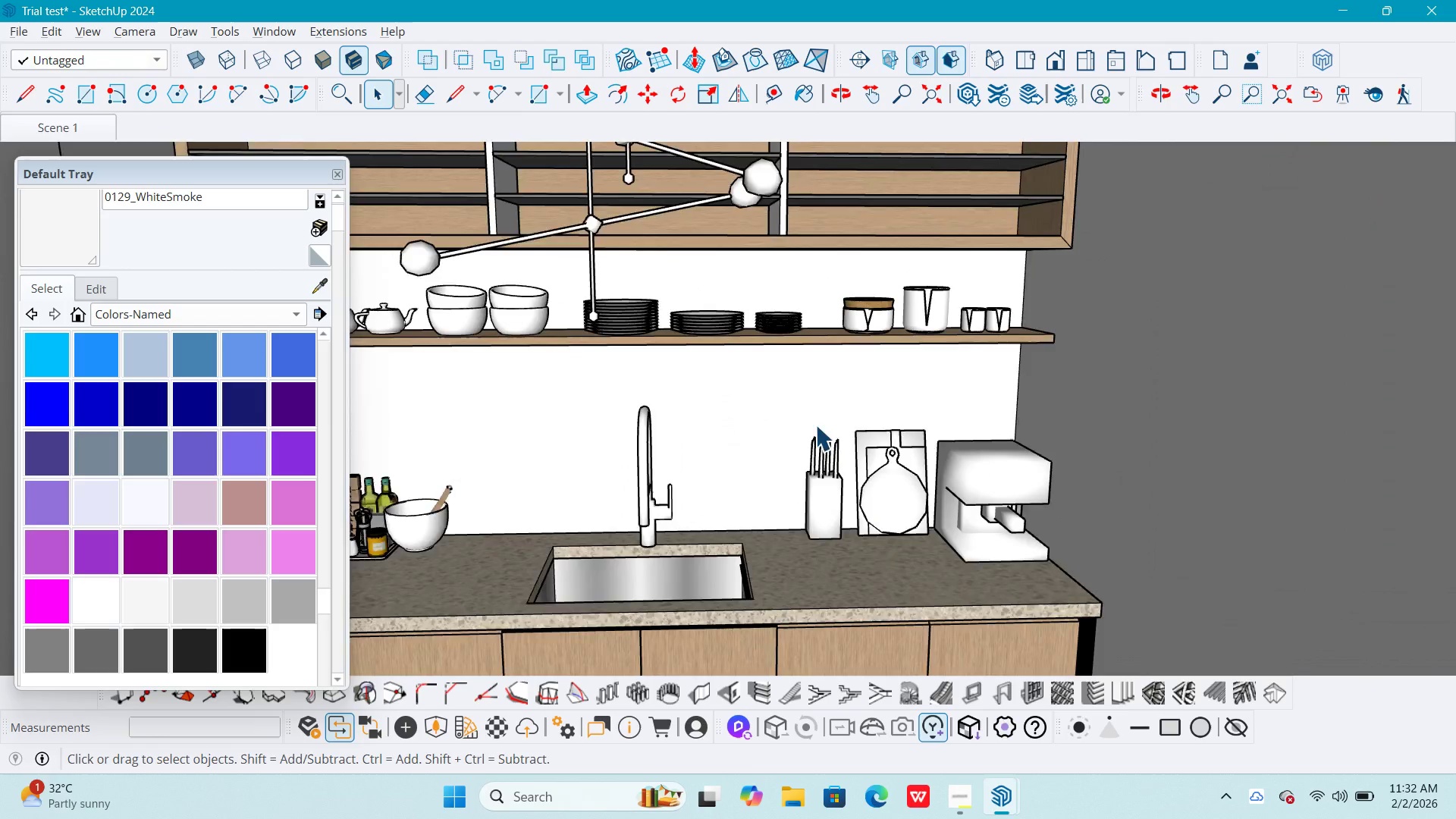 
key(Escape)
 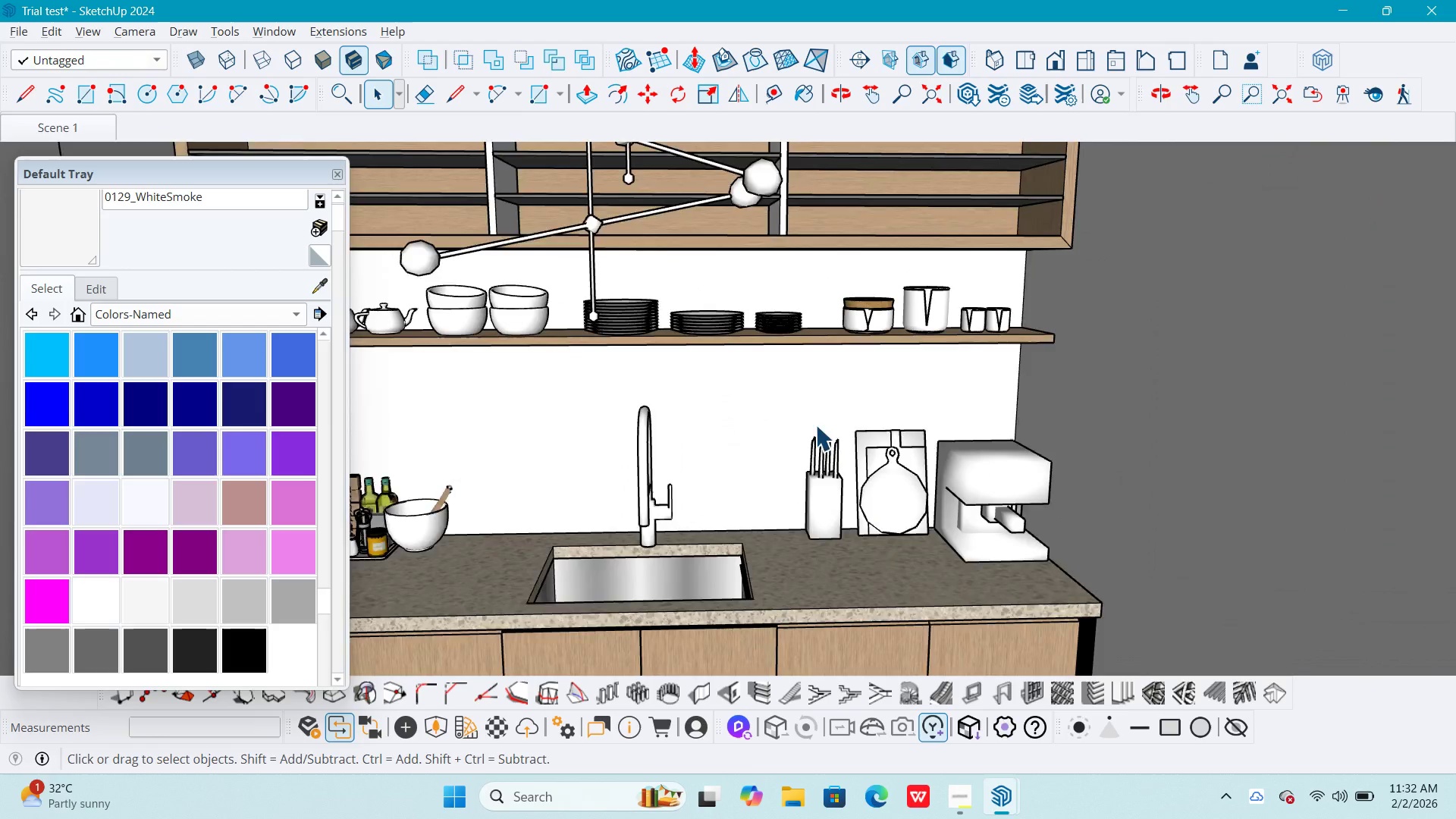 
scroll: coordinate [815, 425], scroll_direction: down, amount: 4.0
 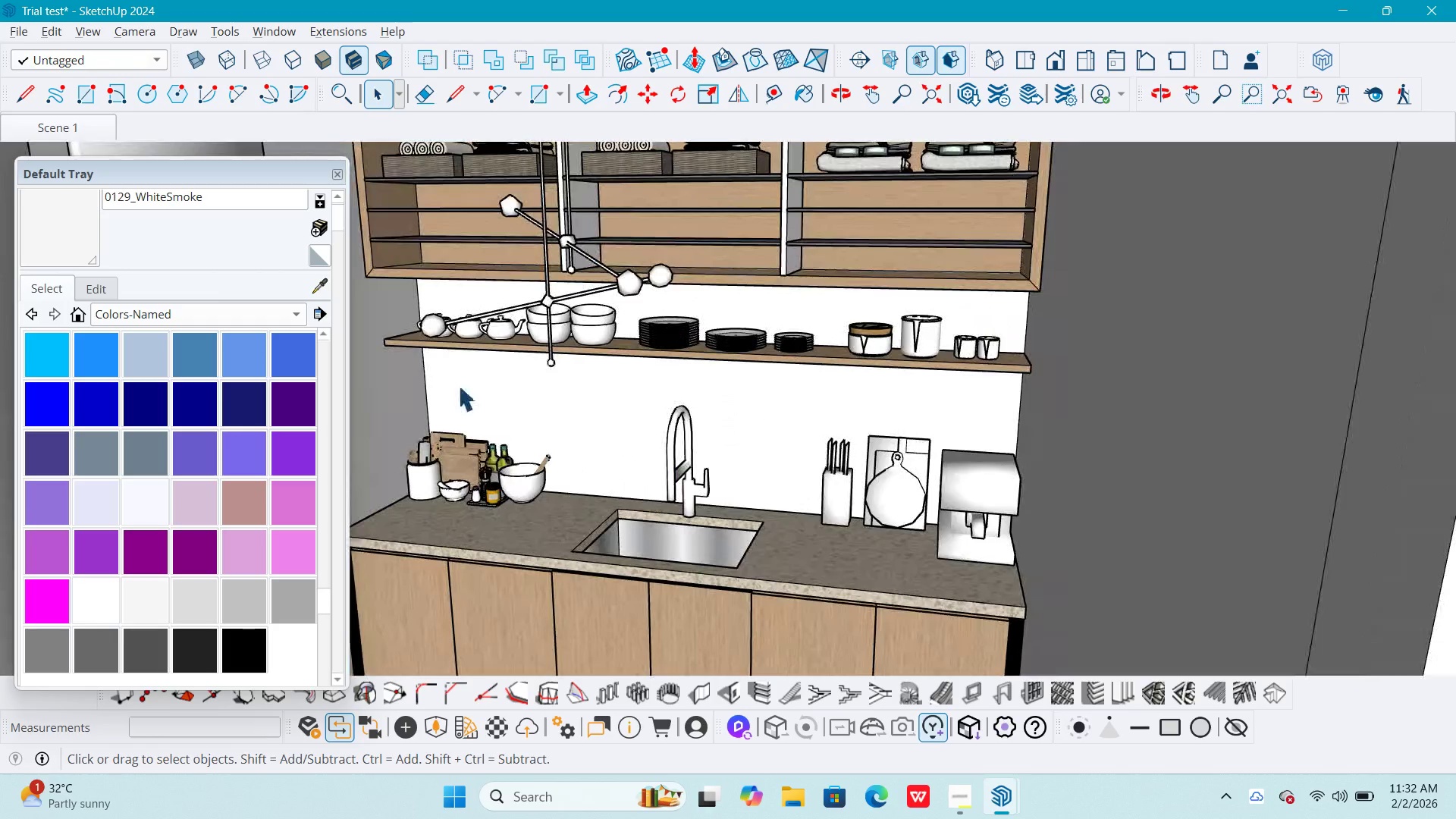 
key(Shift+ShiftLeft)
 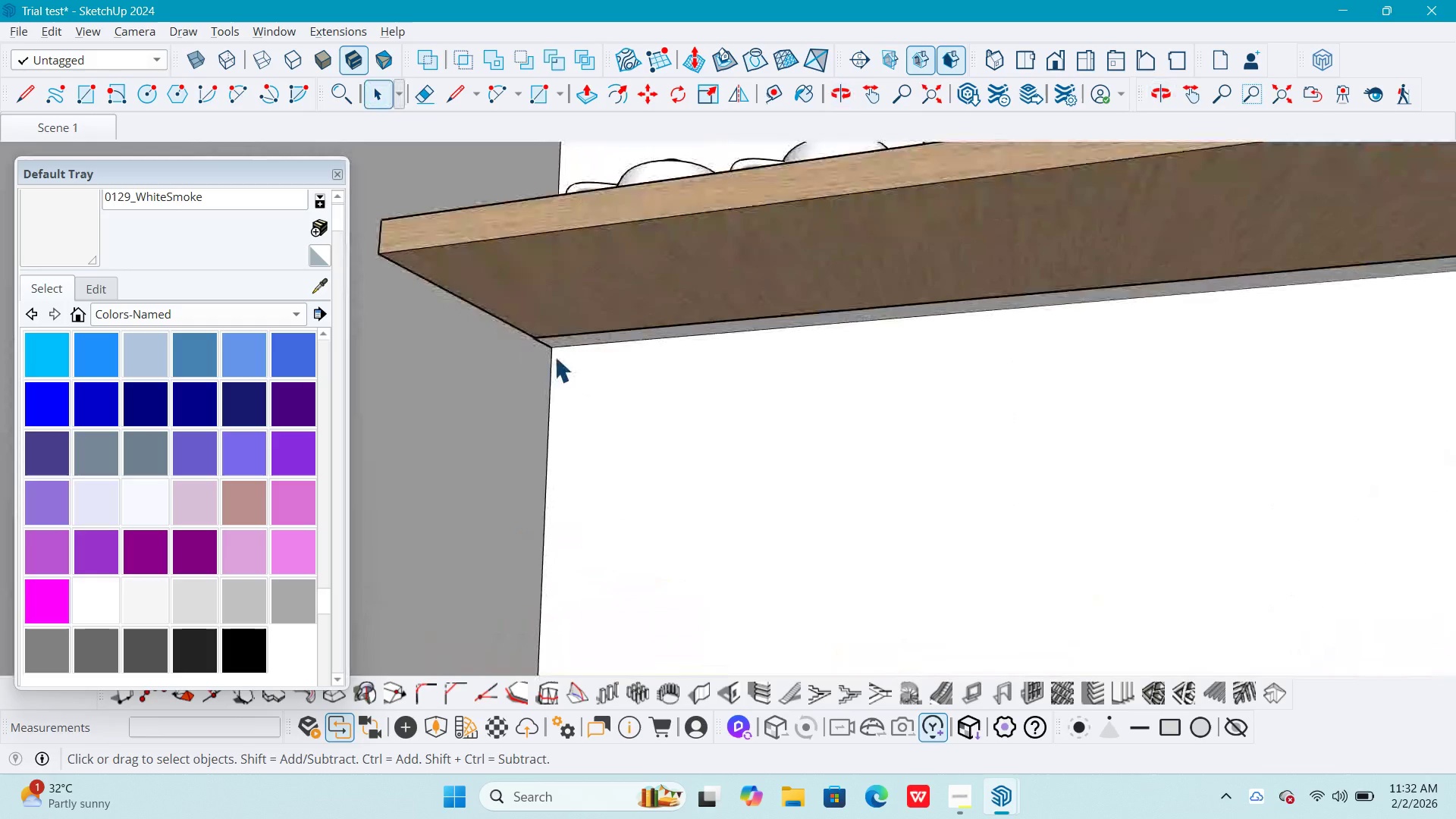 
scroll: coordinate [568, 381], scroll_direction: up, amount: 15.0
 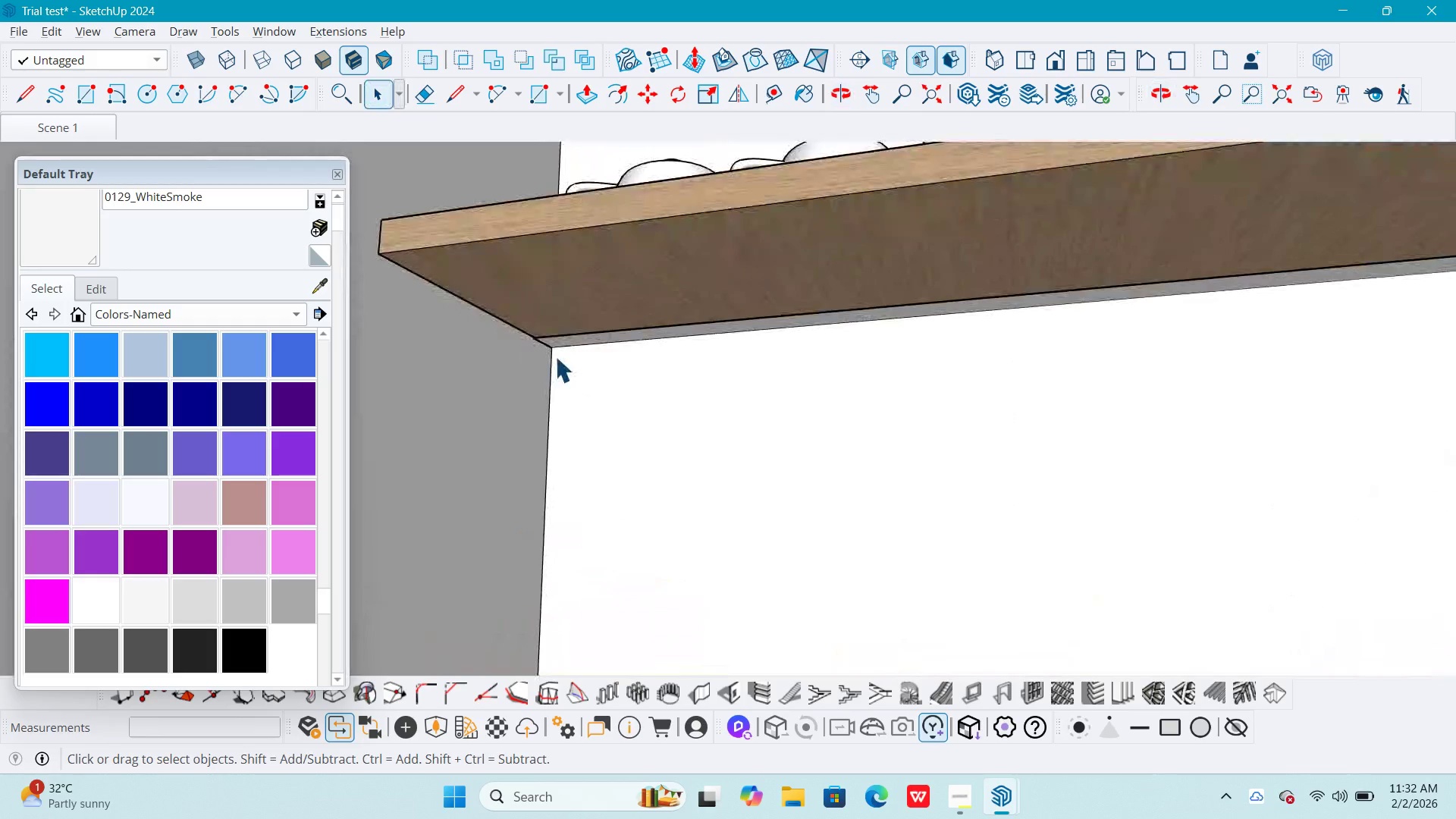 
scroll: coordinate [582, 396], scroll_direction: down, amount: 10.0
 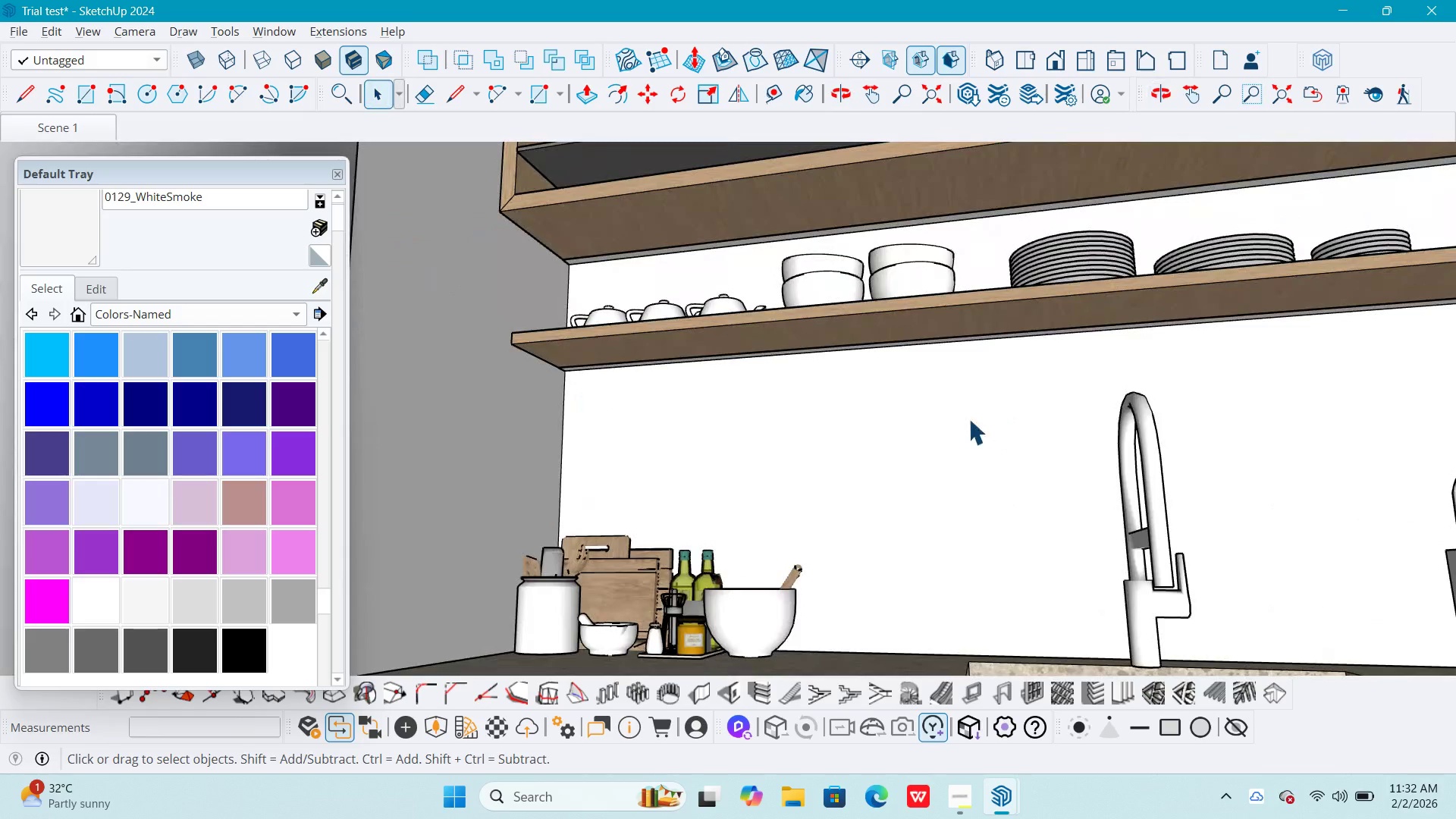 
hold_key(key=ShiftLeft, duration=0.73)
 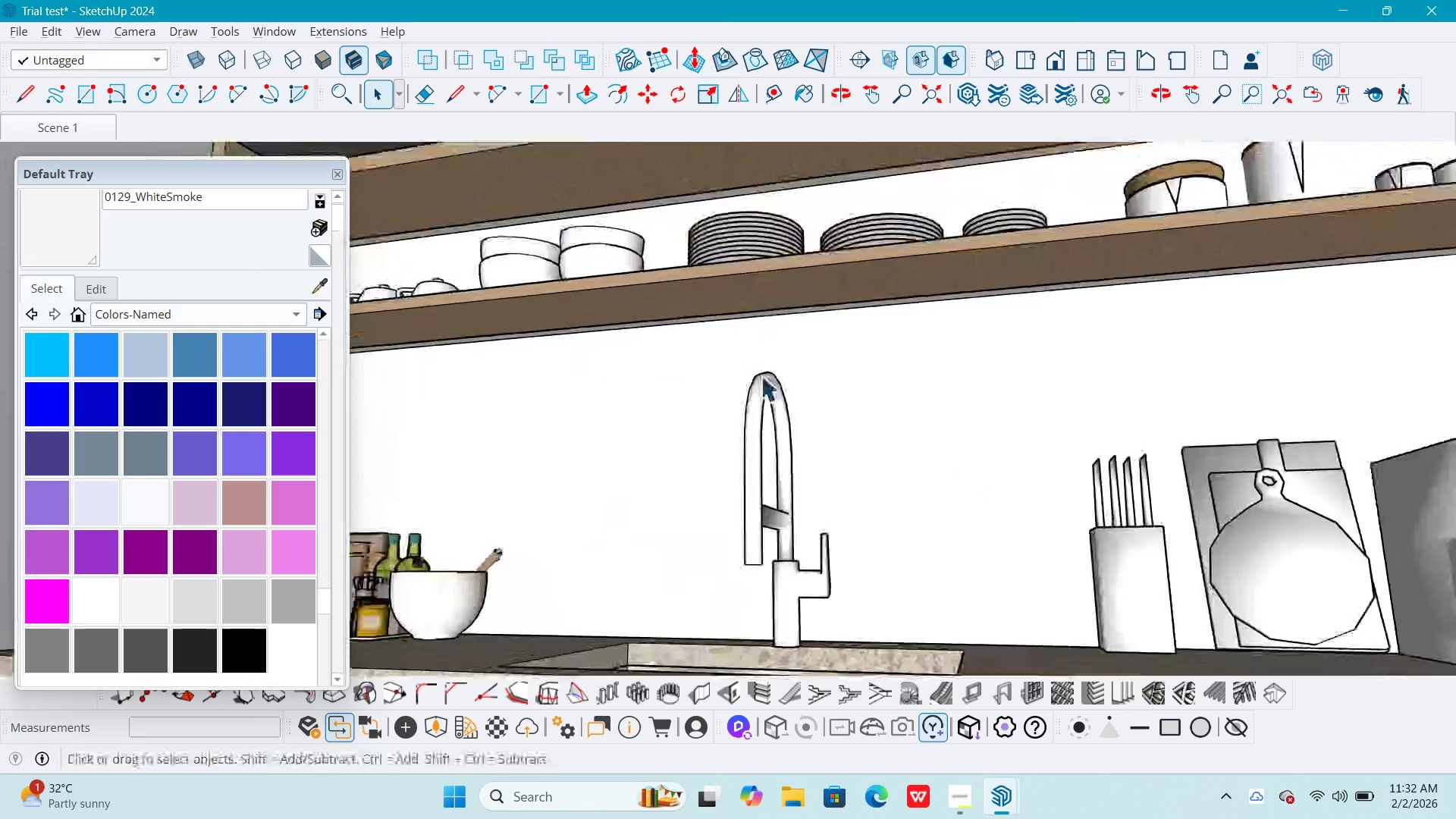 
scroll: coordinate [786, 394], scroll_direction: down, amount: 21.0
 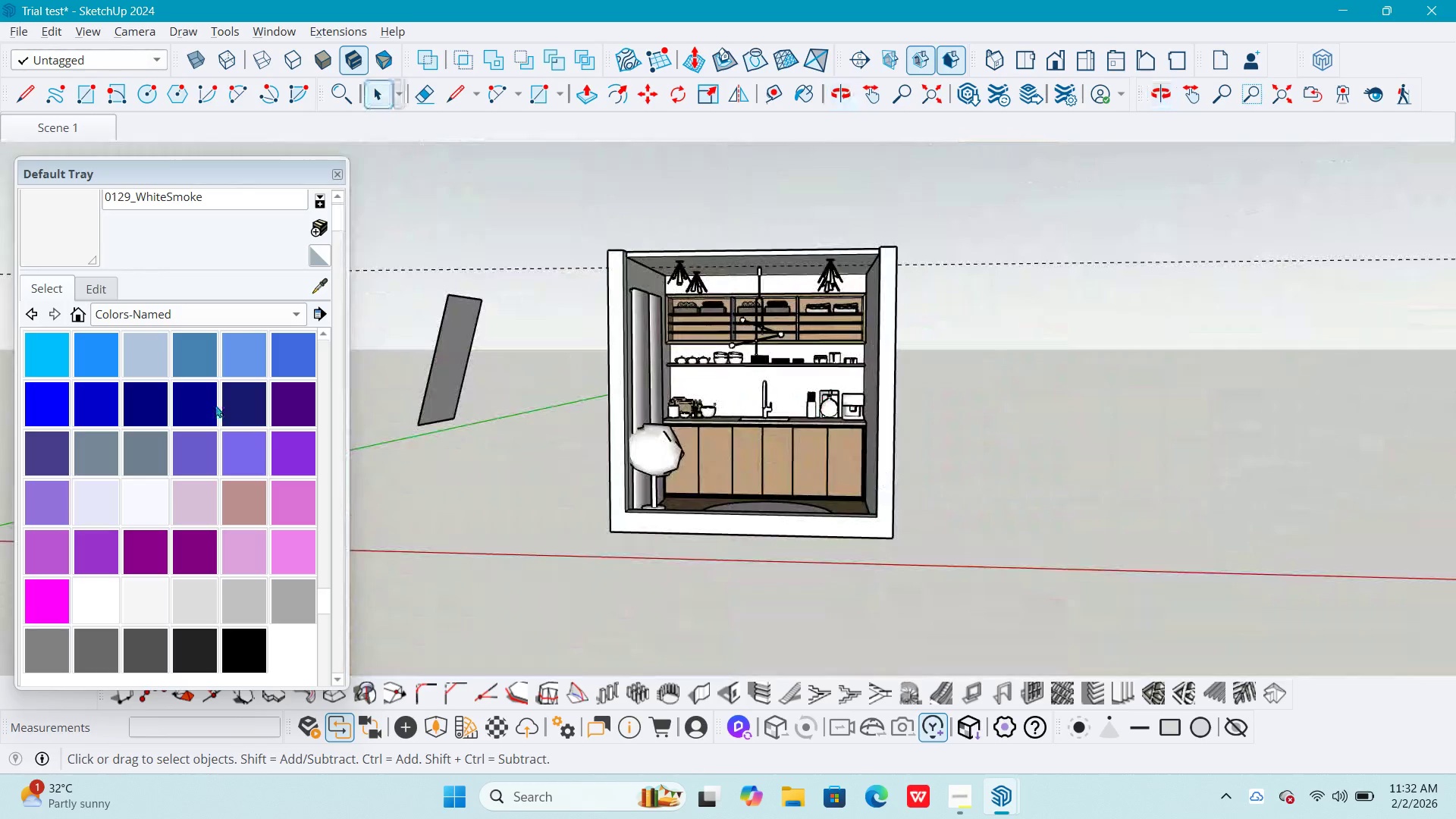 
key(Escape)
 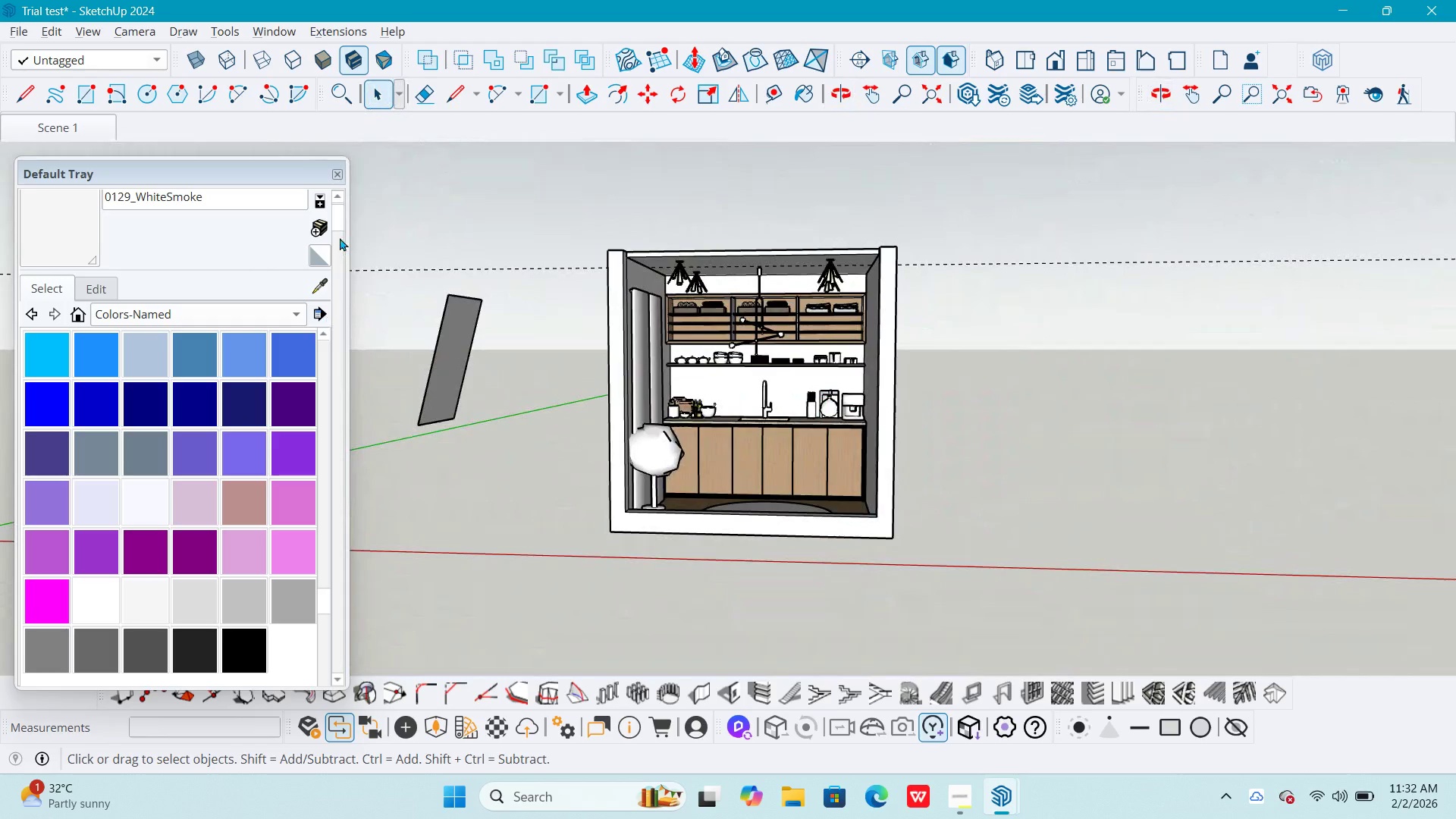 
left_click_drag(start_coordinate=[337, 223], to_coordinate=[340, 263])
 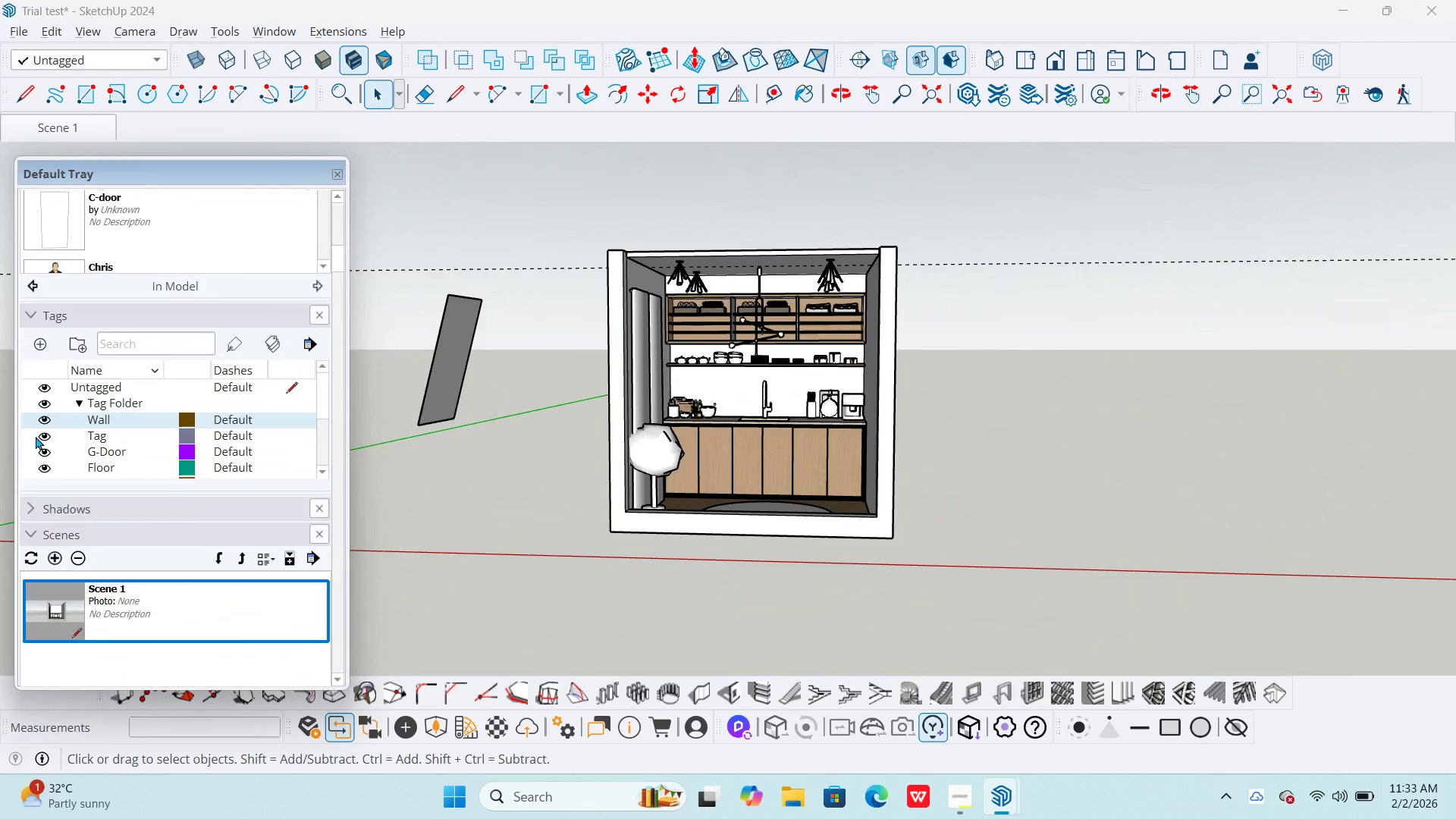 
left_click([40, 419])
 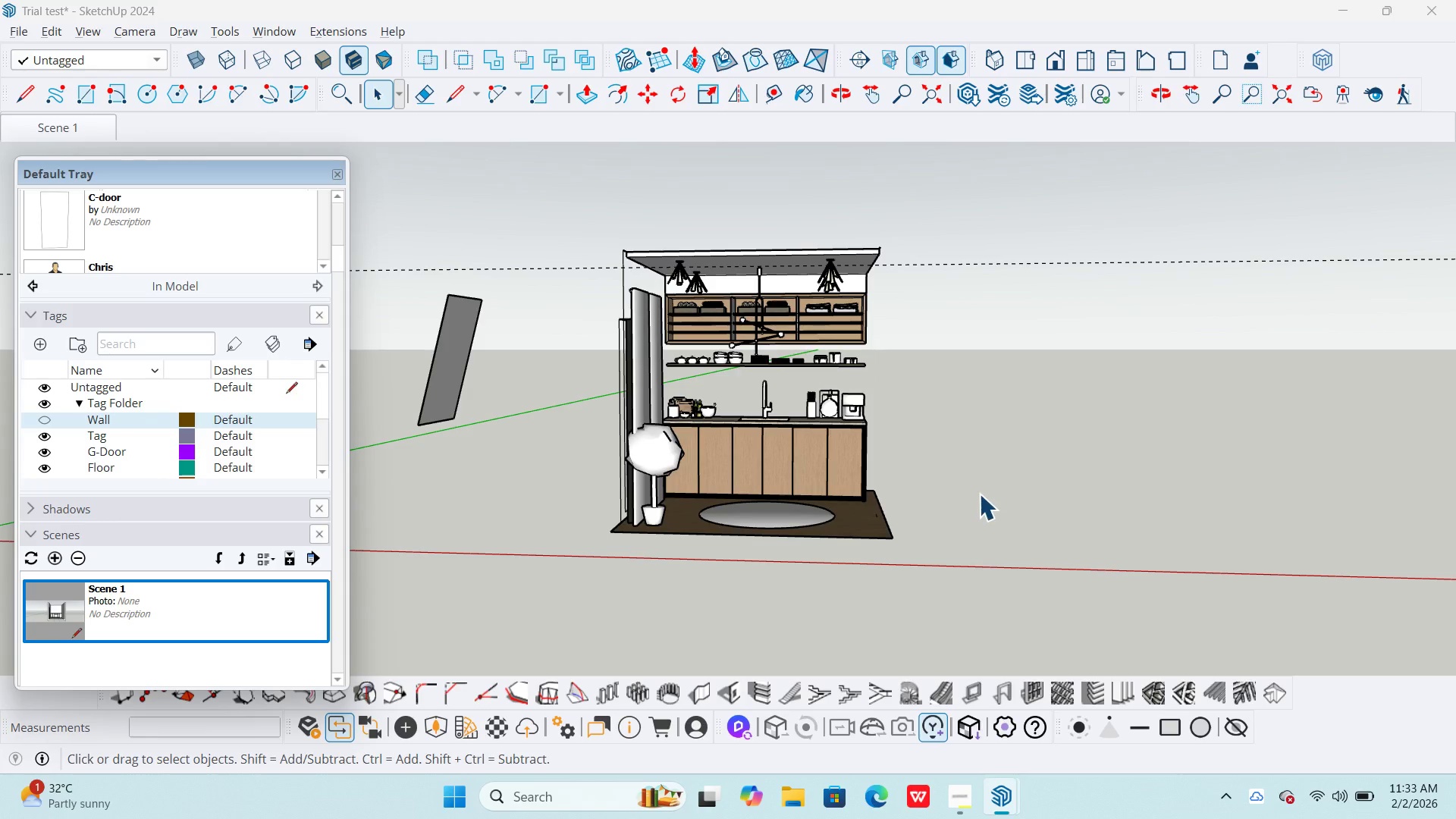 
left_click([979, 493])
 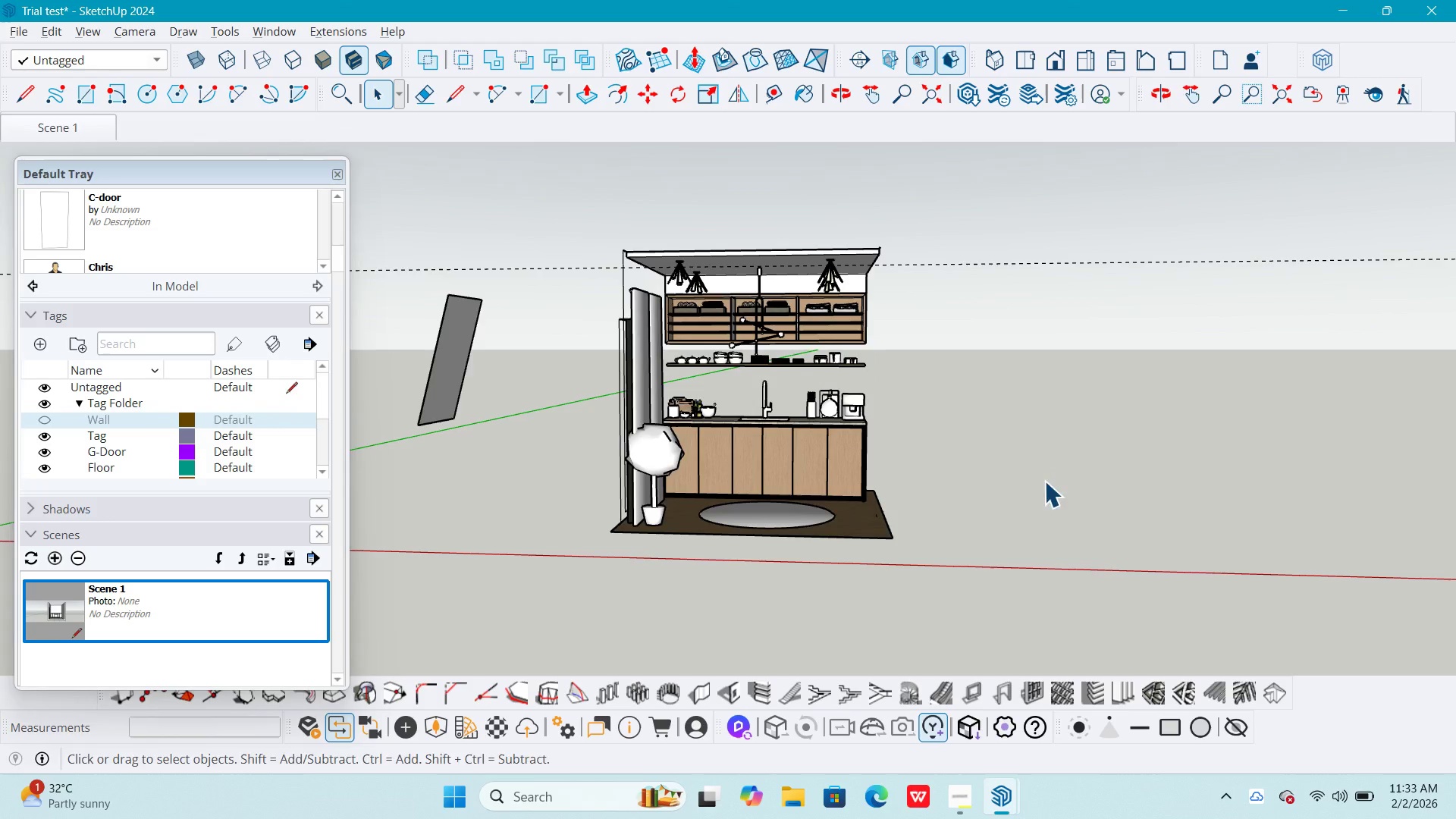 
key(Escape)
 